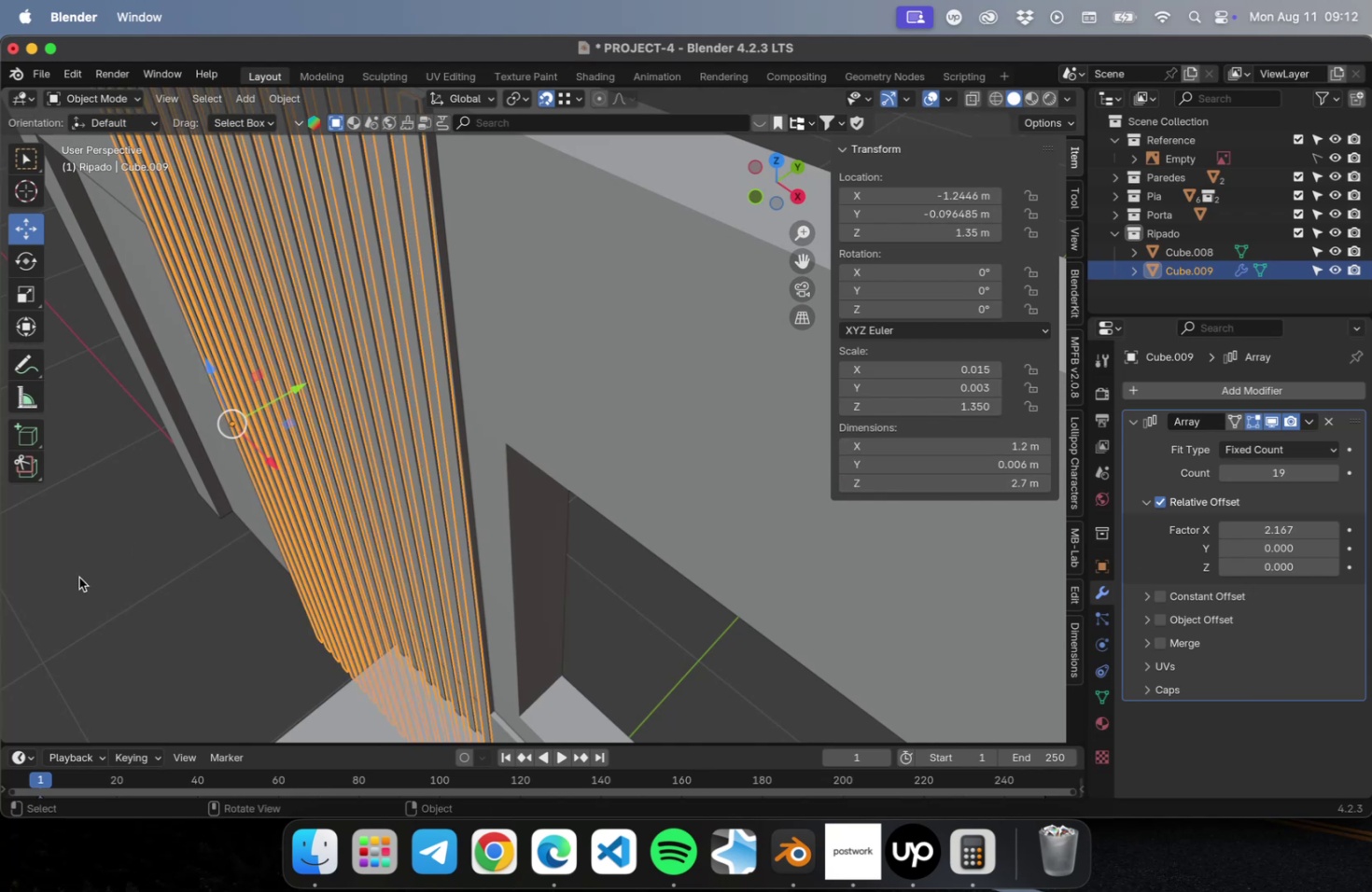 
key(NumLock)
 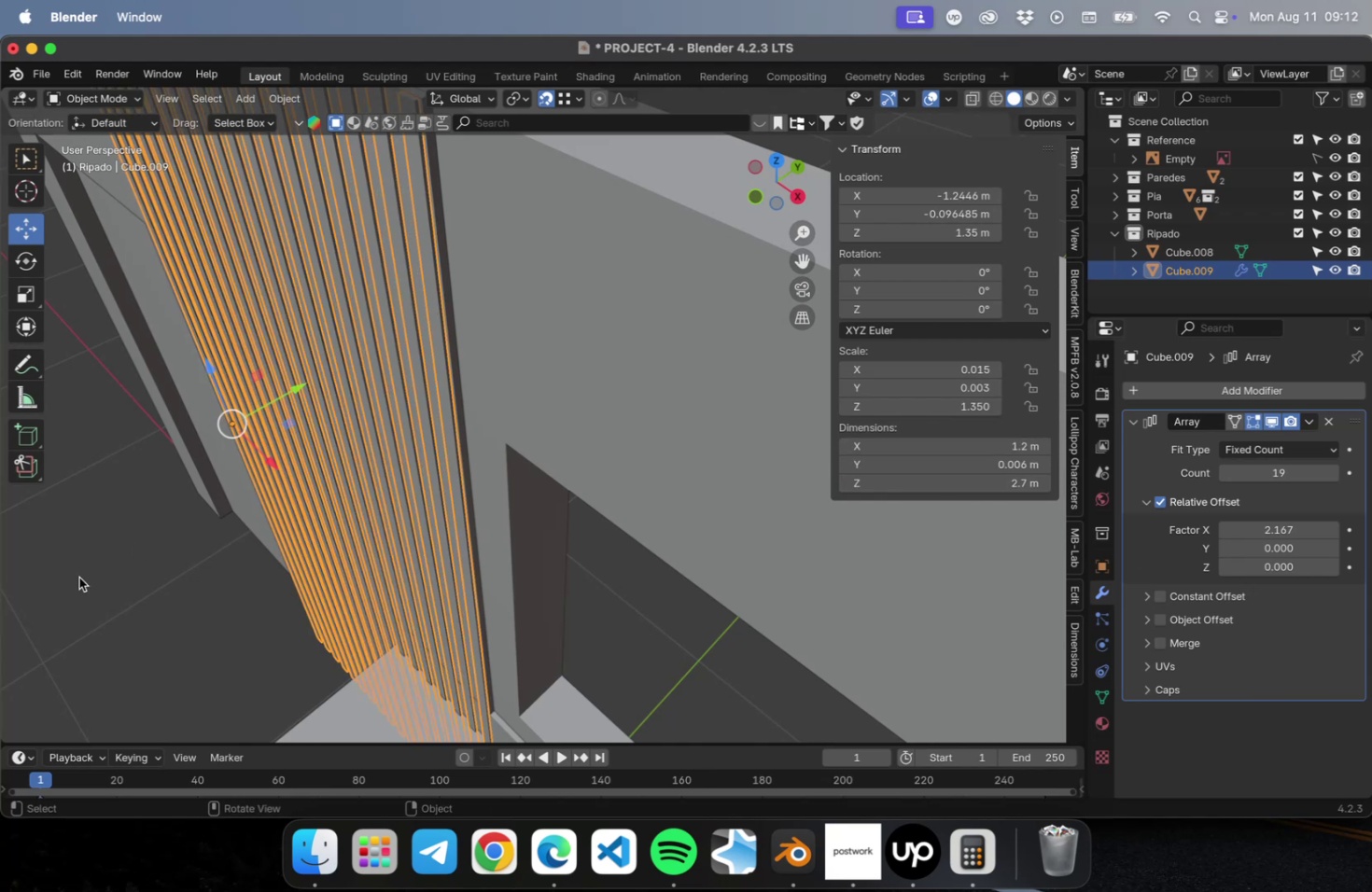 
key(Numpad7)
 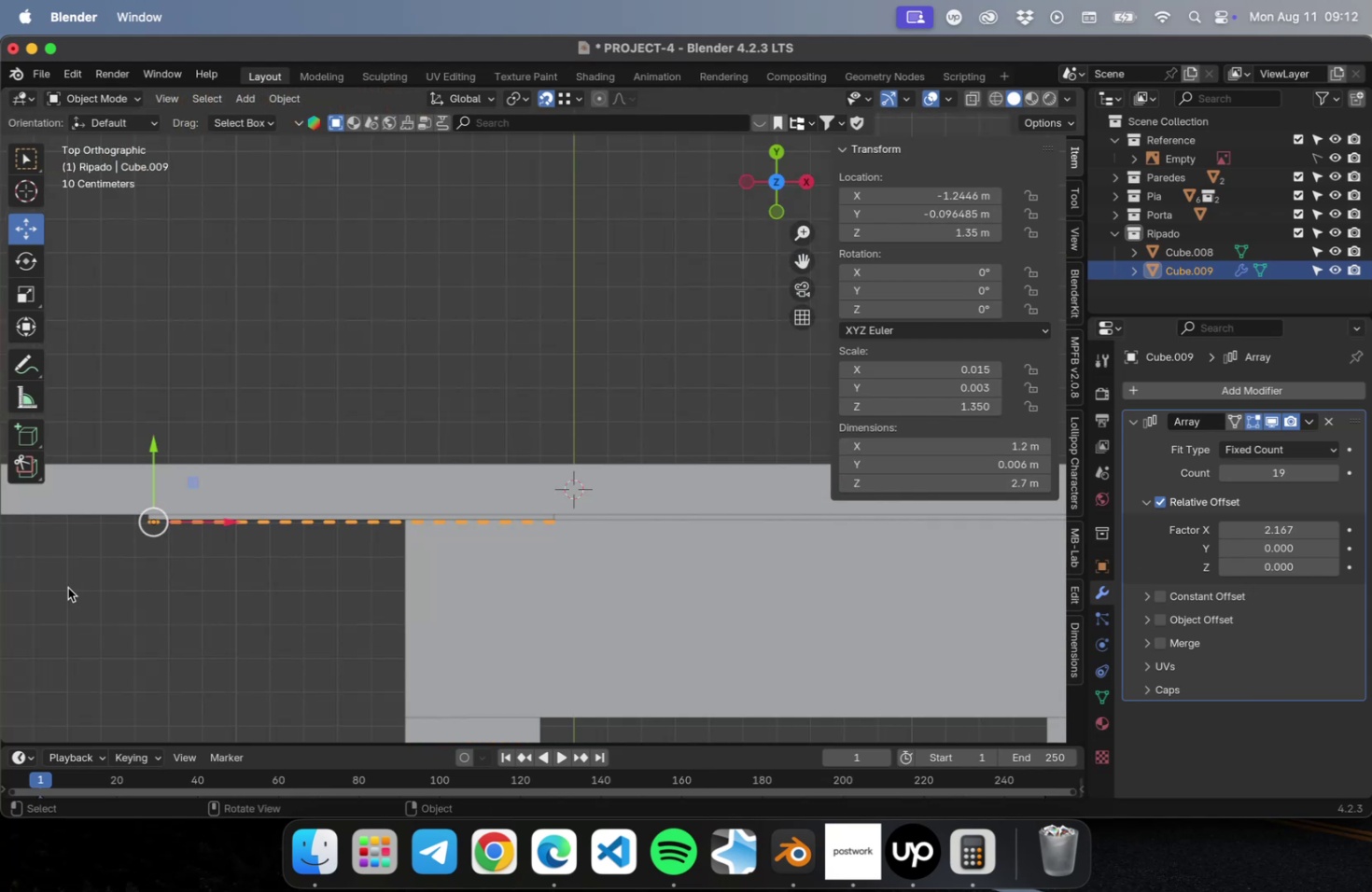 
scroll: coordinate [140, 537], scroll_direction: up, amount: 9.0
 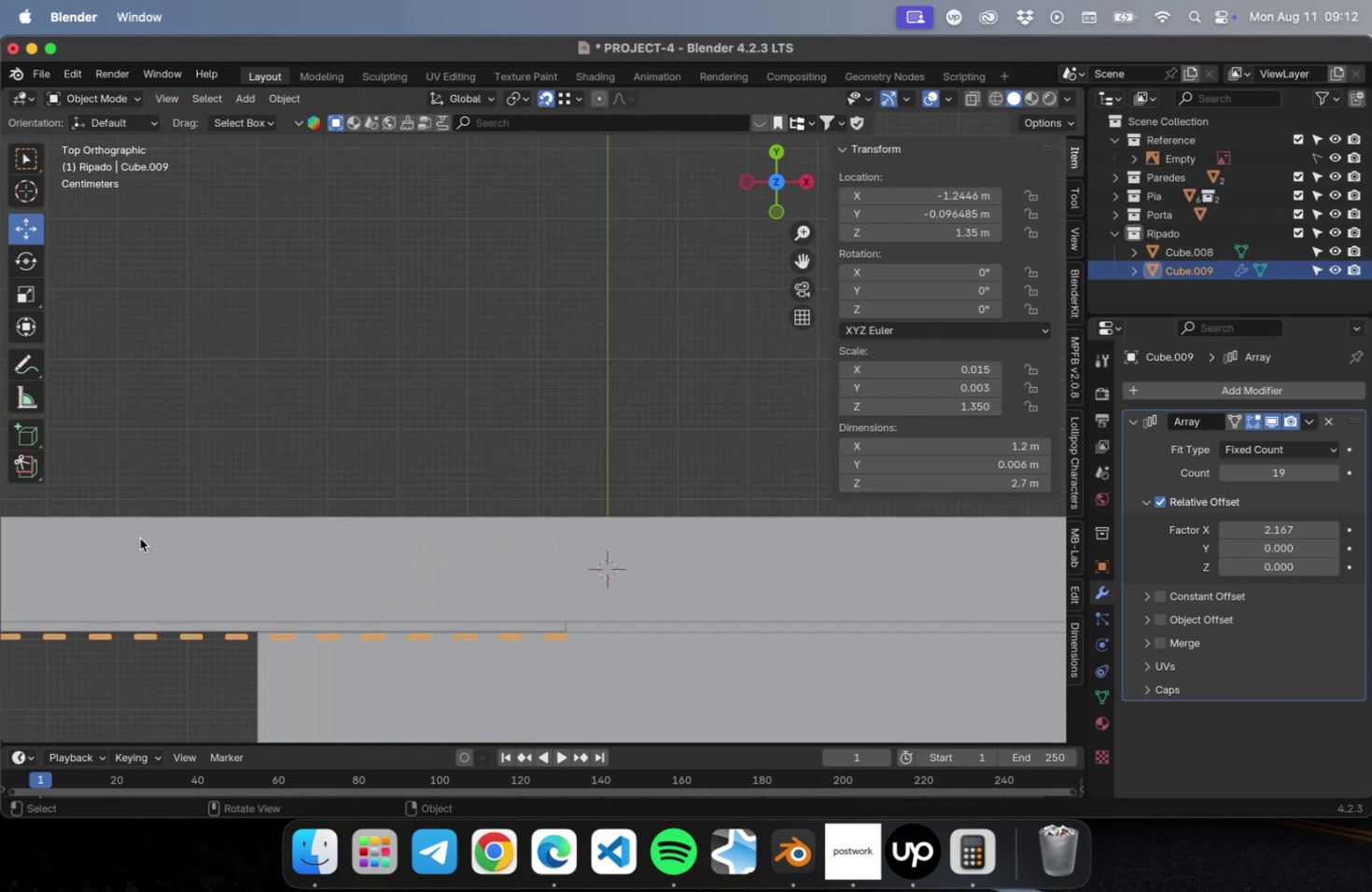 
hold_key(key=ShiftLeft, duration=0.69)
 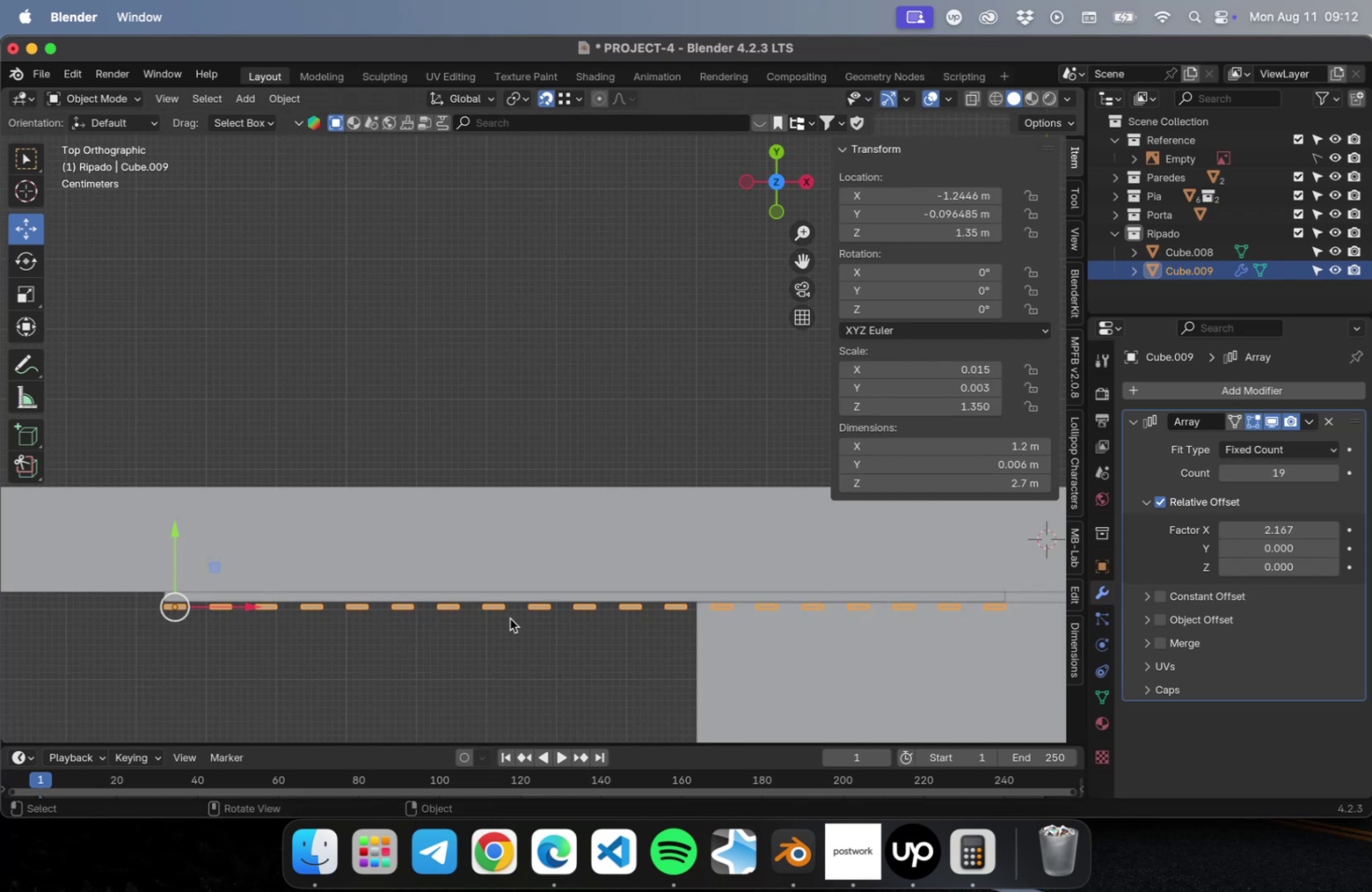 
hold_key(key=ShiftLeft, duration=0.57)
 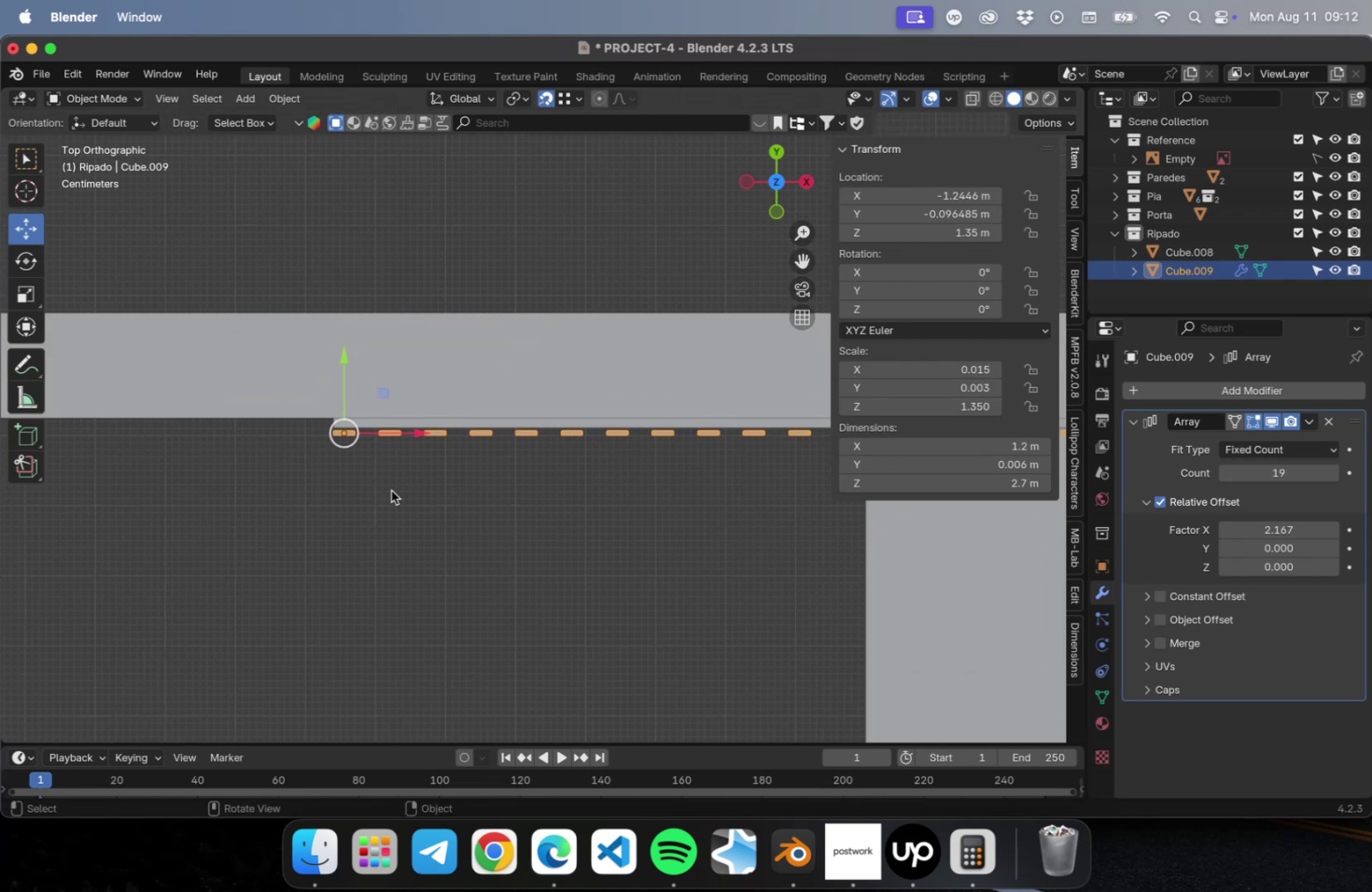 
scroll: coordinate [324, 463], scroll_direction: up, amount: 22.0
 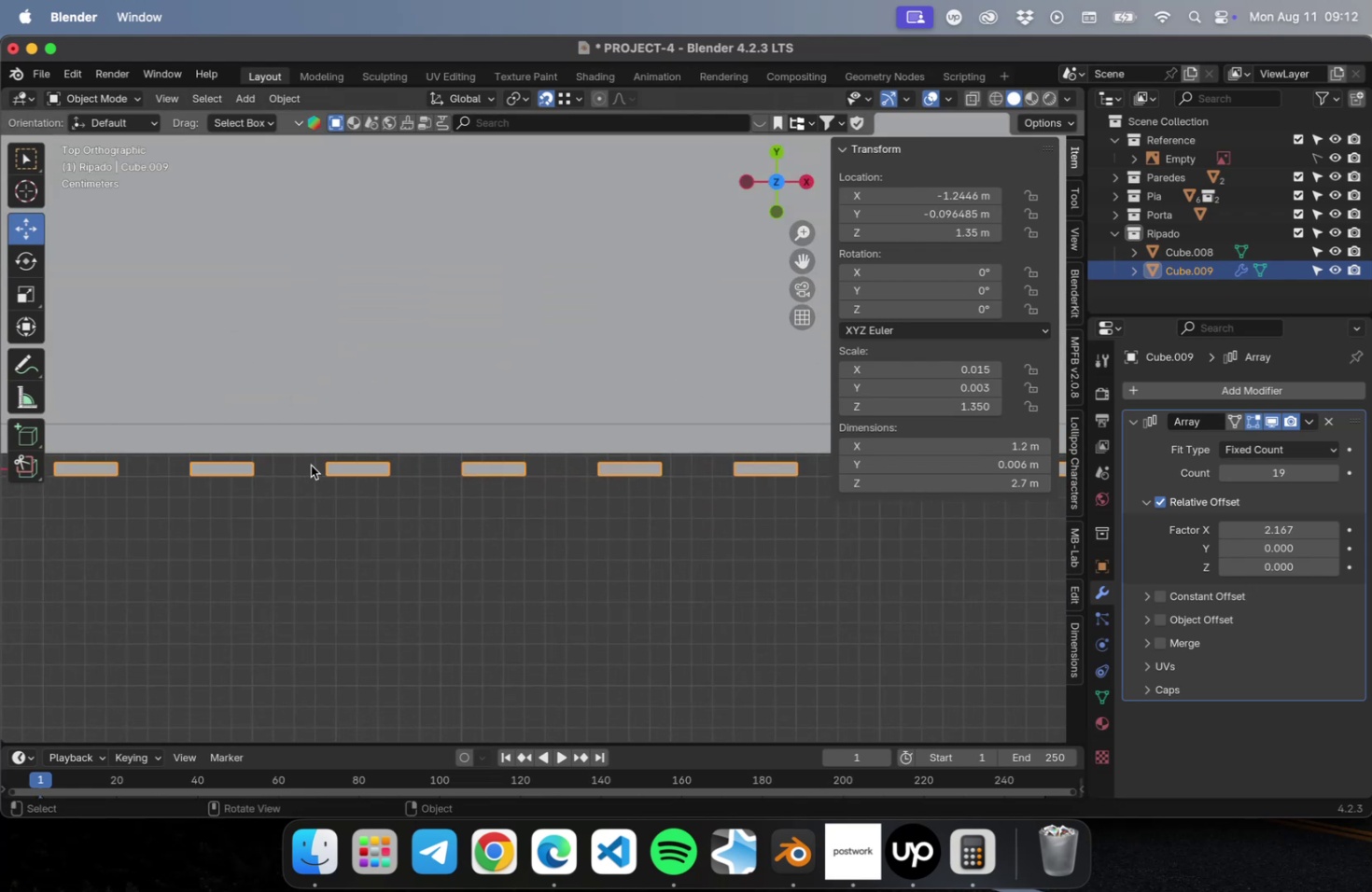 
hold_key(key=ShiftLeft, duration=0.45)
 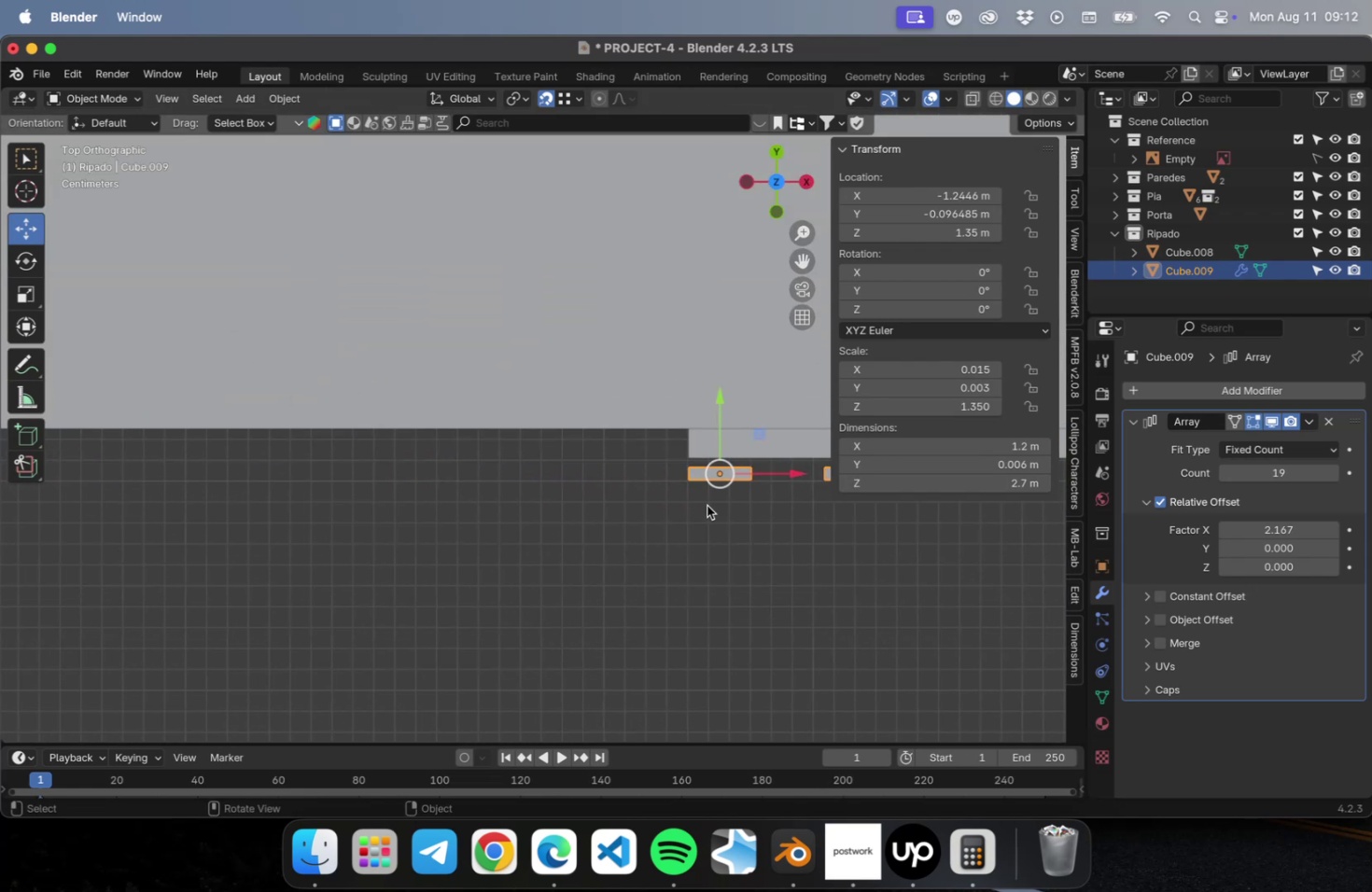 
scroll: coordinate [763, 497], scroll_direction: up, amount: 16.0
 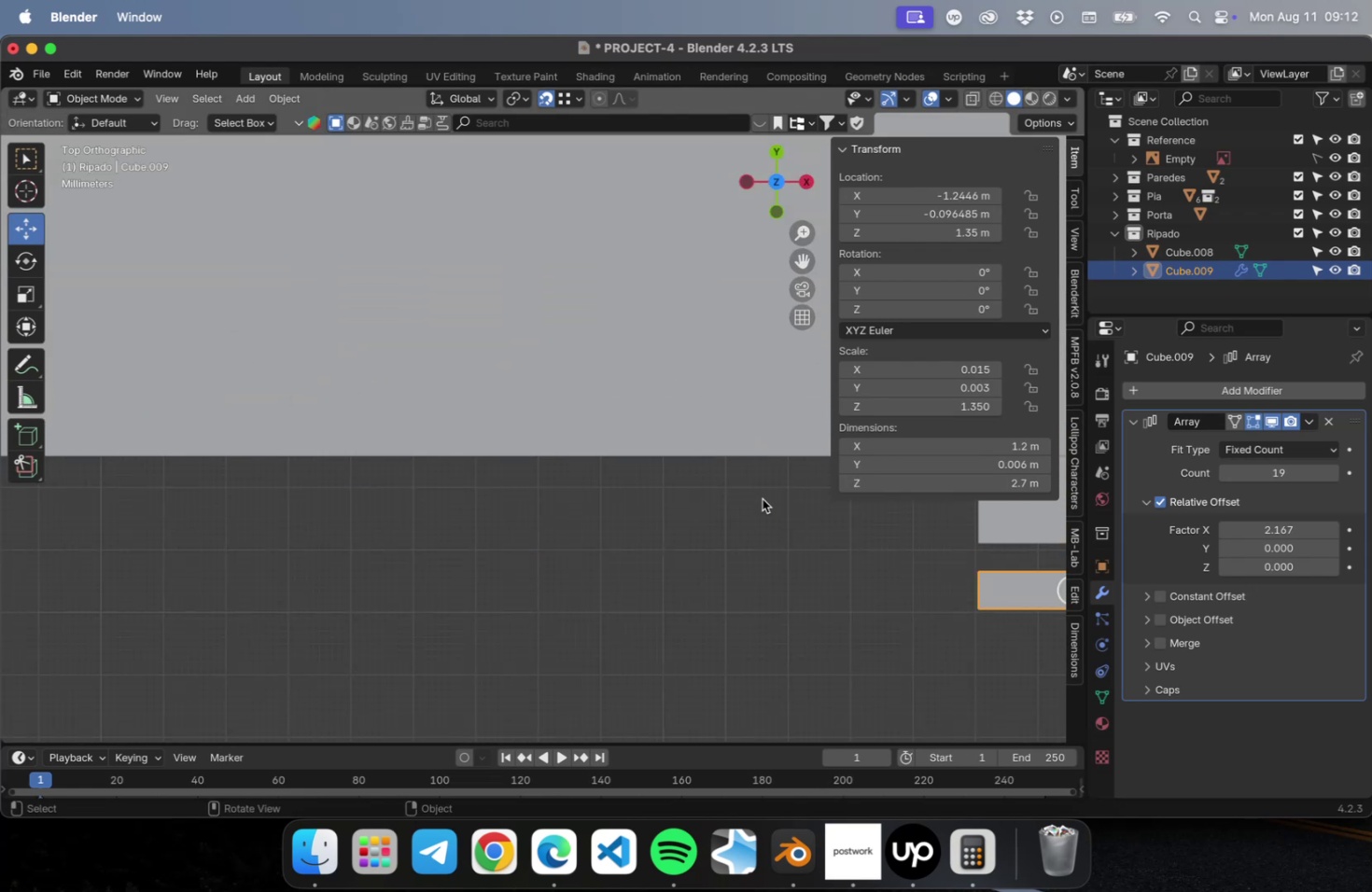 
hold_key(key=ShiftLeft, duration=0.45)
 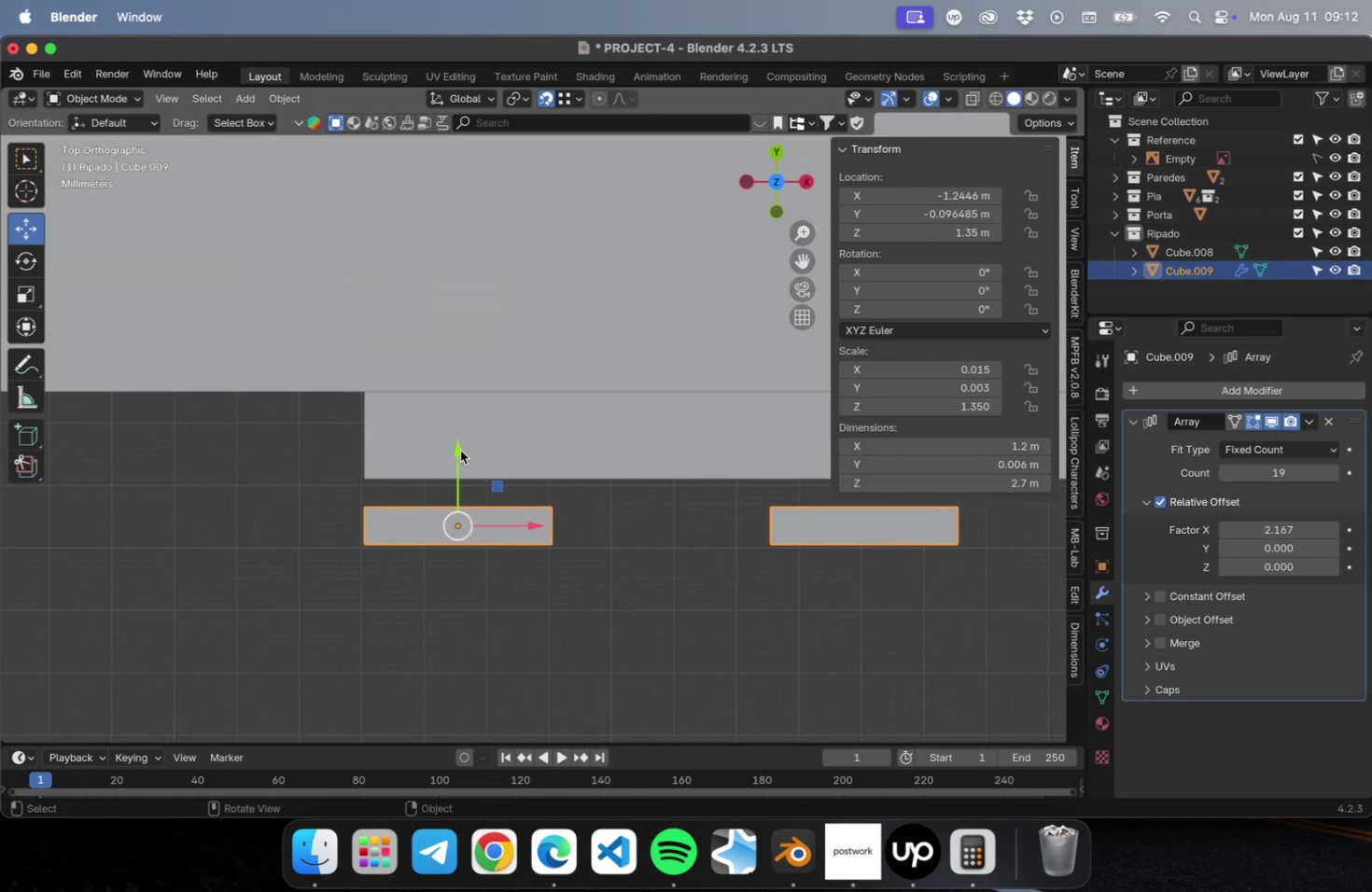 
left_click_drag(start_coordinate=[462, 447], to_coordinate=[462, 414])
 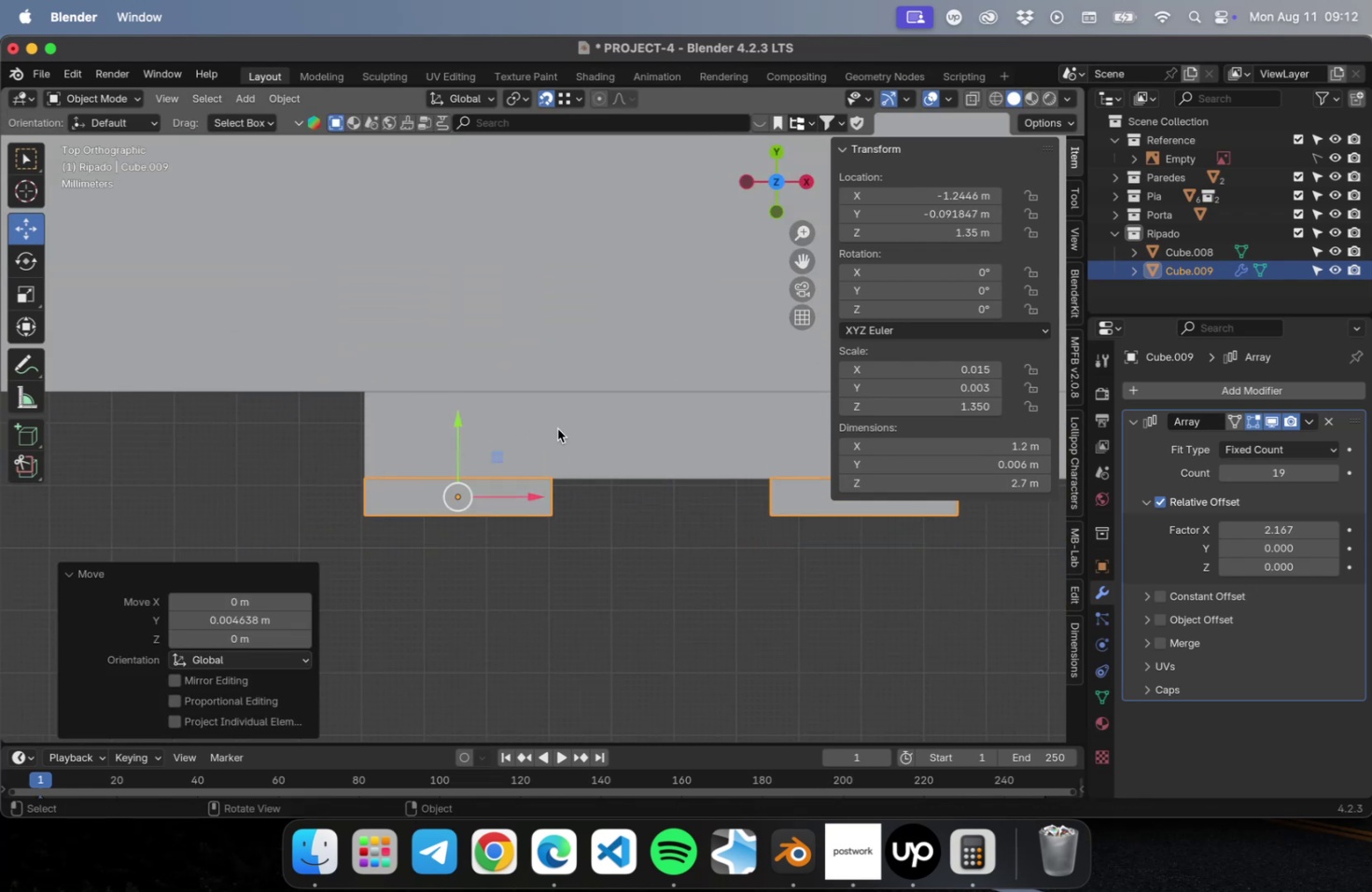 
left_click([557, 428])
 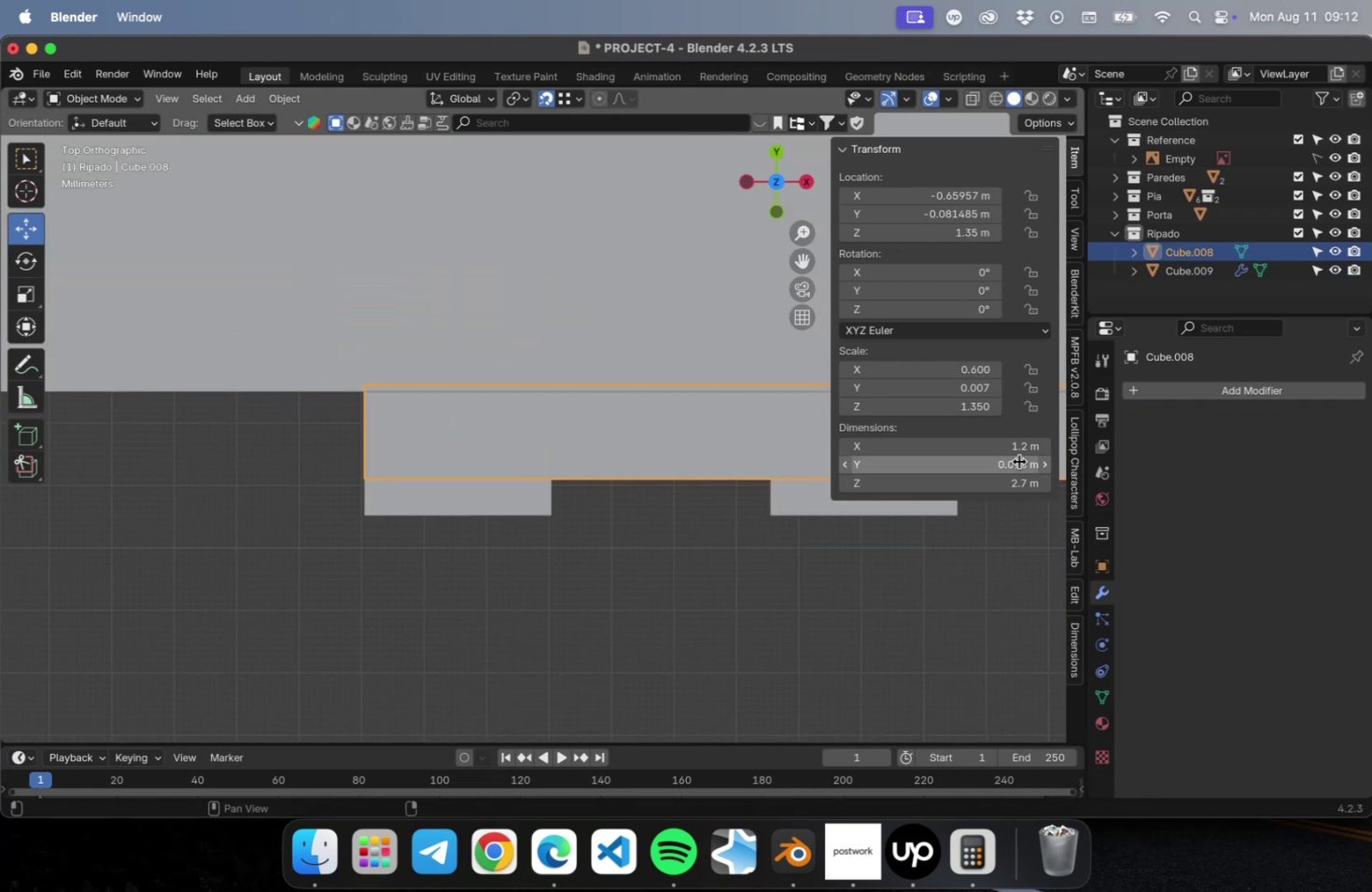 
double_click([1000, 469])
 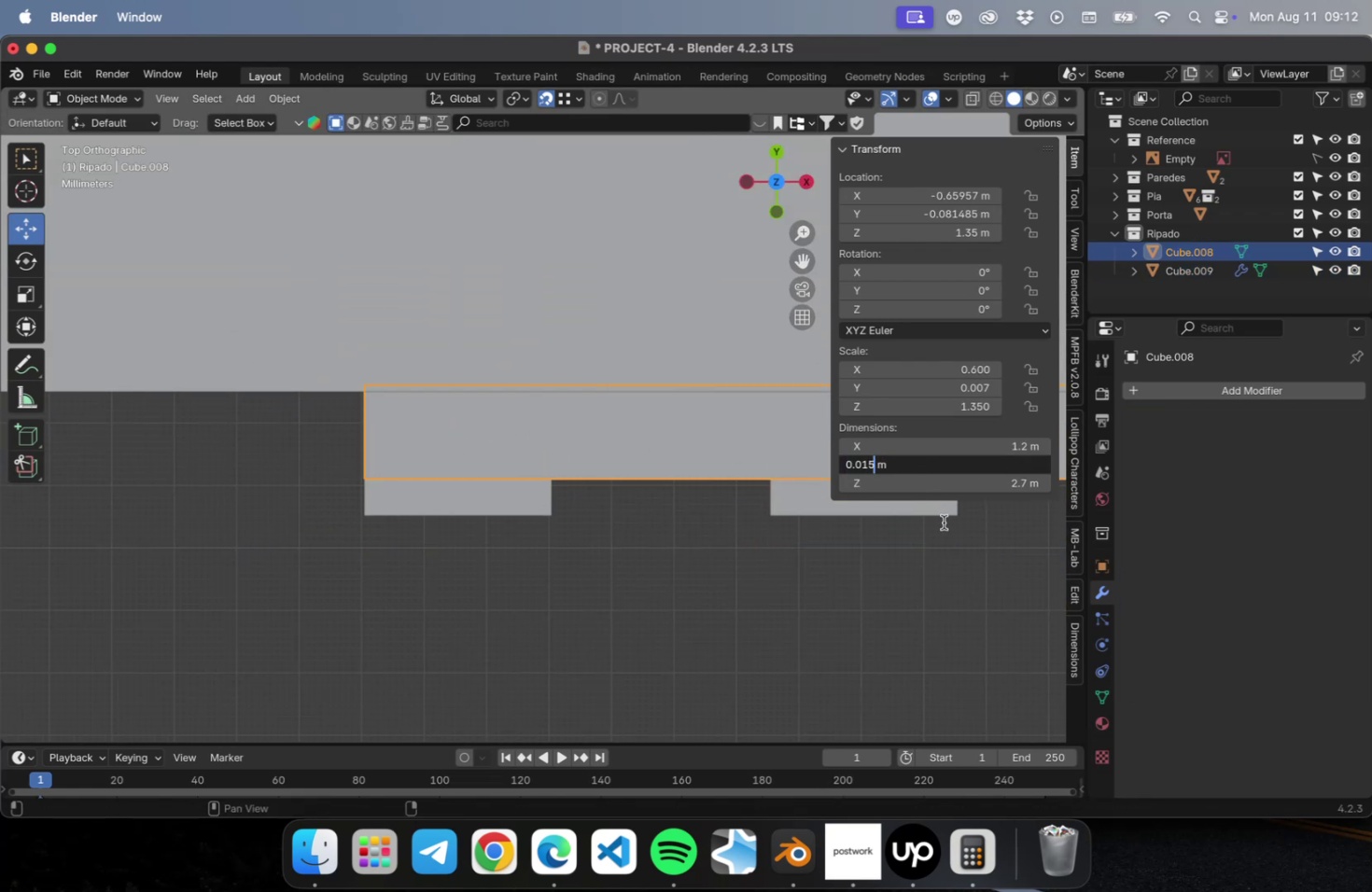 
key(Backspace)
 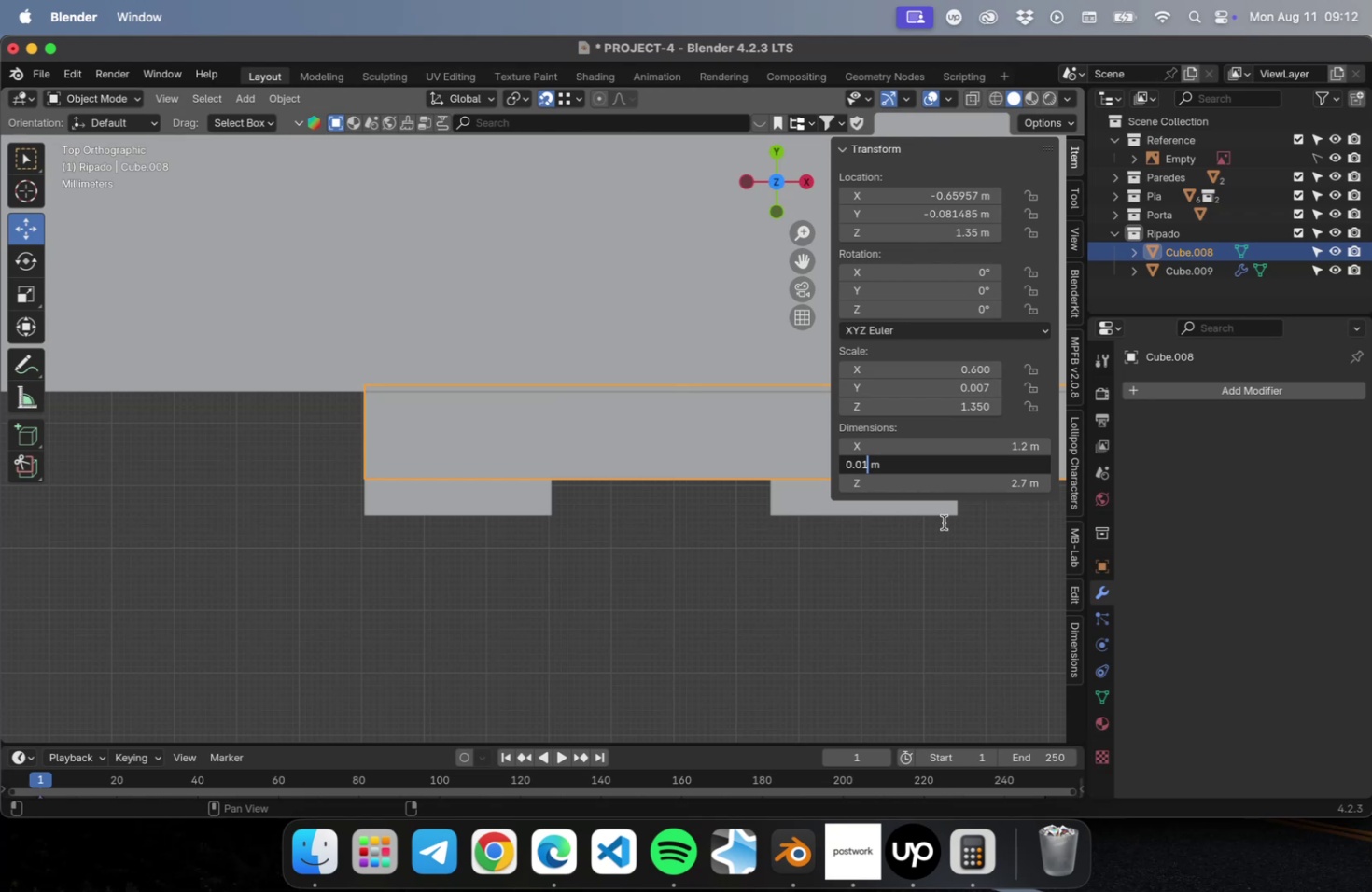 
key(Enter)
 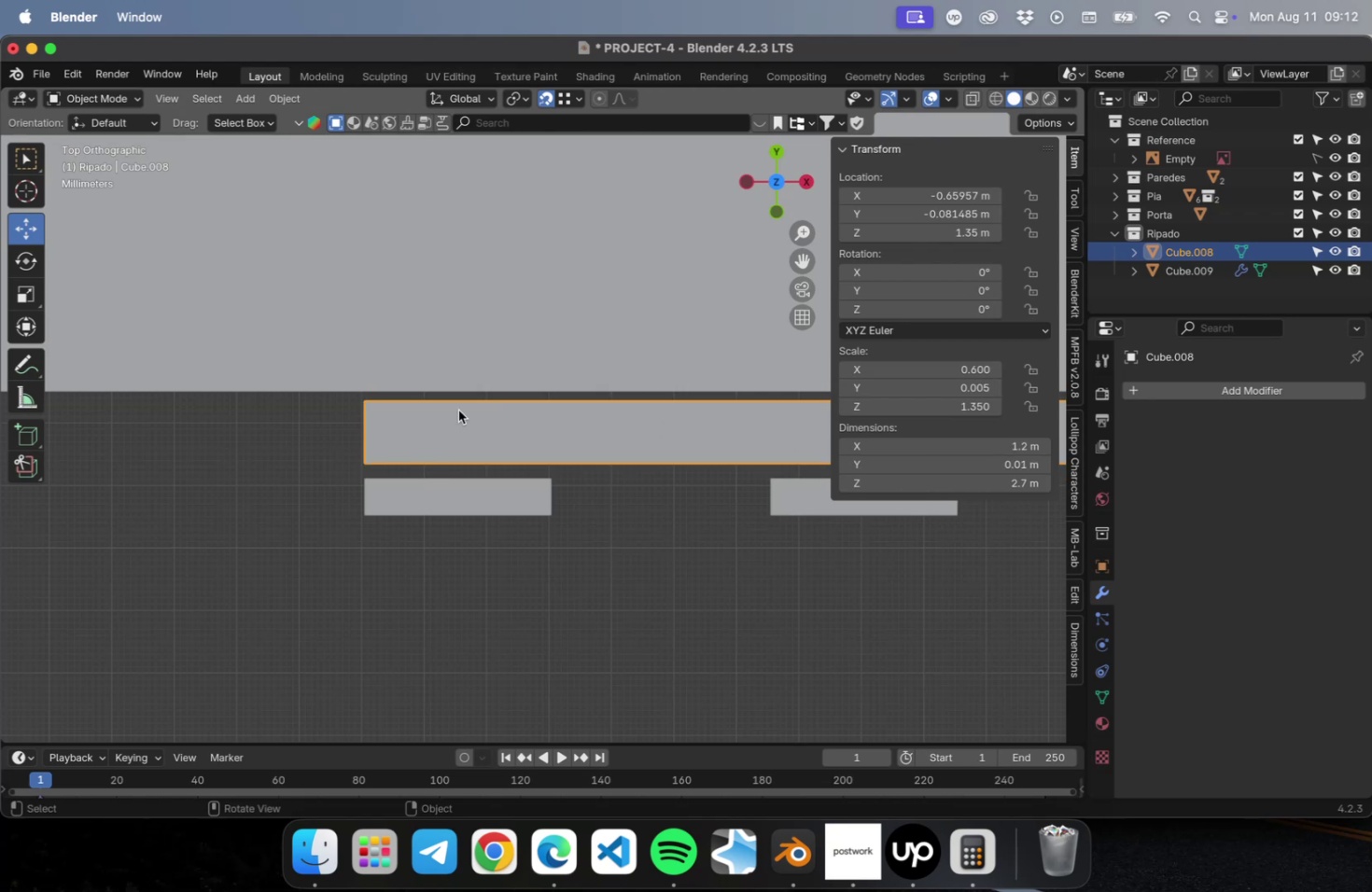 
scroll: coordinate [310, 416], scroll_direction: up, amount: 9.0
 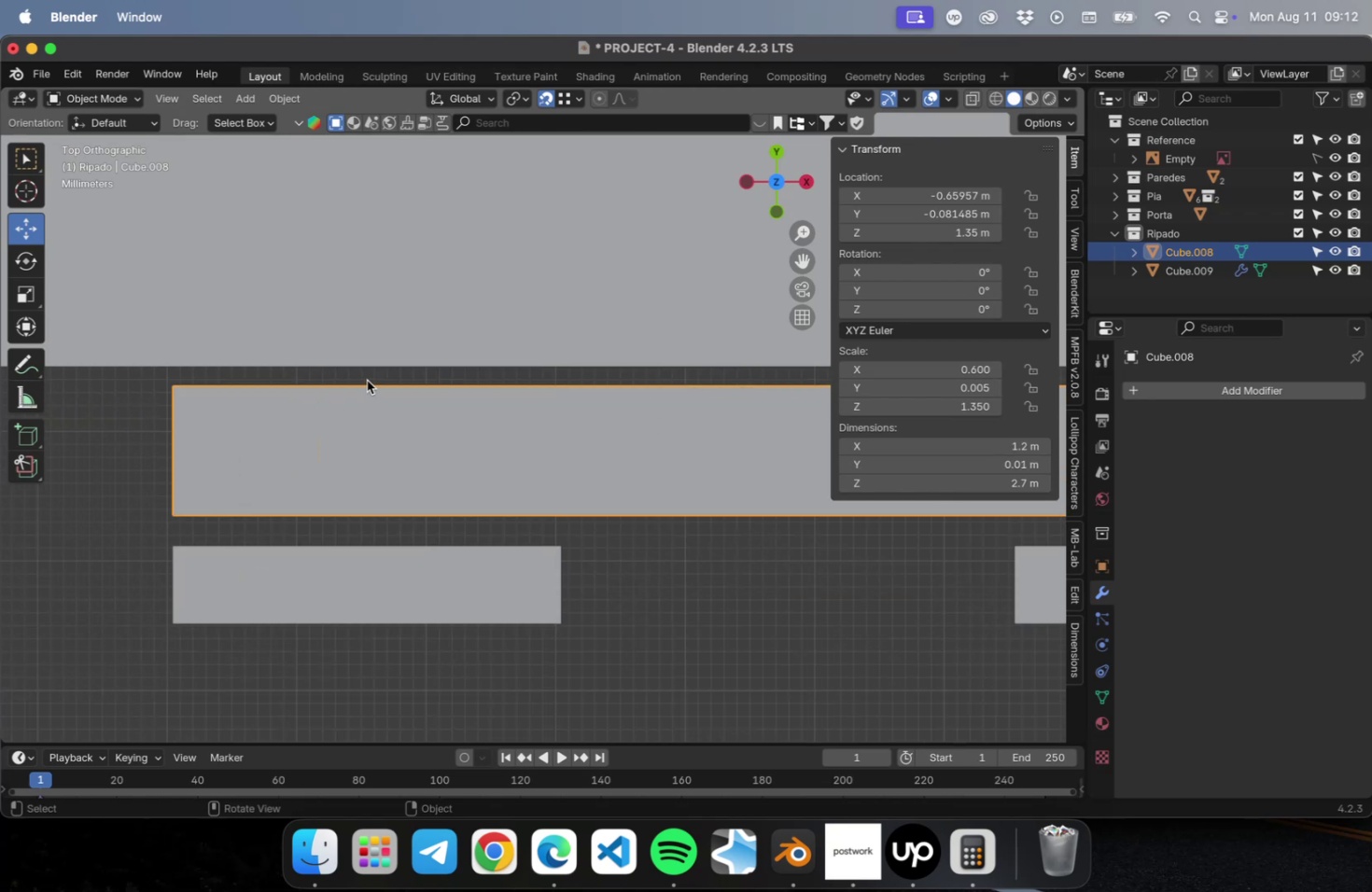 
type(gy)
 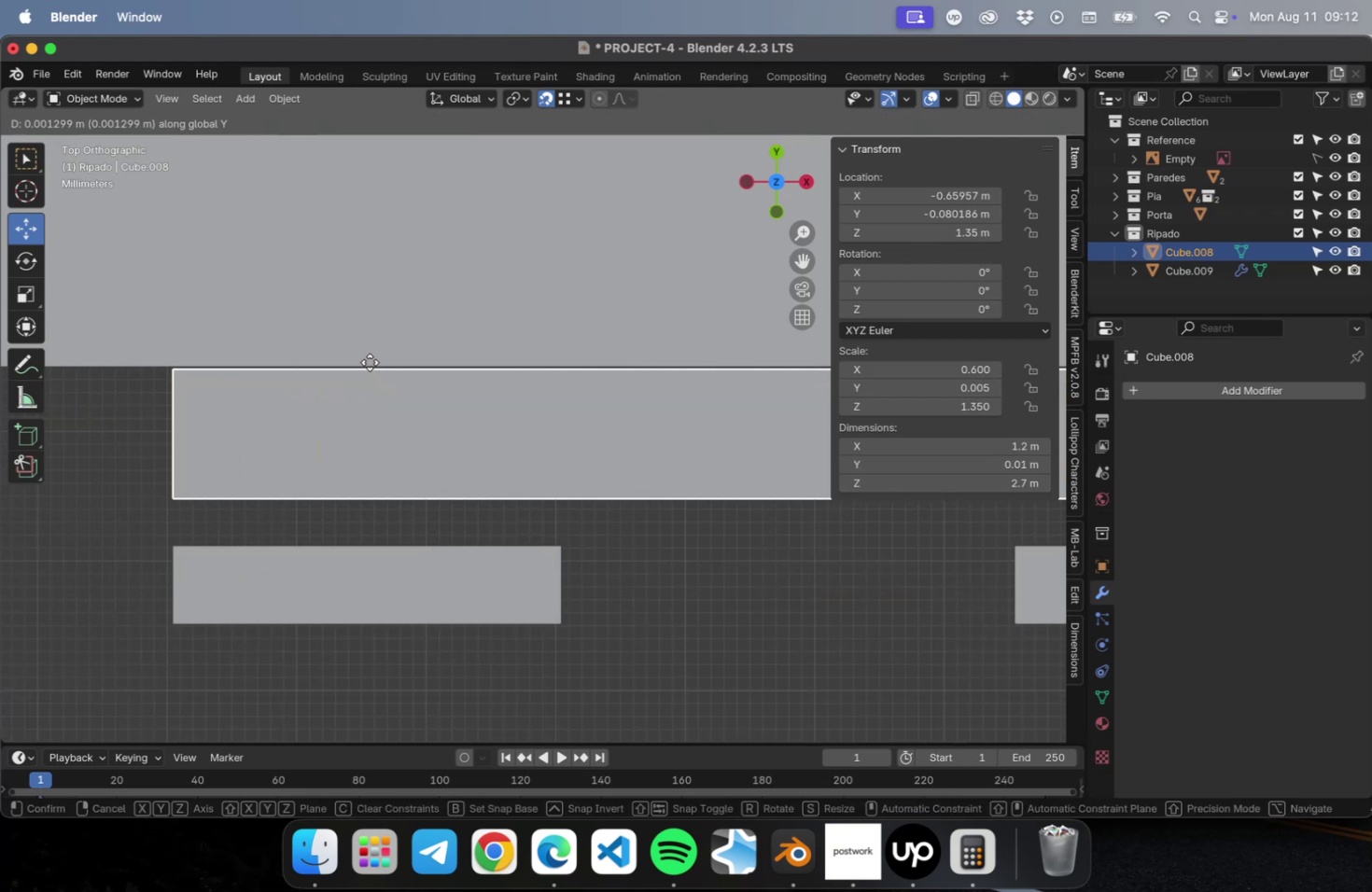 
left_click([371, 360])
 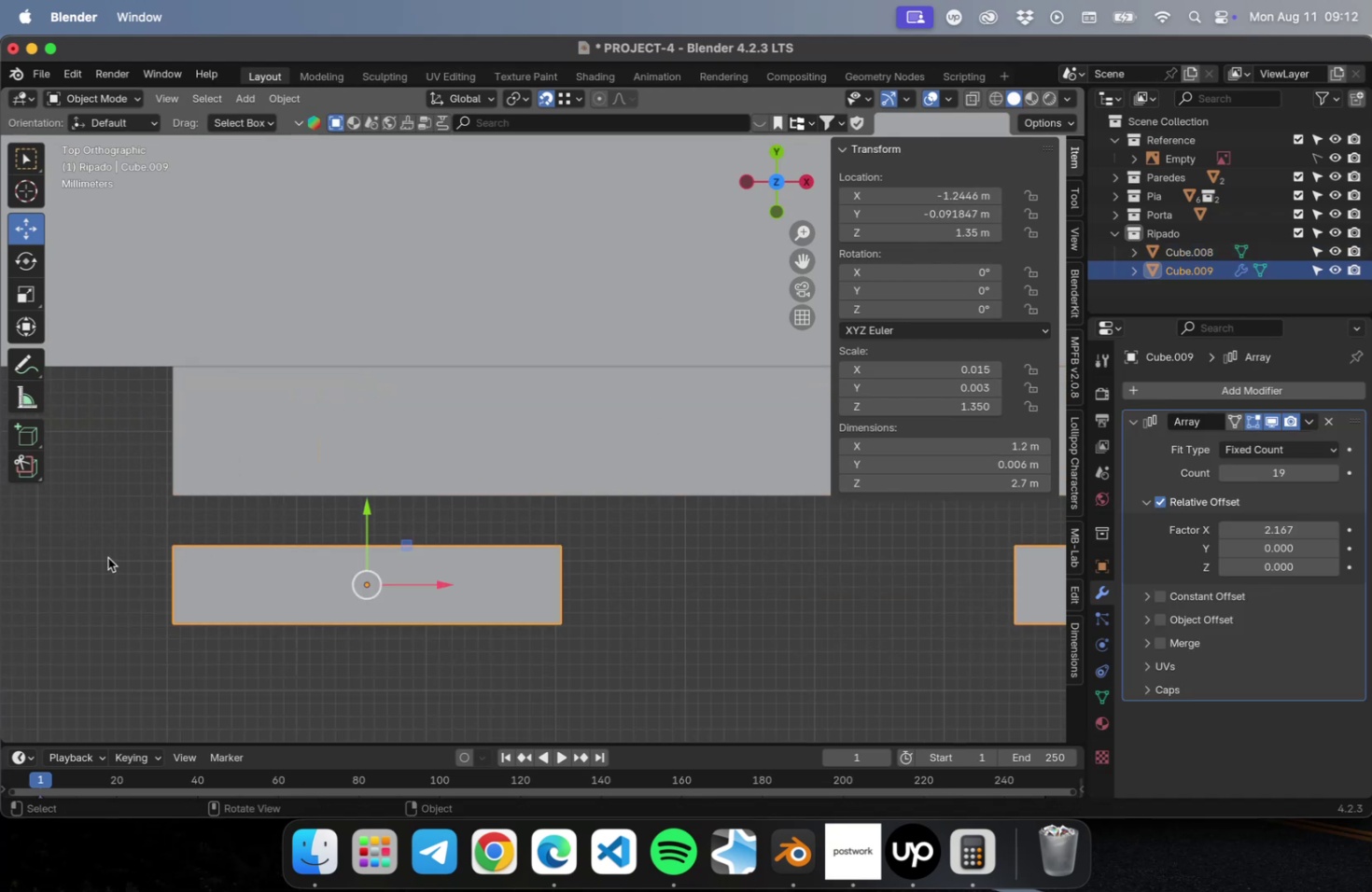 
key(G)
 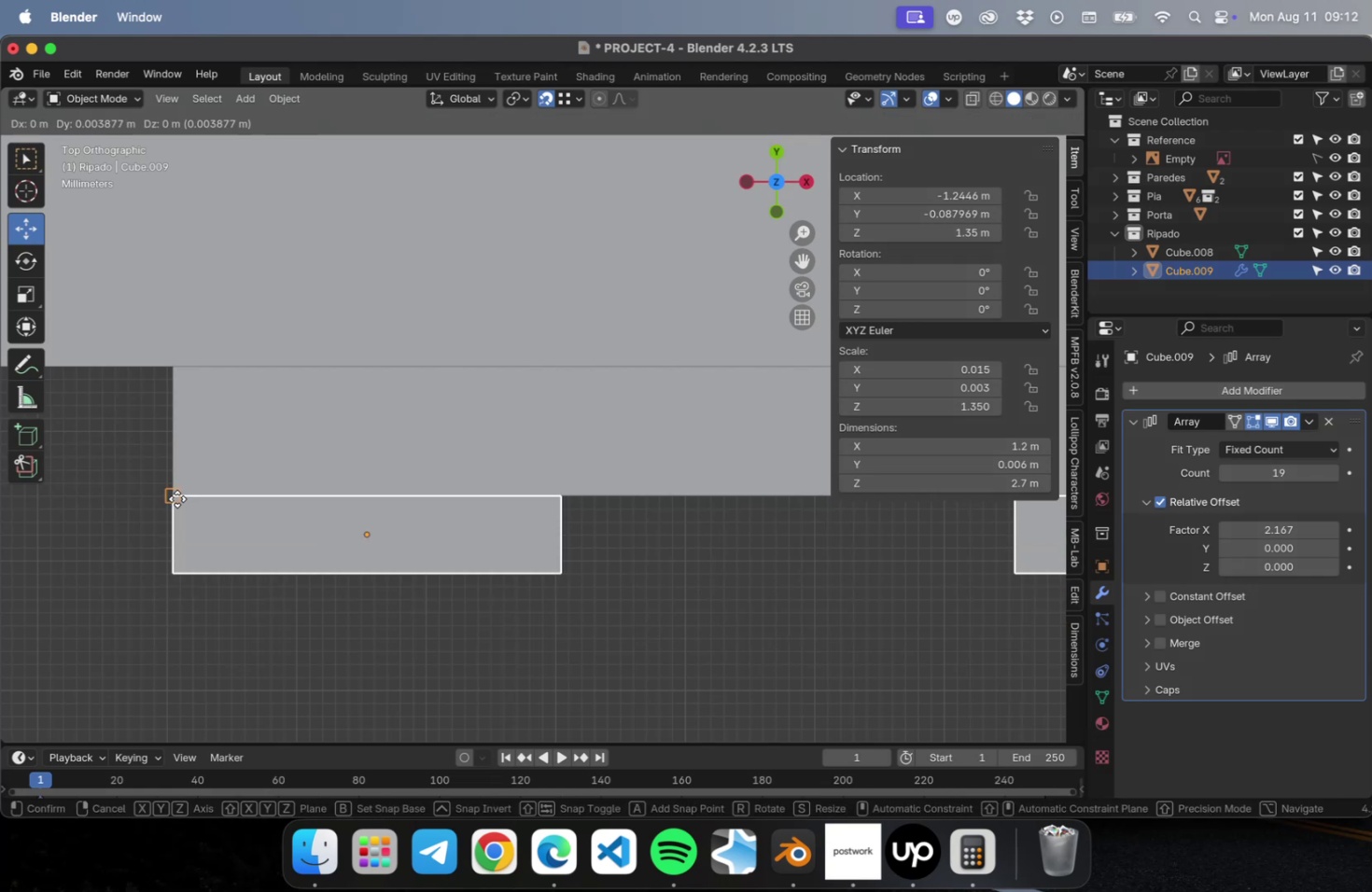 
left_click([177, 498])
 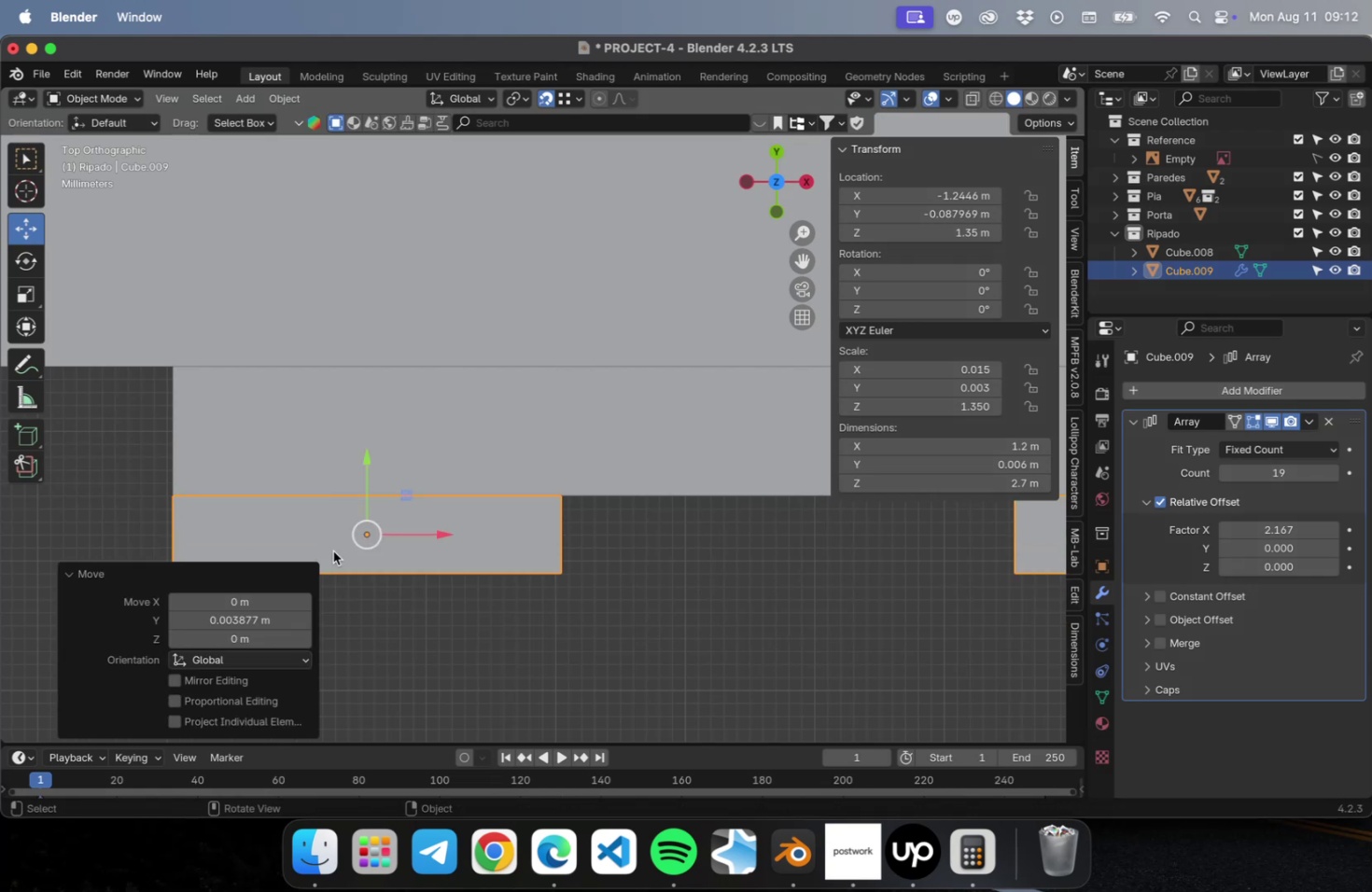 
scroll: coordinate [557, 566], scroll_direction: down, amount: 62.0
 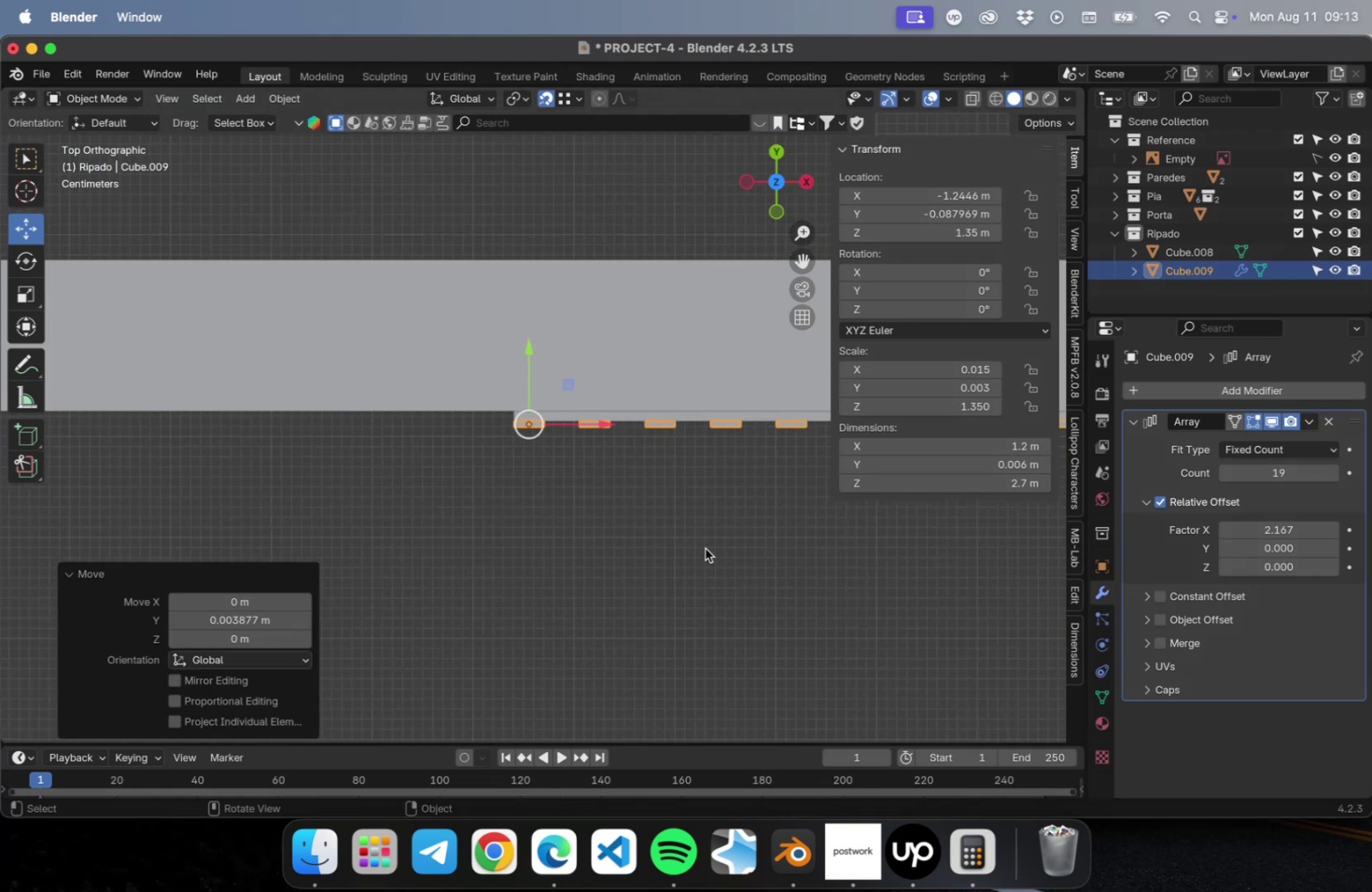 
hold_key(key=ShiftLeft, duration=0.48)
 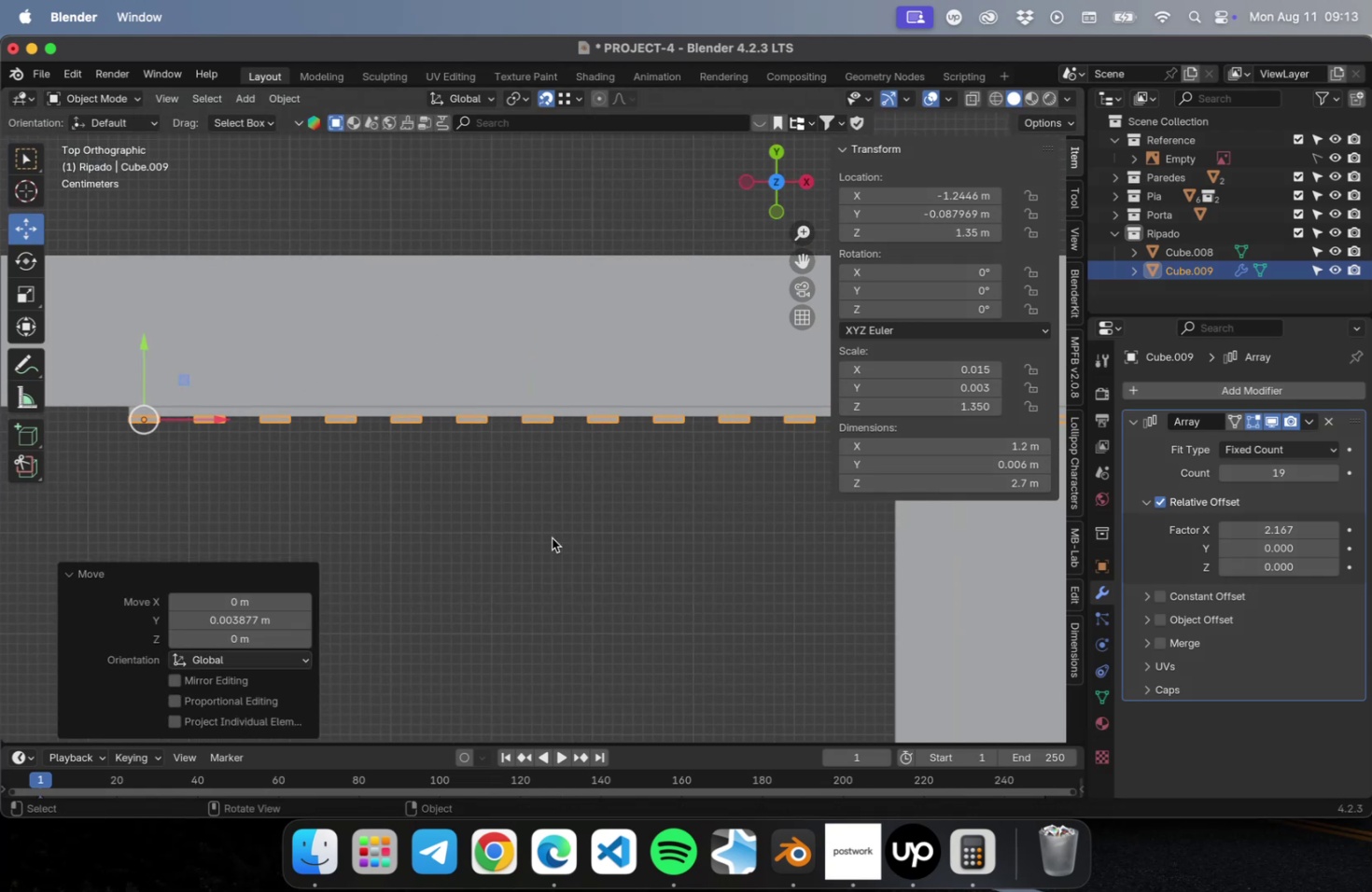 
left_click([552, 537])
 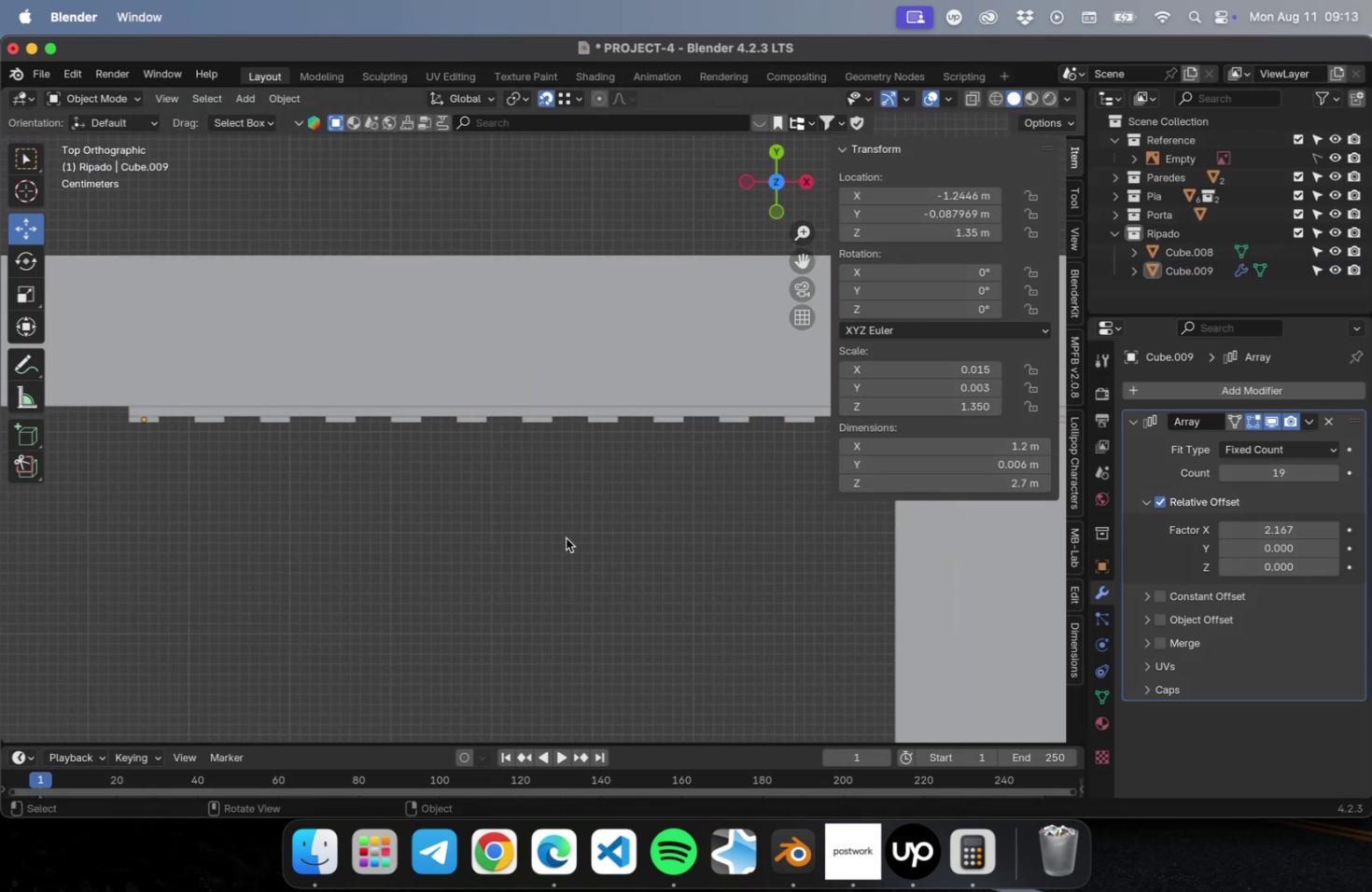 
hold_key(key=ShiftLeft, duration=0.62)
 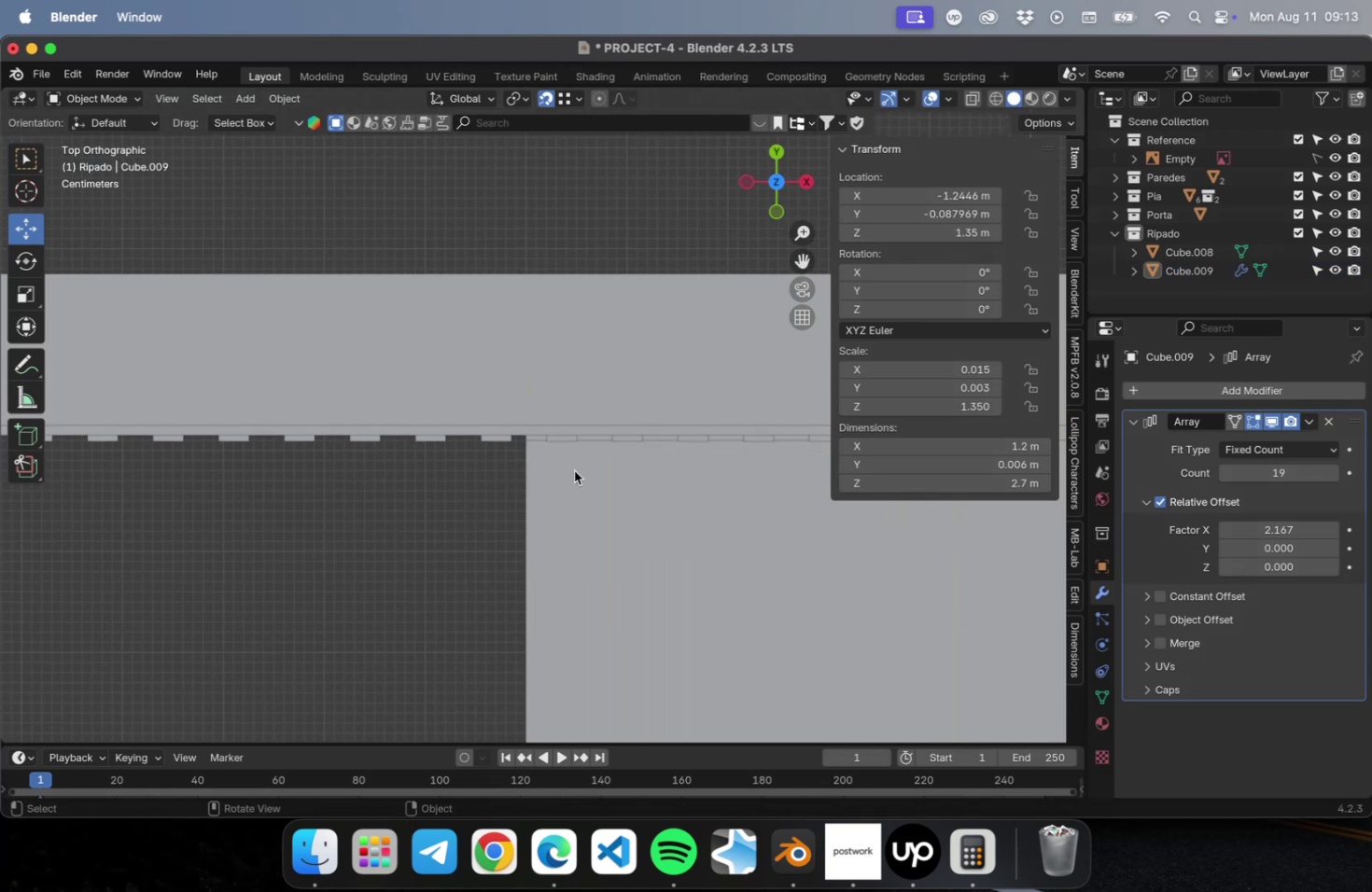 
scroll: coordinate [571, 453], scroll_direction: up, amount: 22.0
 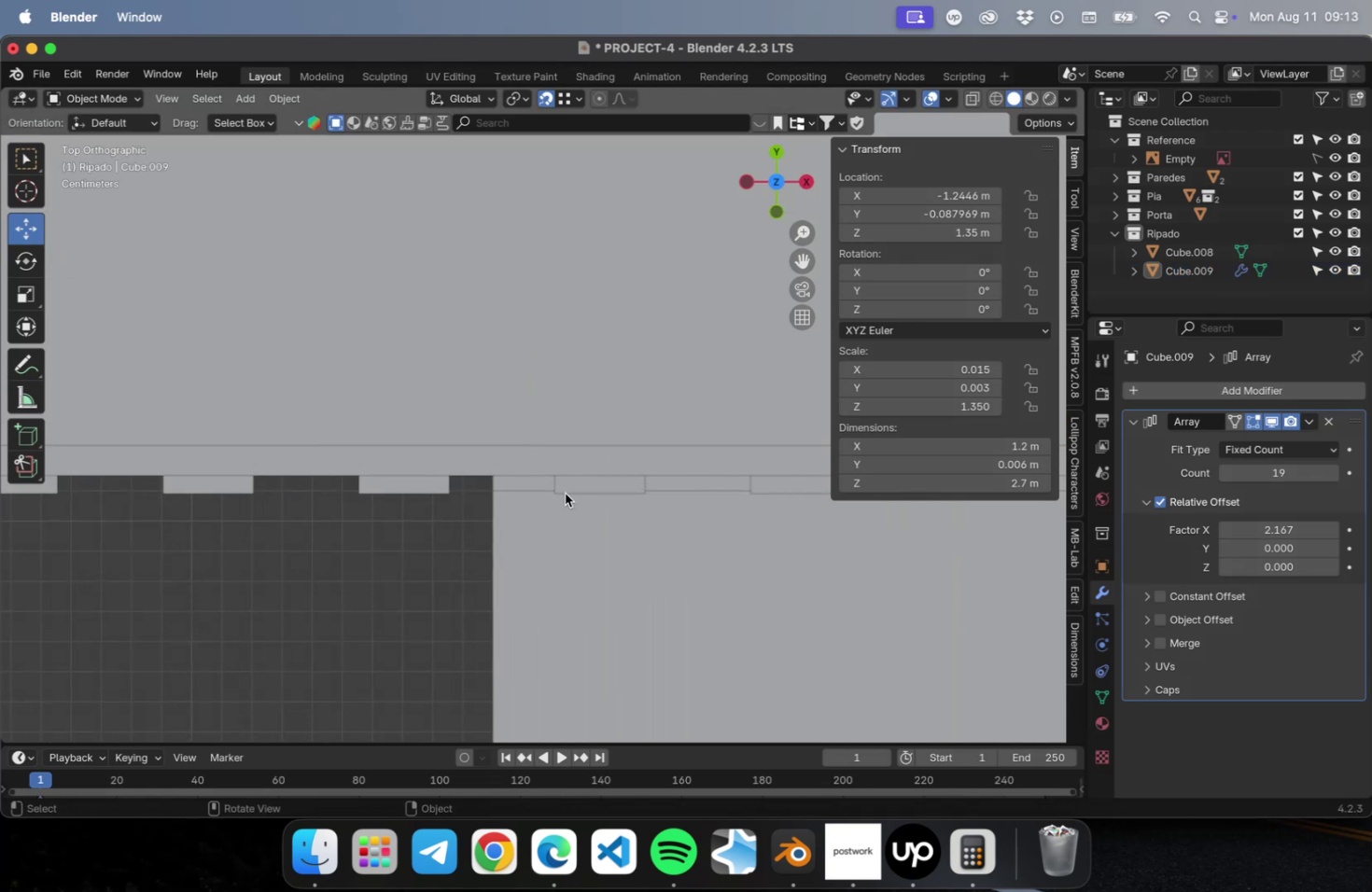 
scroll: coordinate [606, 555], scroll_direction: down, amount: 60.0
 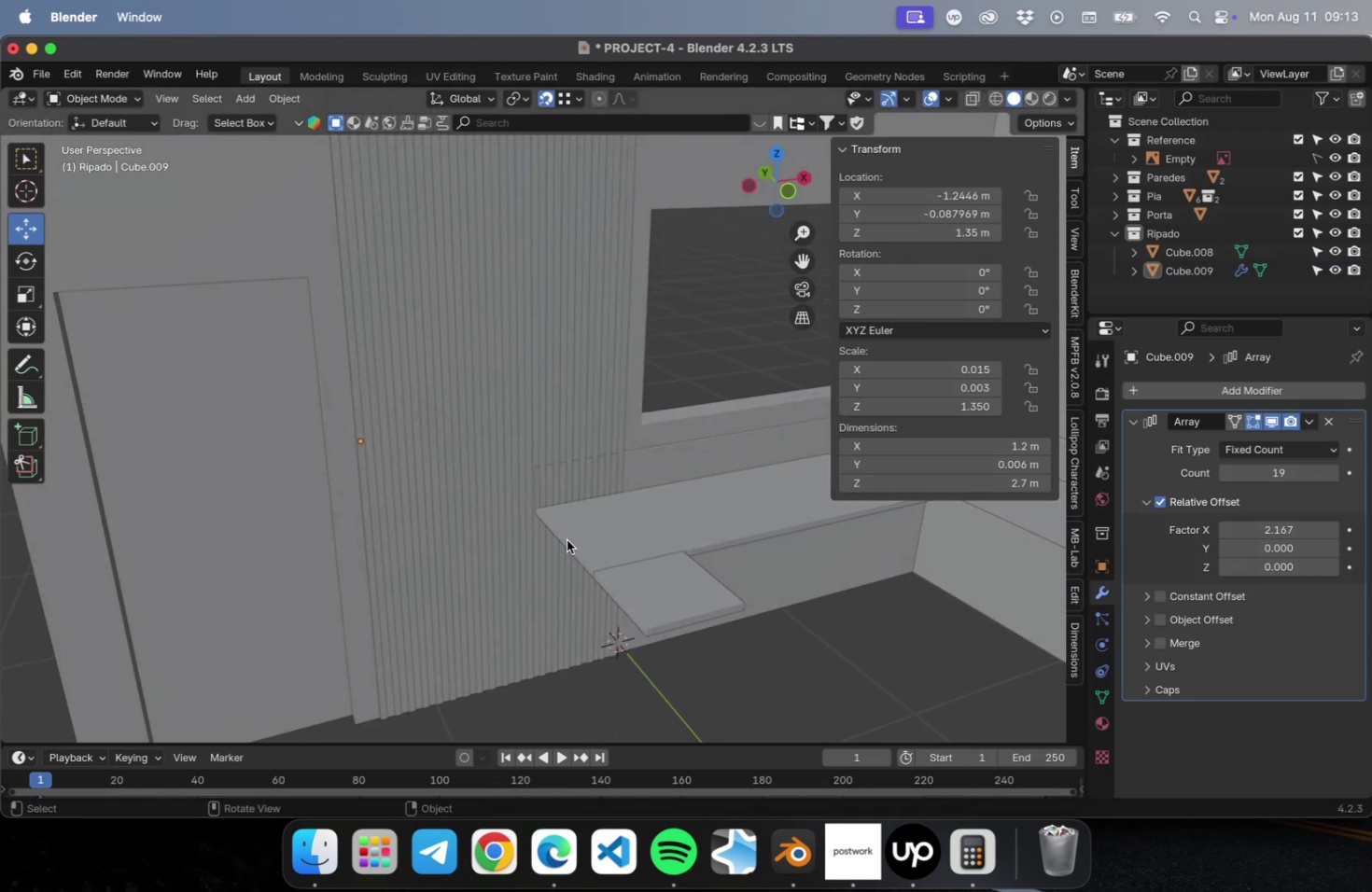 
left_click([816, 665])
 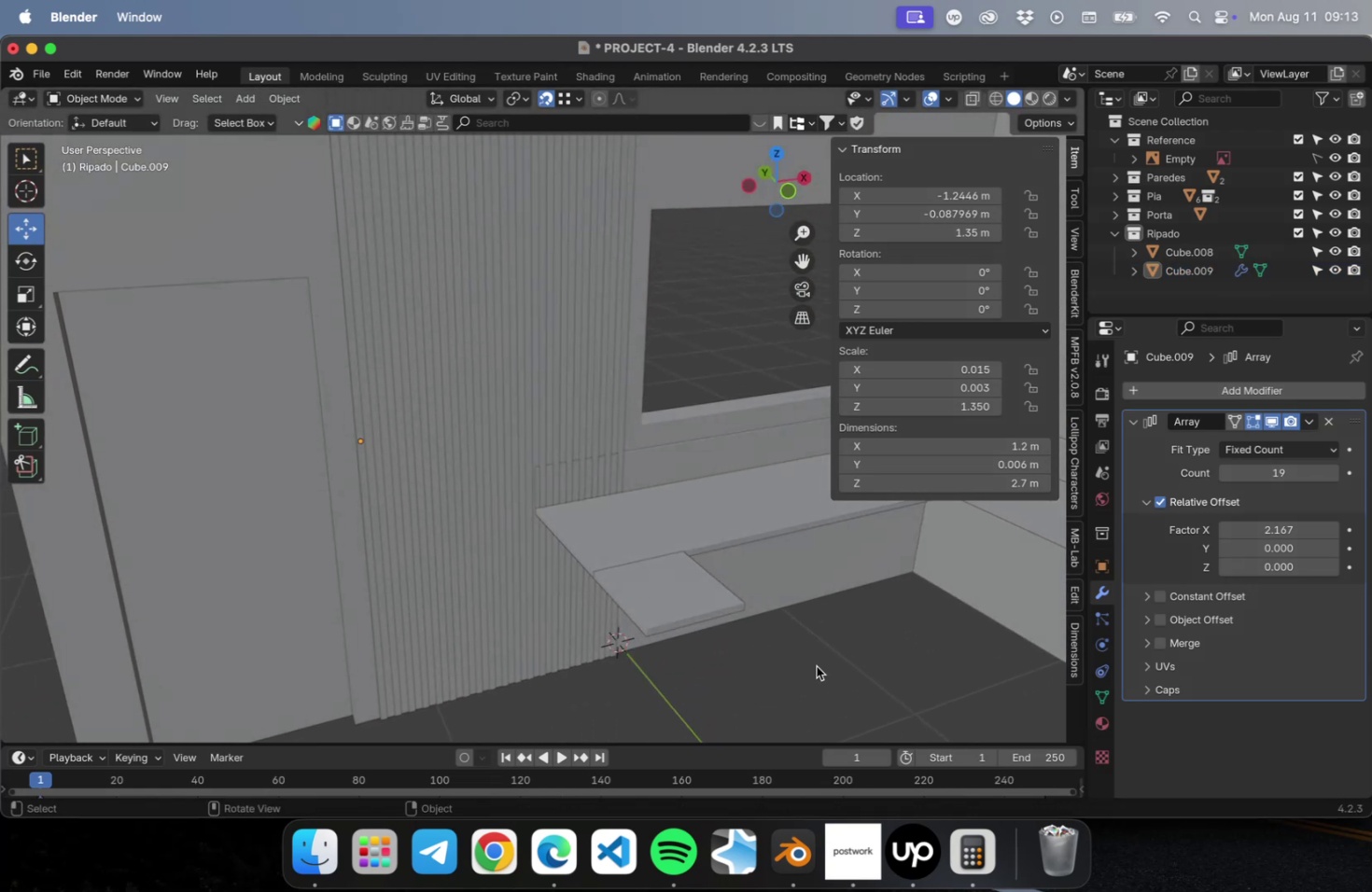 
key(Meta+S)
 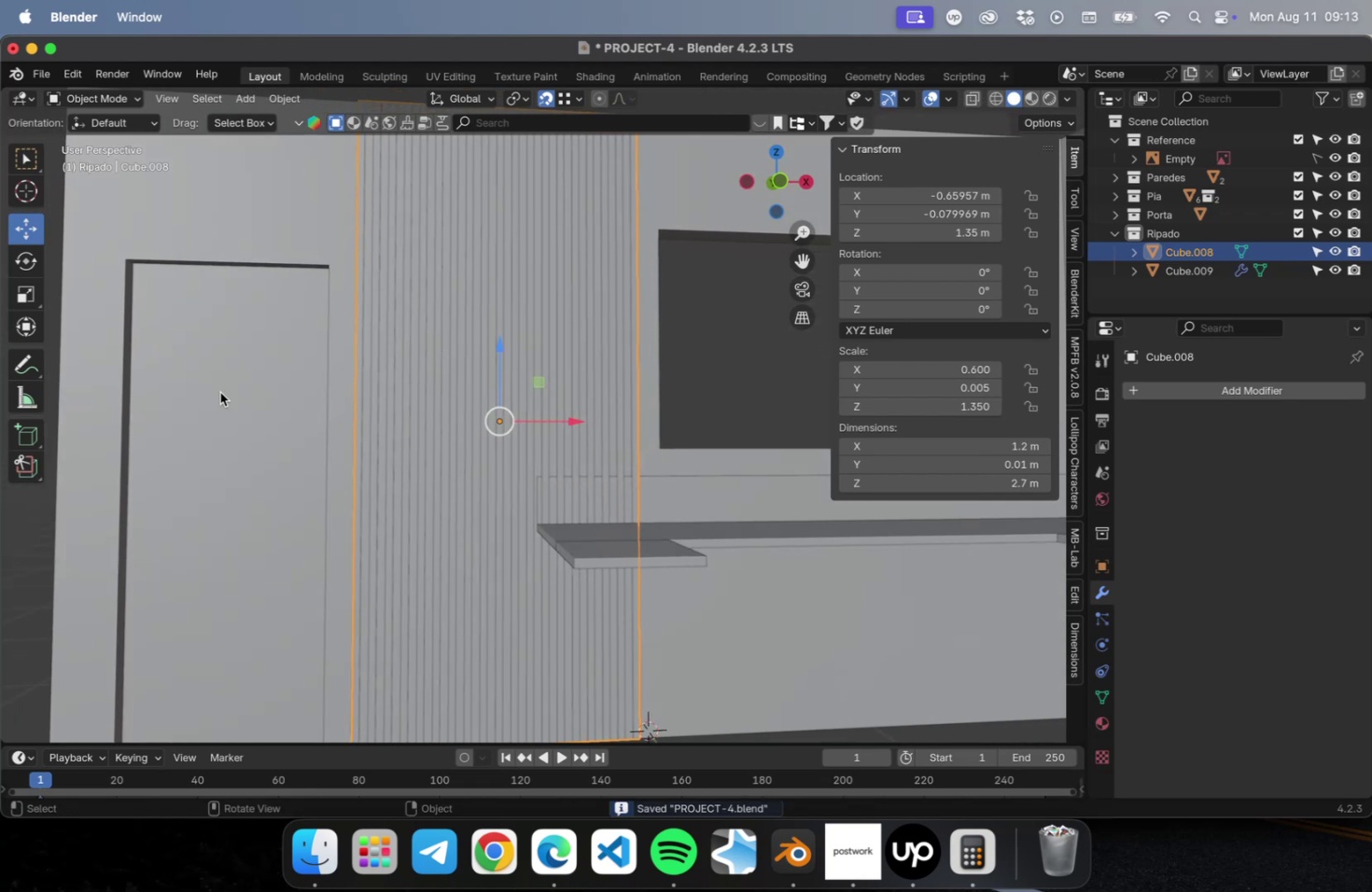 
wait(5.44)
 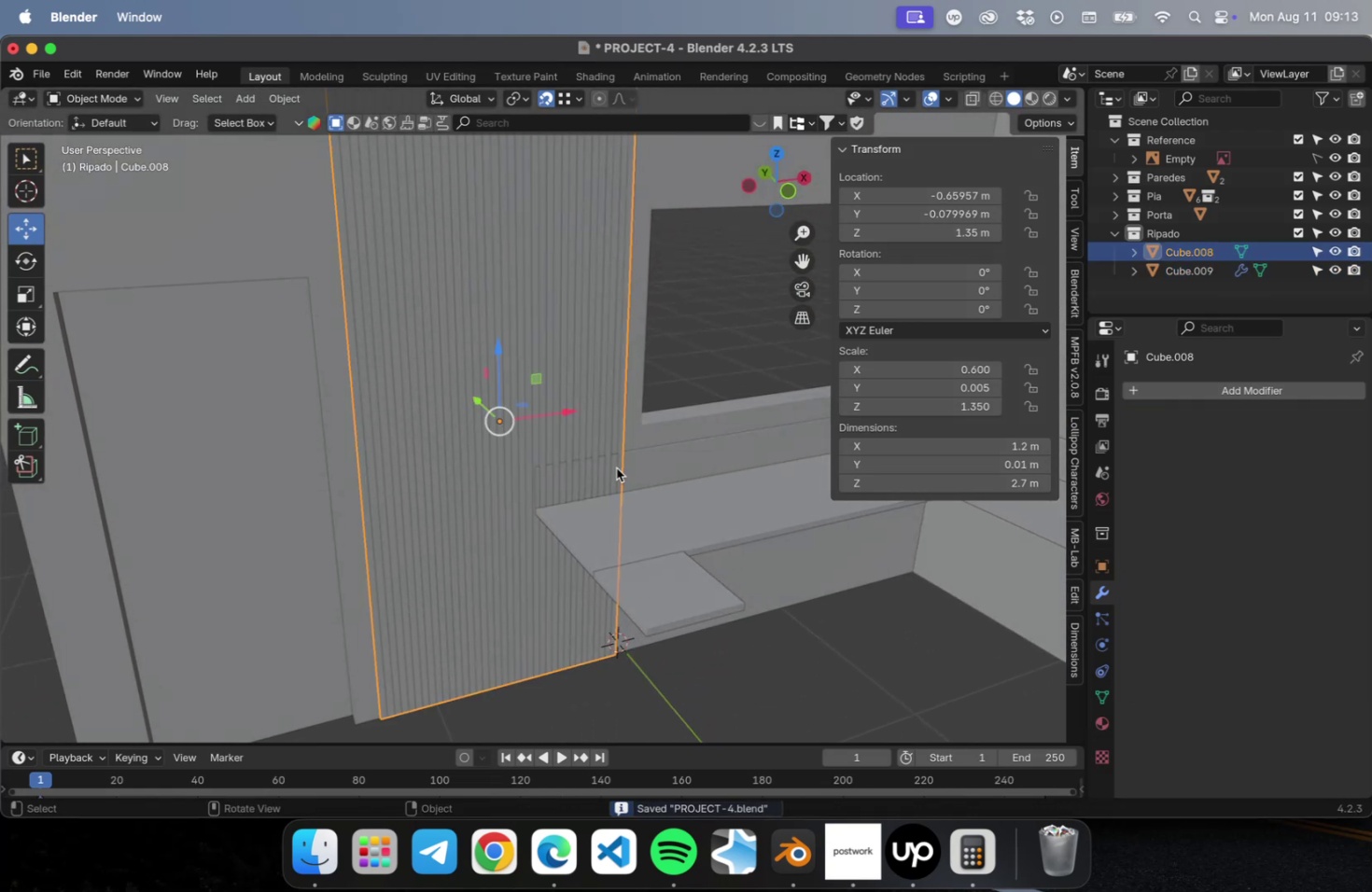 
left_click([303, 98])
 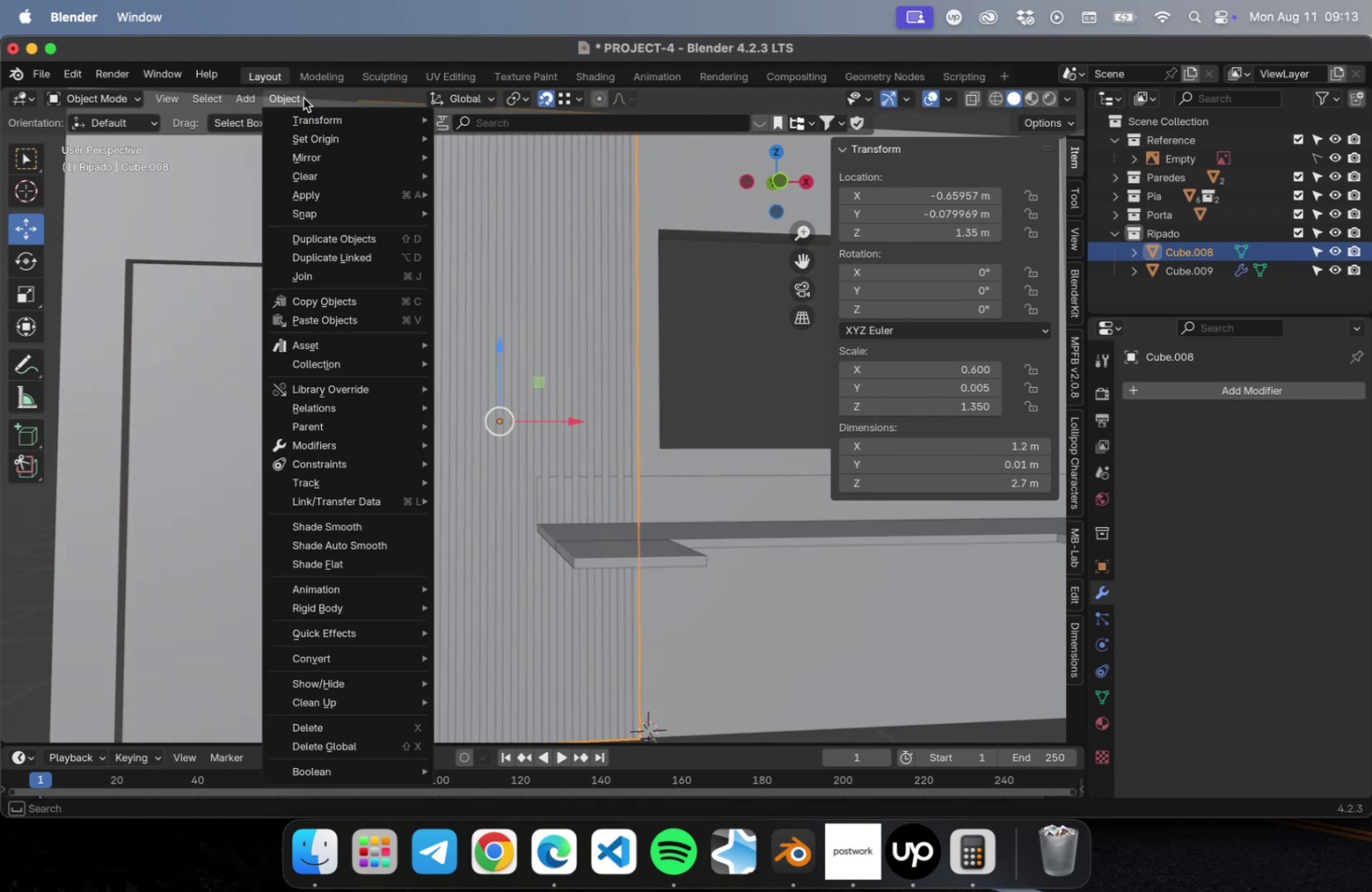 
left_click([720, 341])
 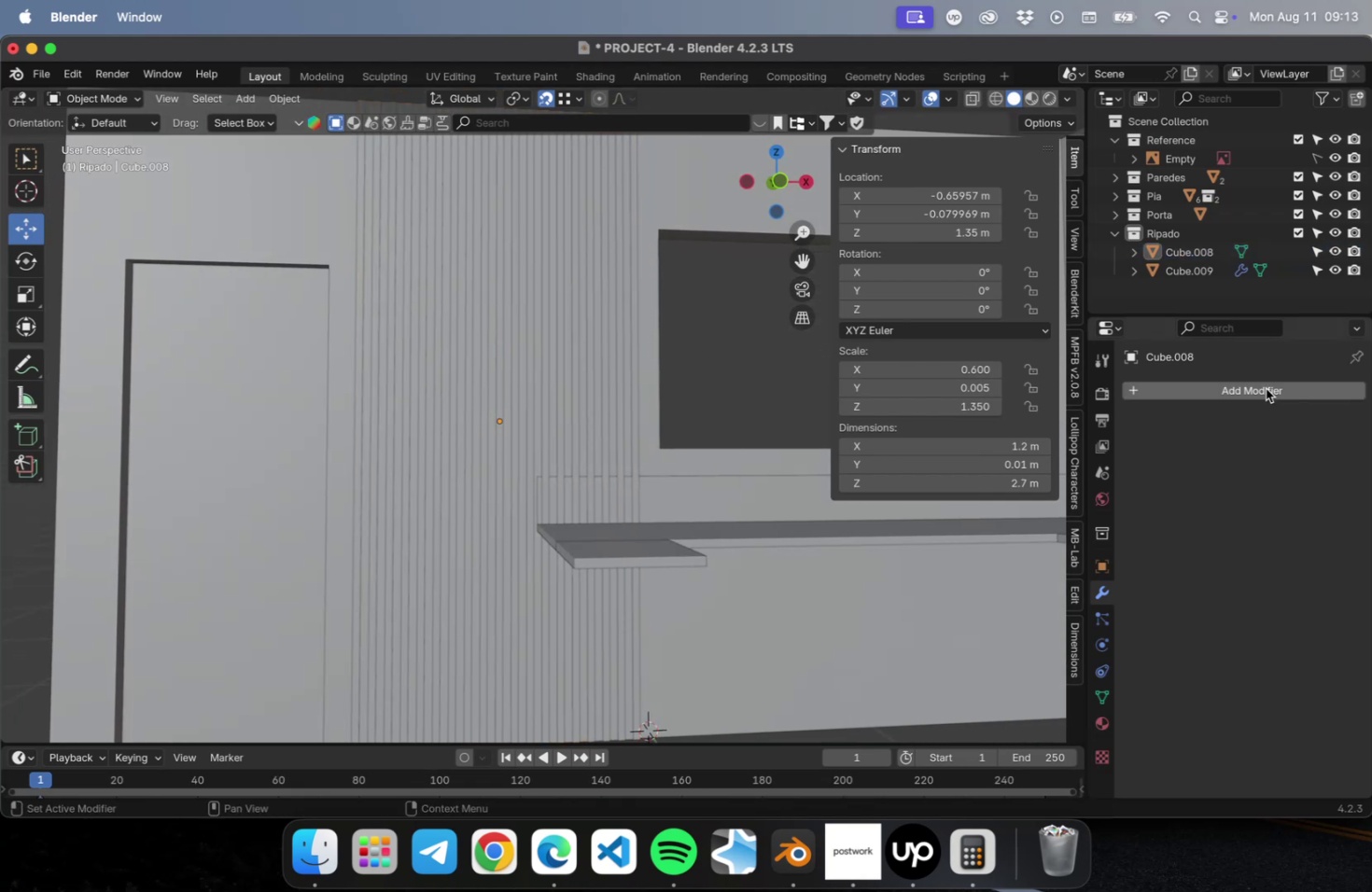 
left_click([1265, 389])
 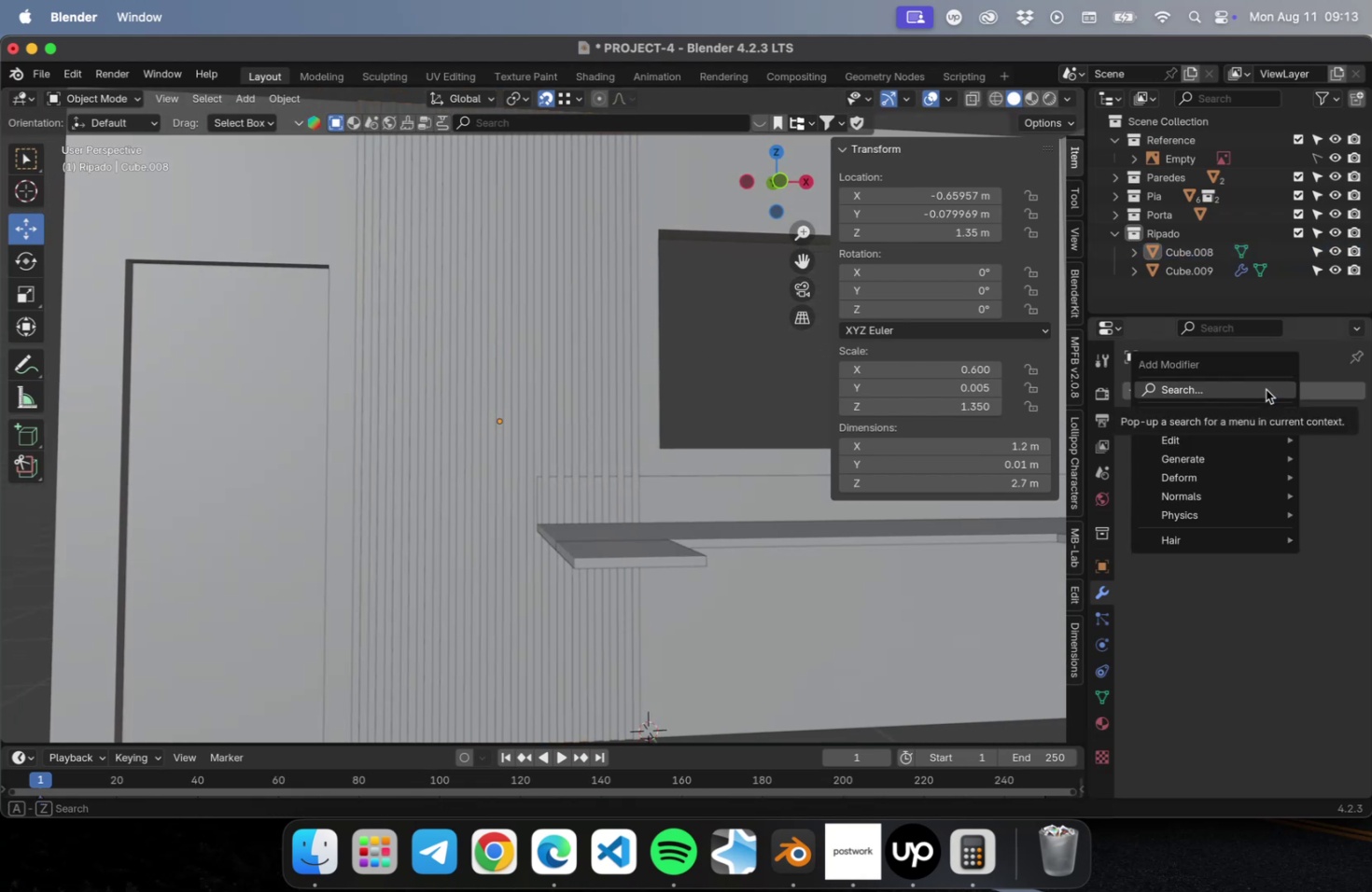 
type(boo)
 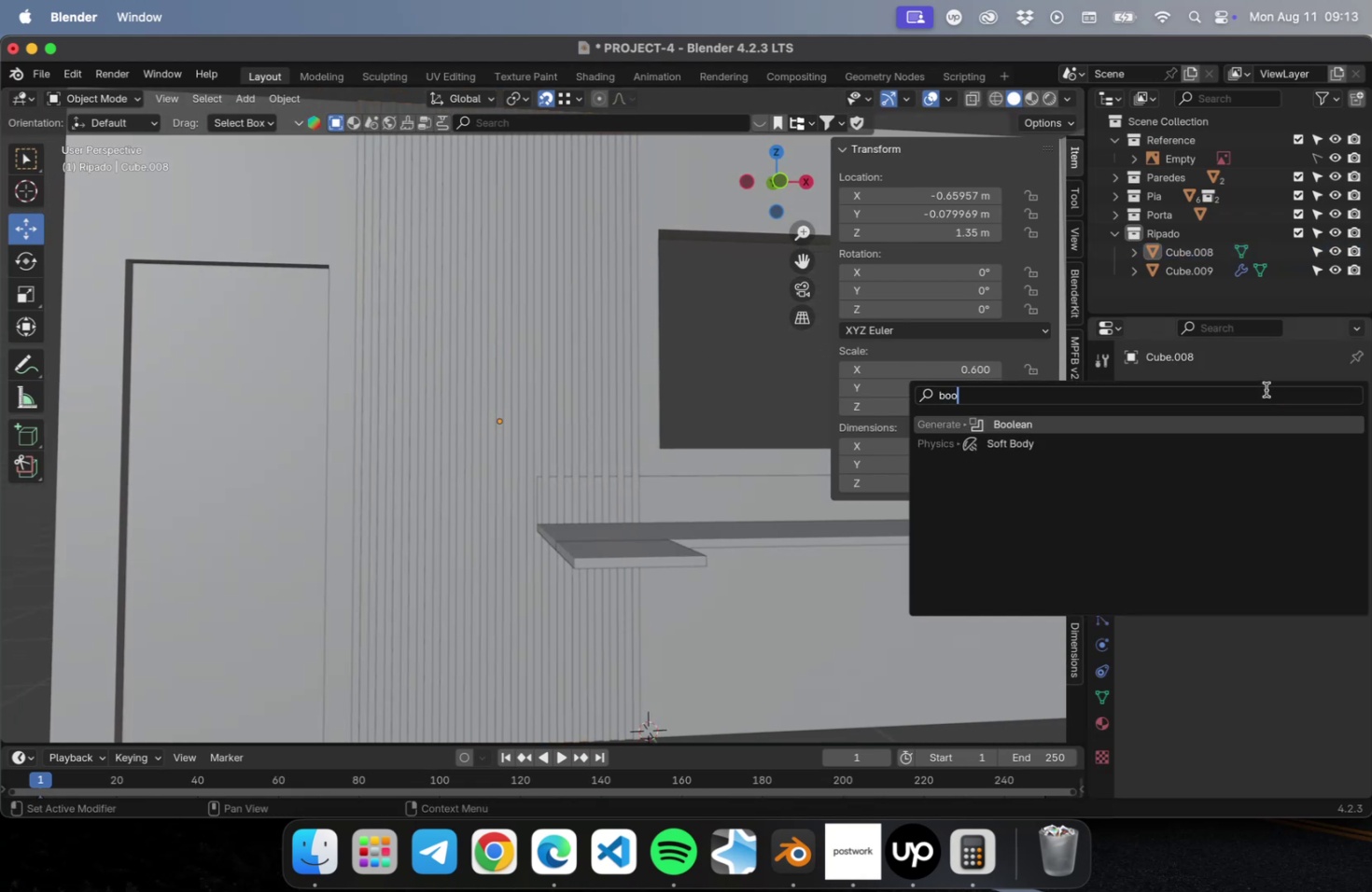 
key(Enter)
 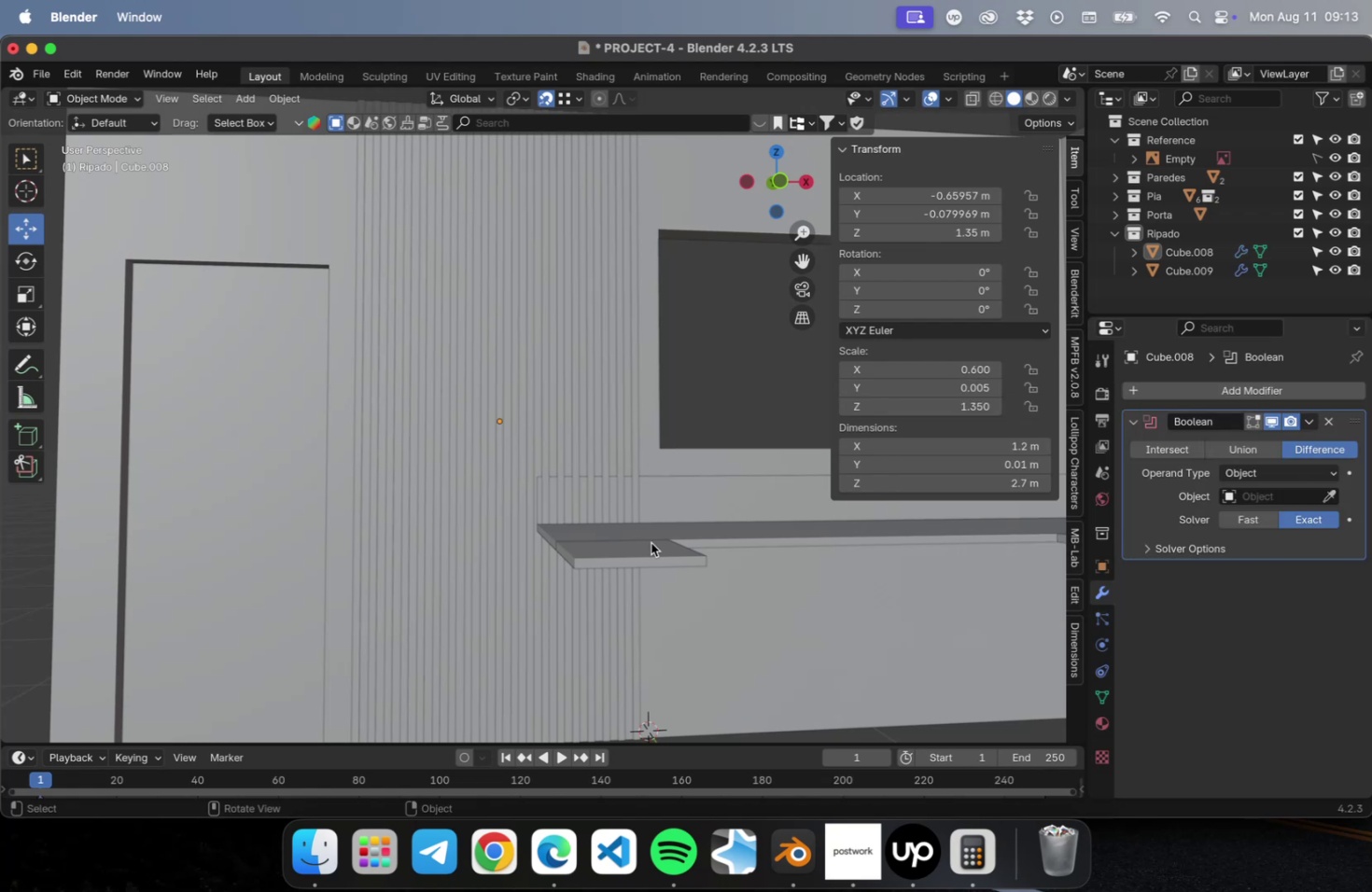 
key(NumLock)
 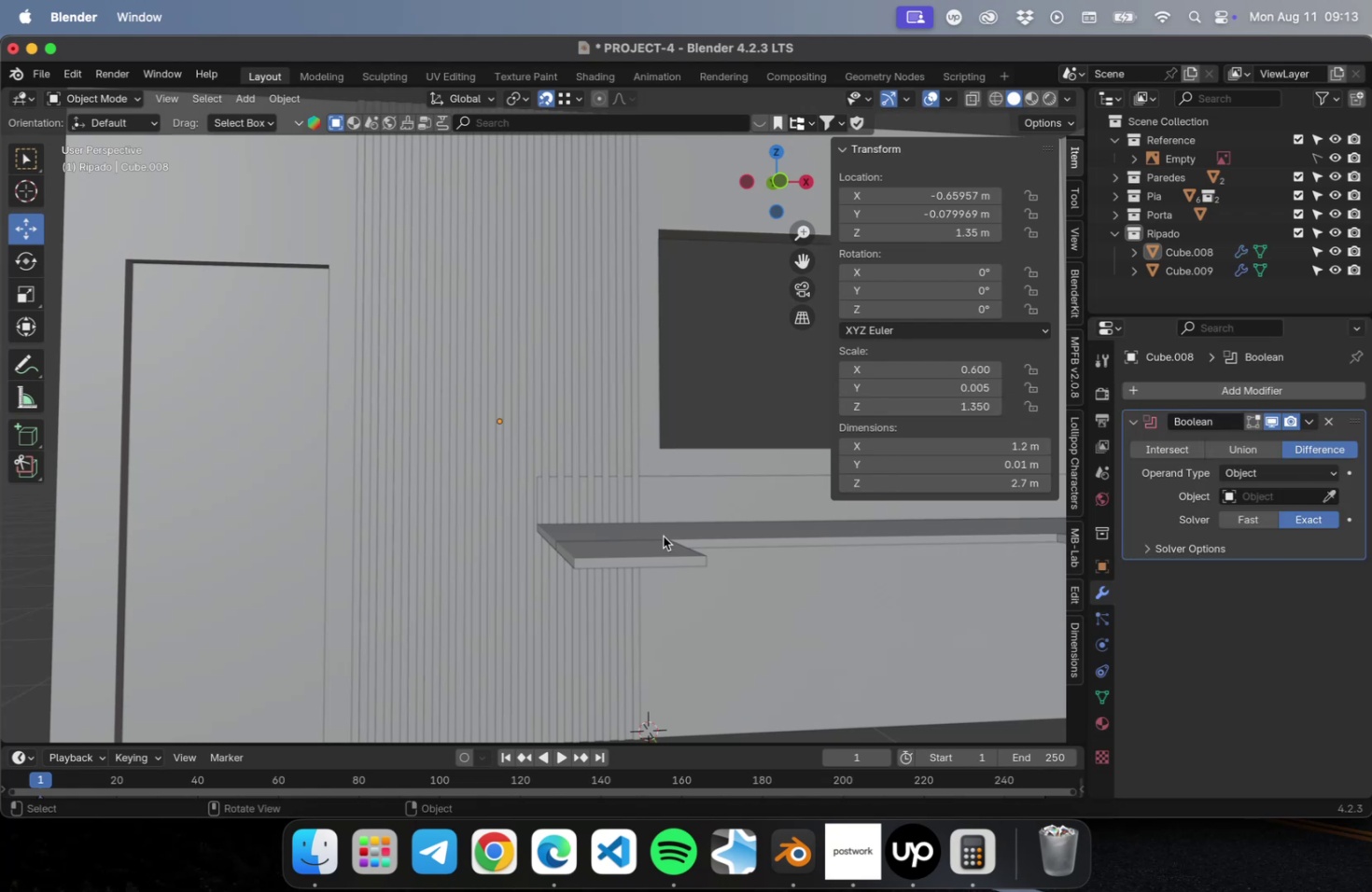 
key(Numpad1)
 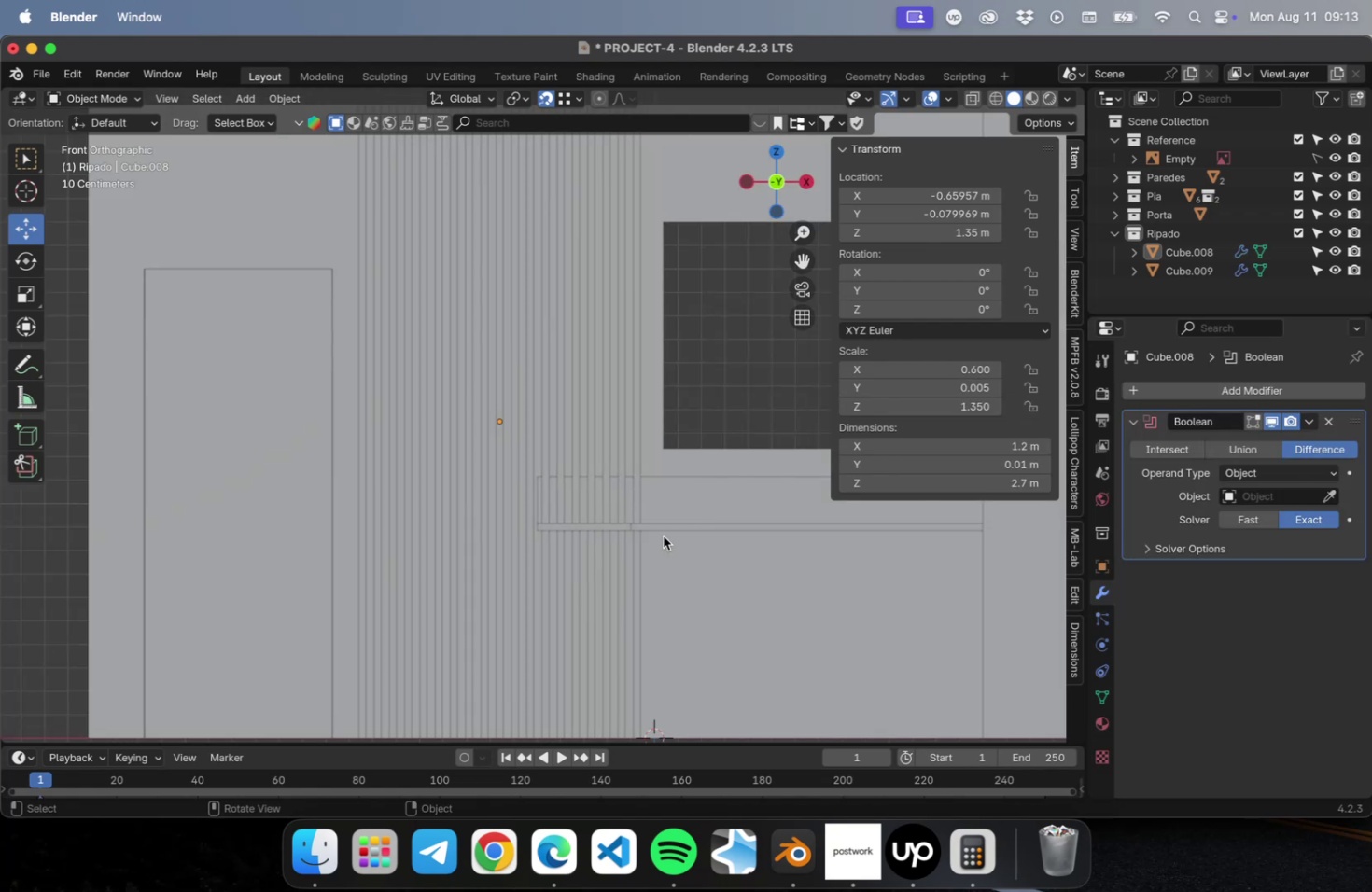 
scroll: coordinate [660, 532], scroll_direction: up, amount: 5.0
 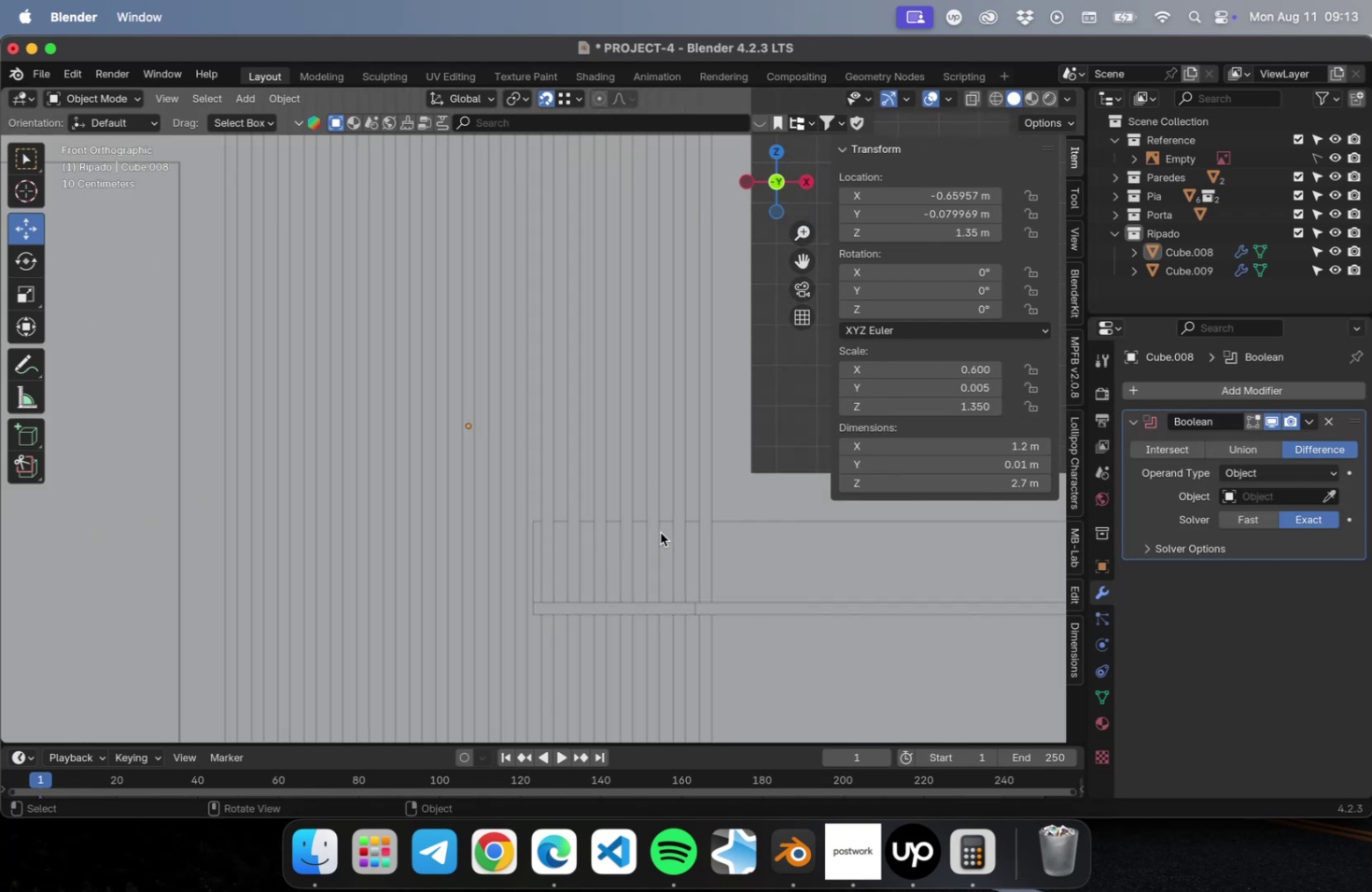 
hold_key(key=ShiftLeft, duration=0.44)
 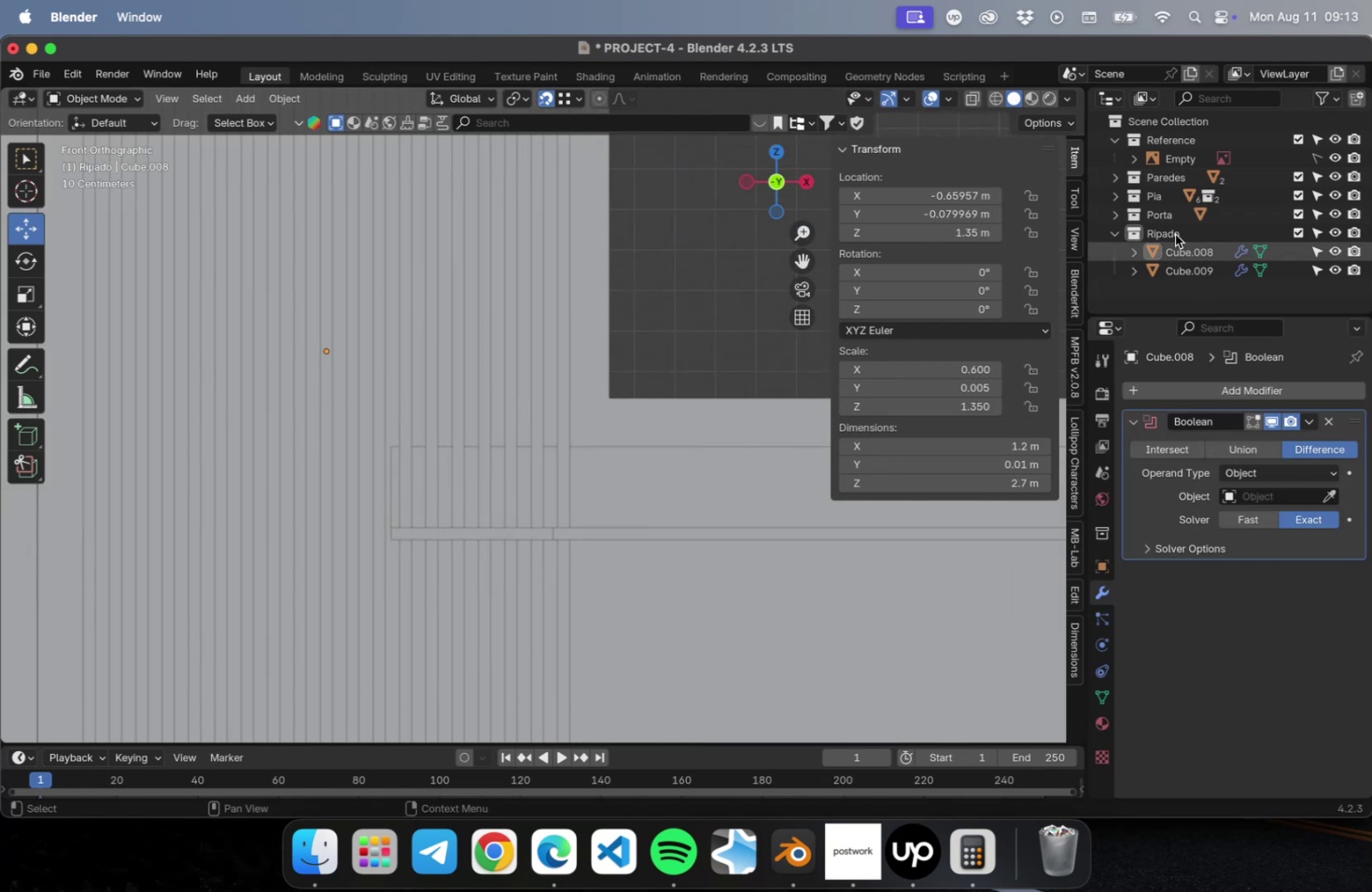 
left_click([1171, 231])
 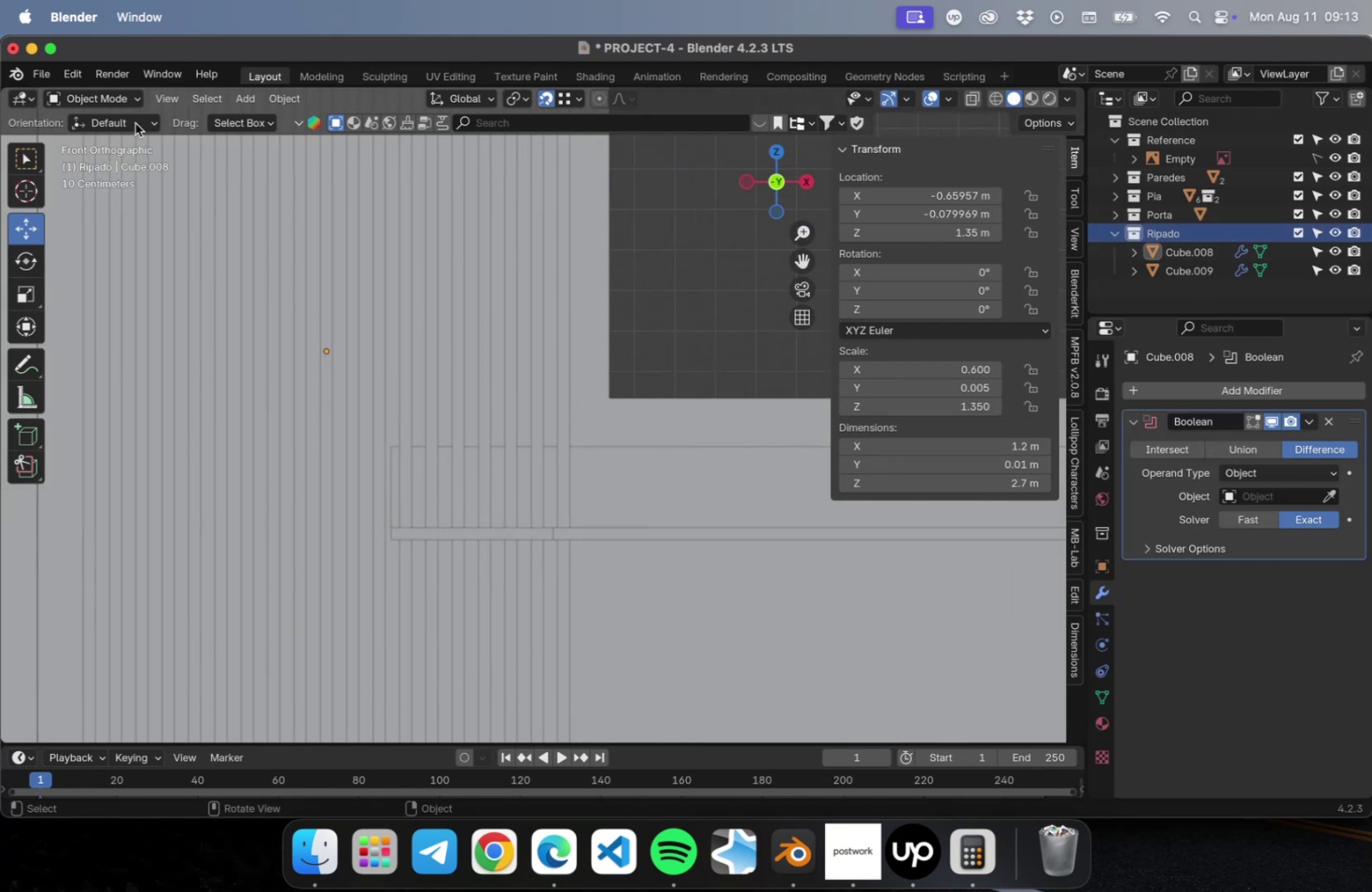 
key(Shift+ShiftLeft)
 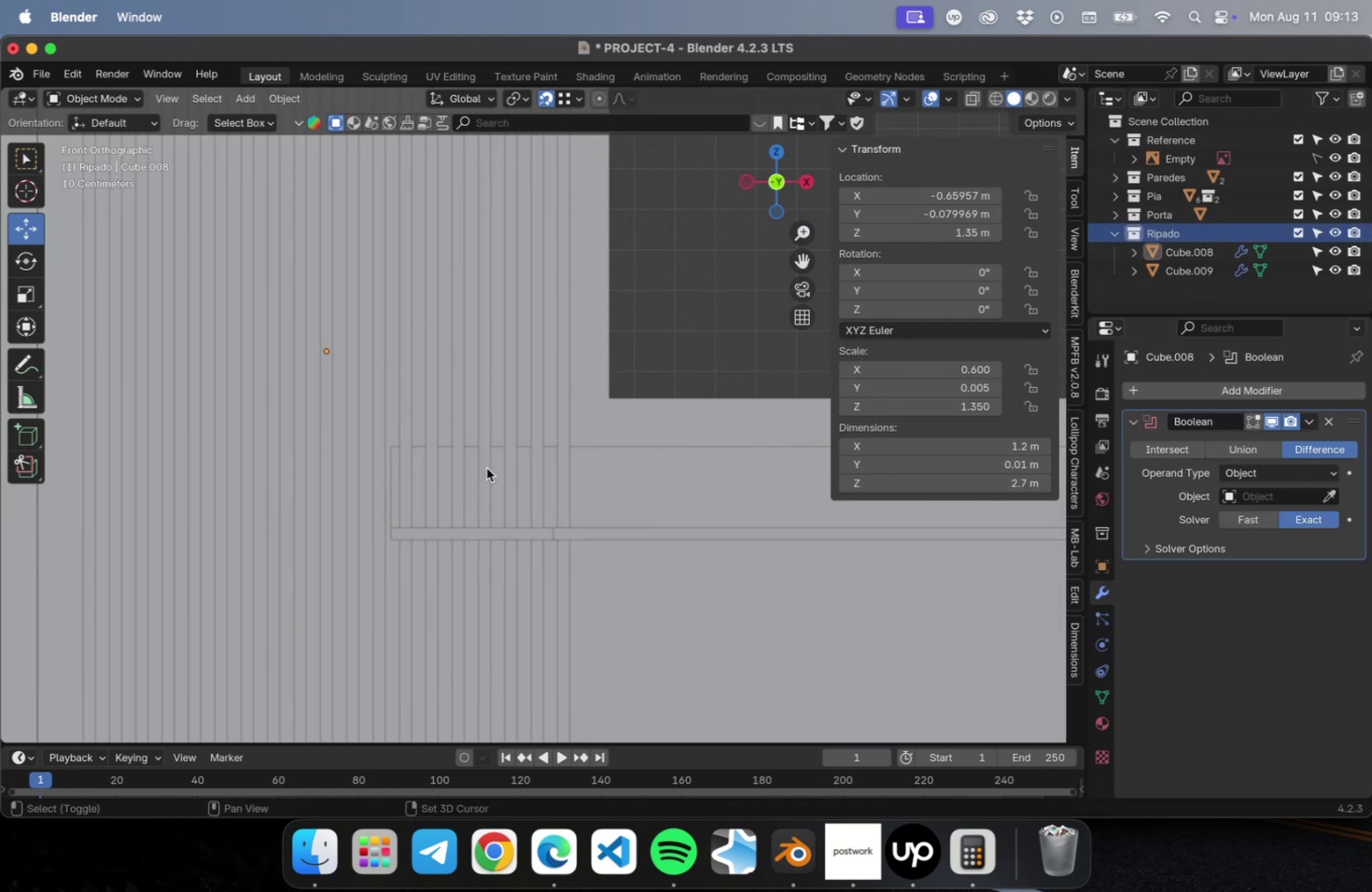 
key(Shift+A)
 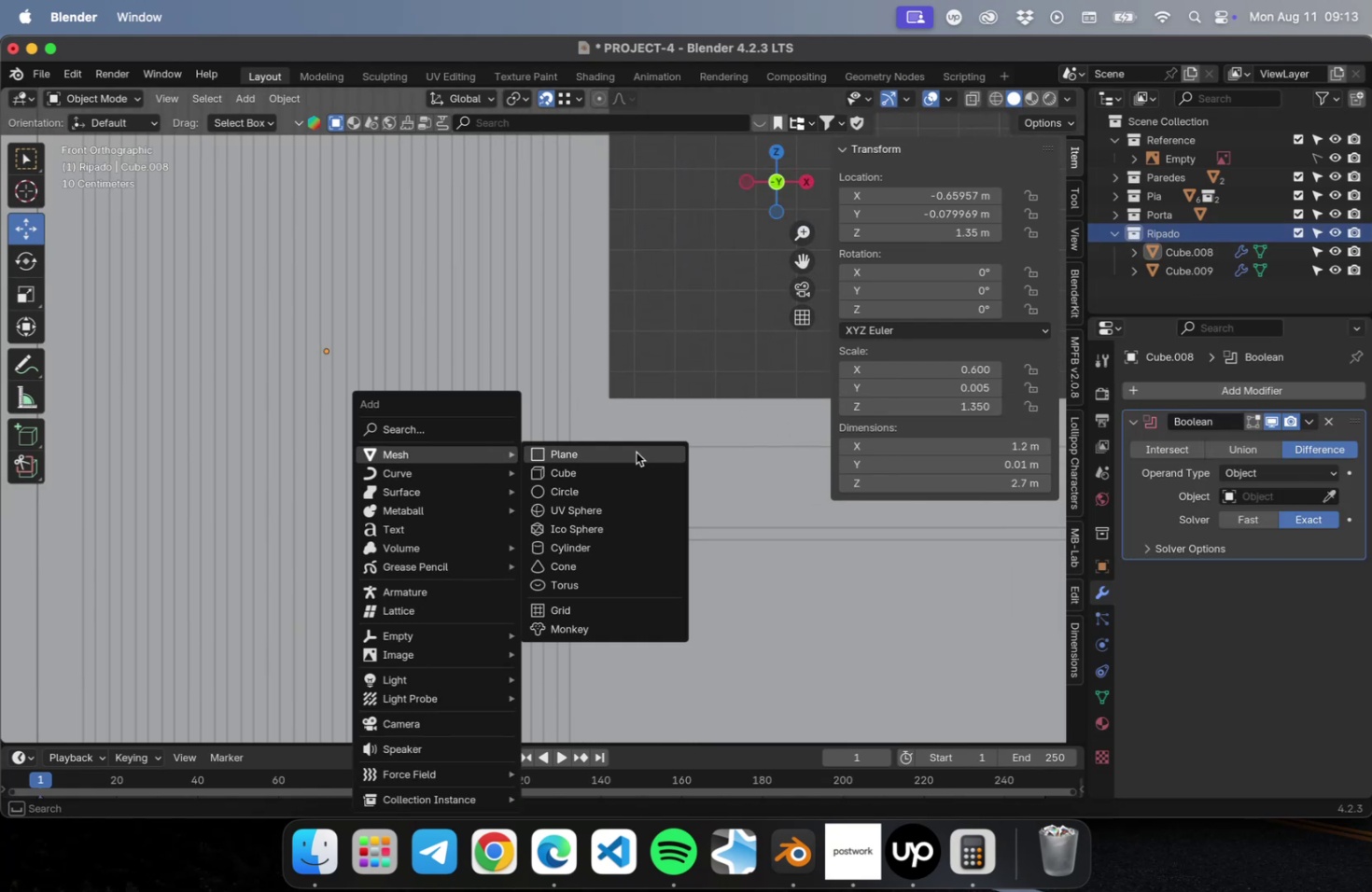 
left_click([634, 472])
 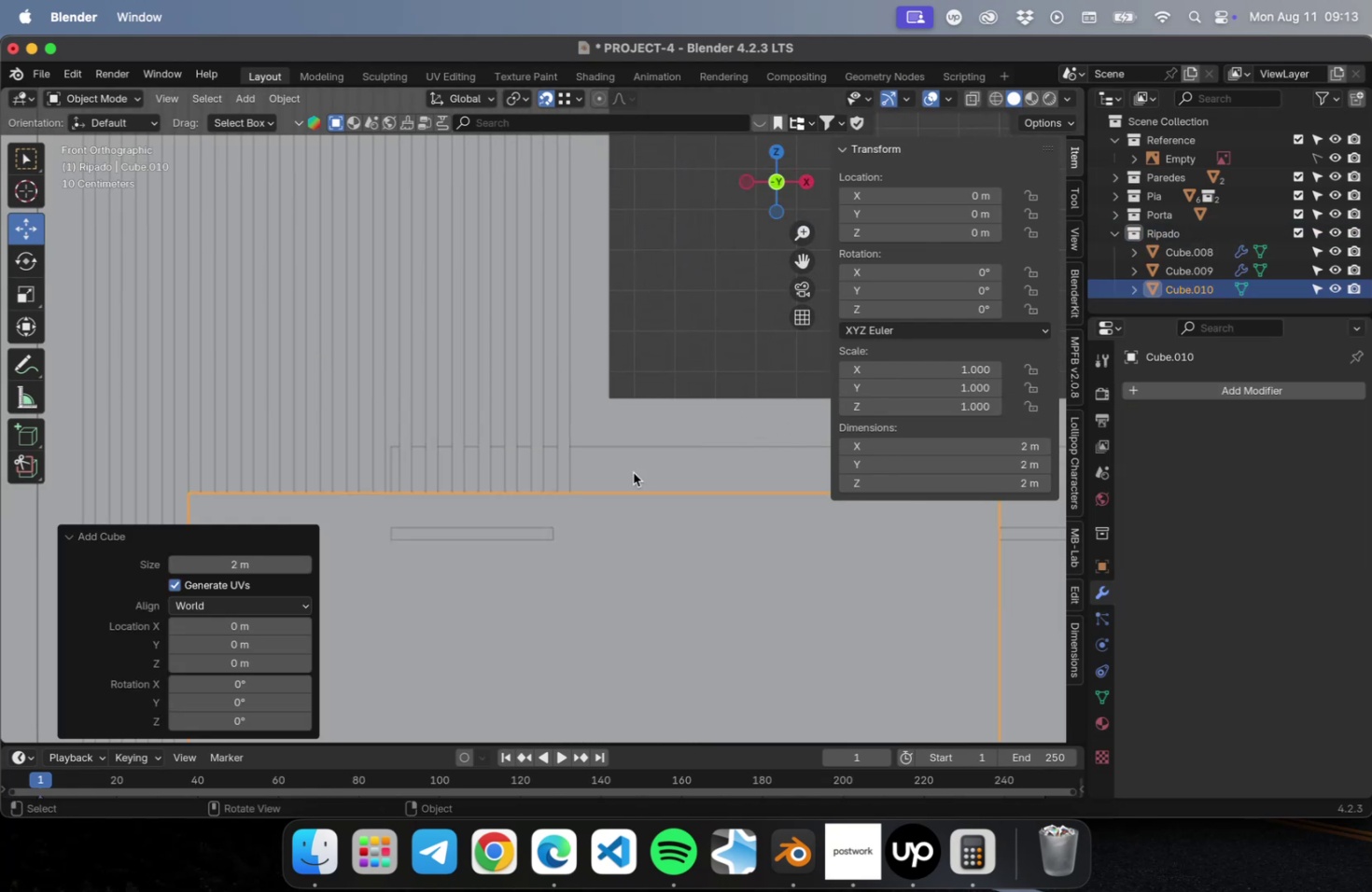 
scroll: coordinate [548, 462], scroll_direction: down, amount: 1.0
 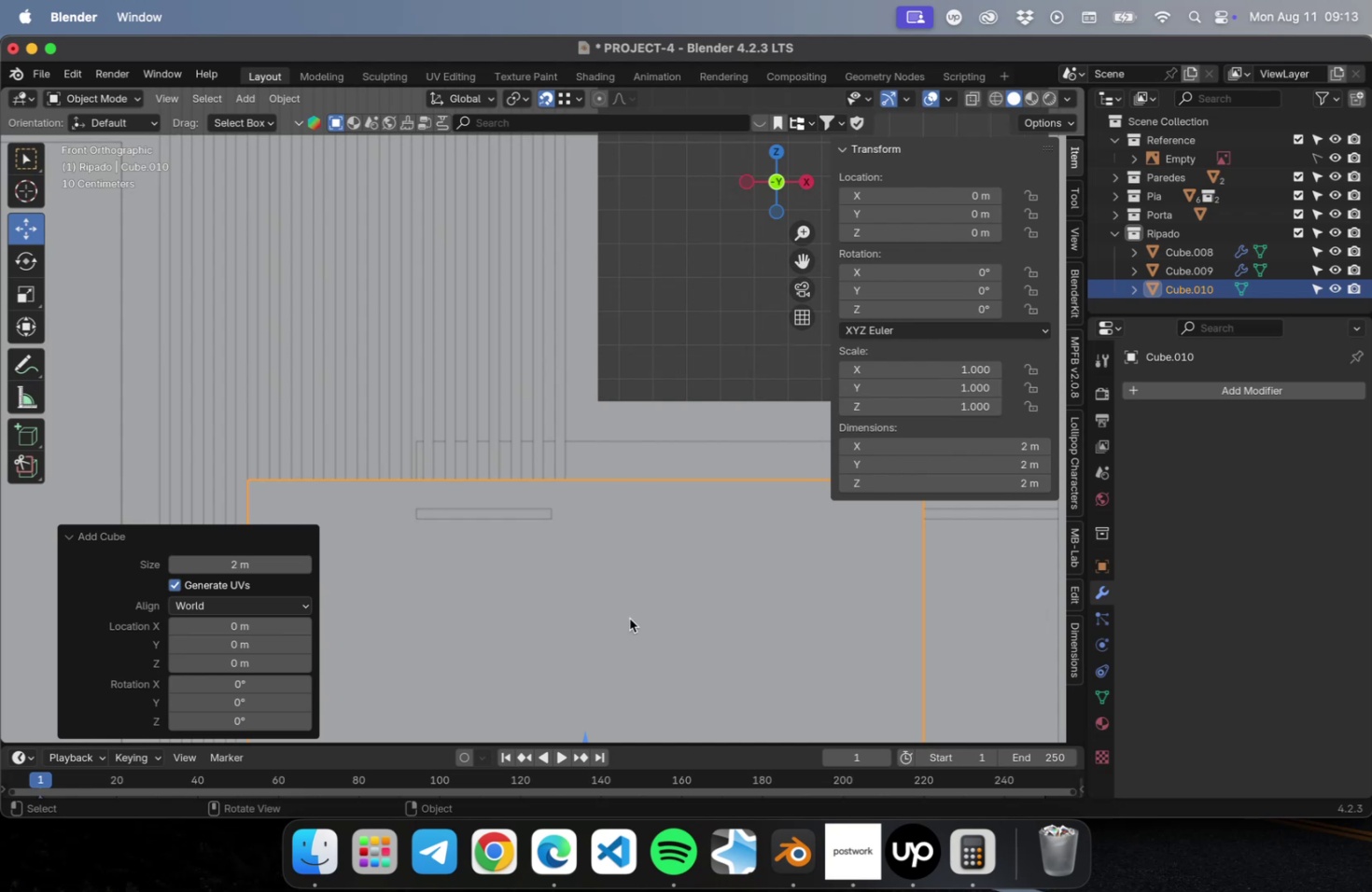 
key(S)
 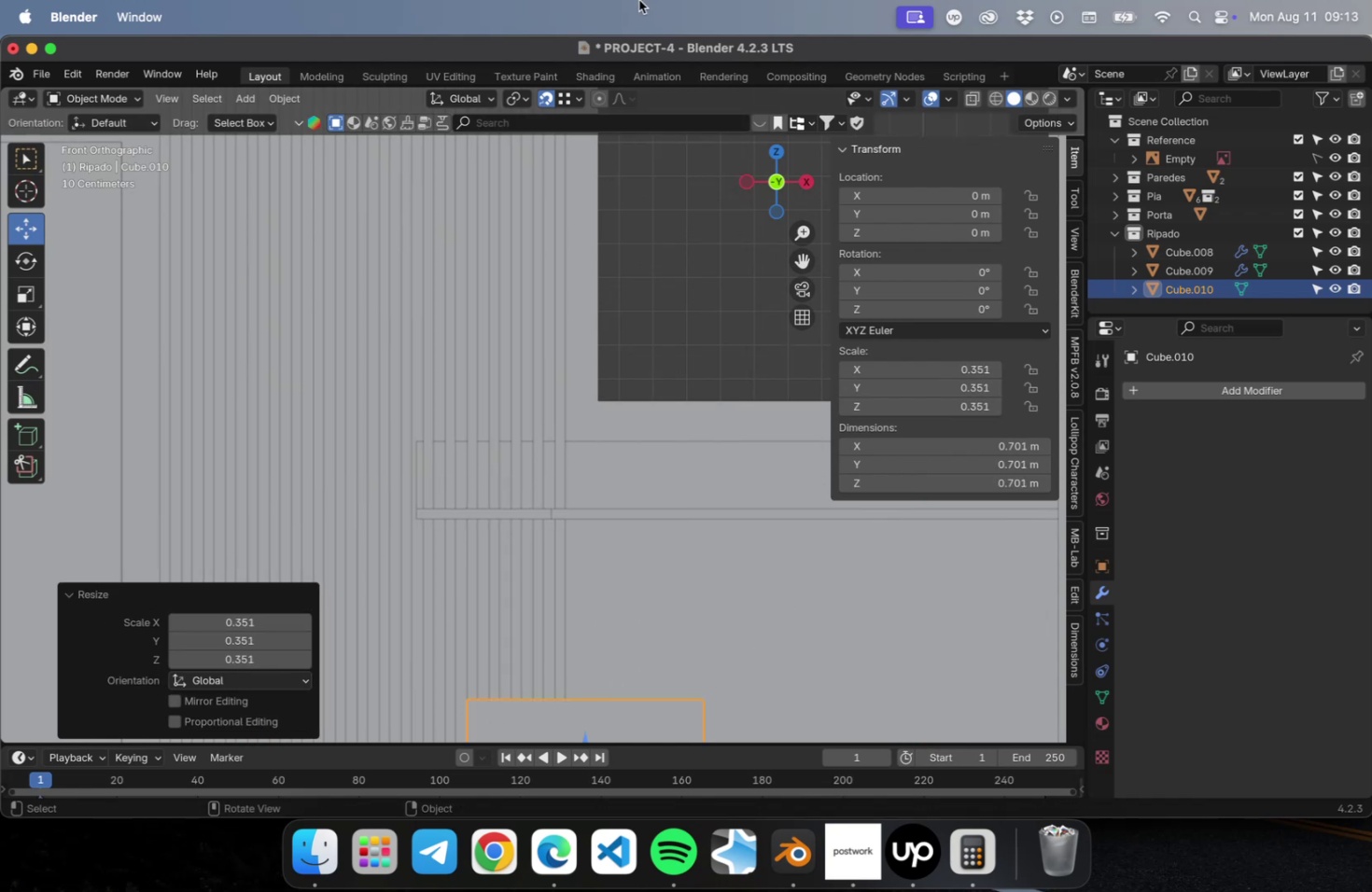 
type(gzgz)
 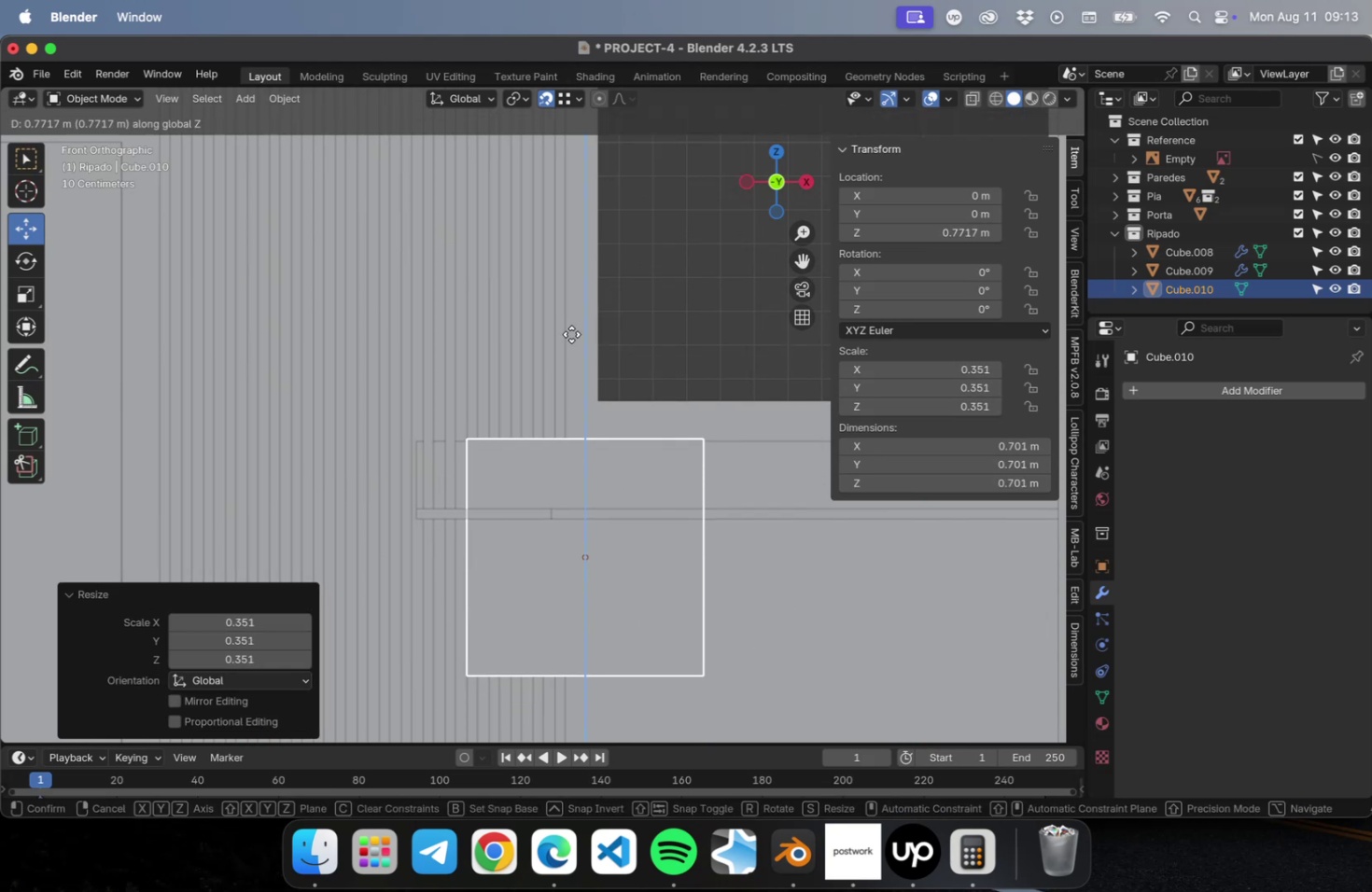 
left_click([570, 327])
 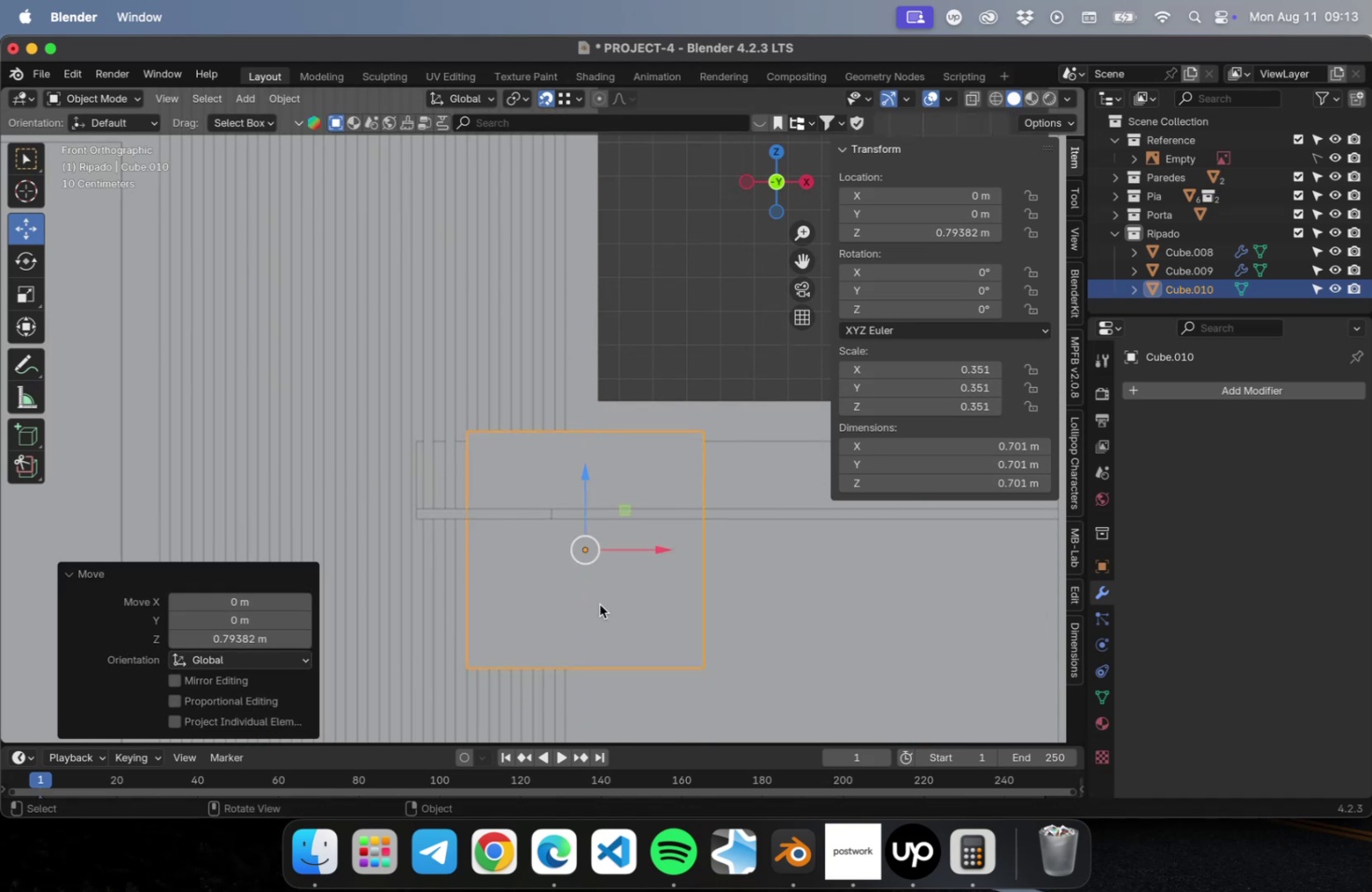 
key(Tab)
 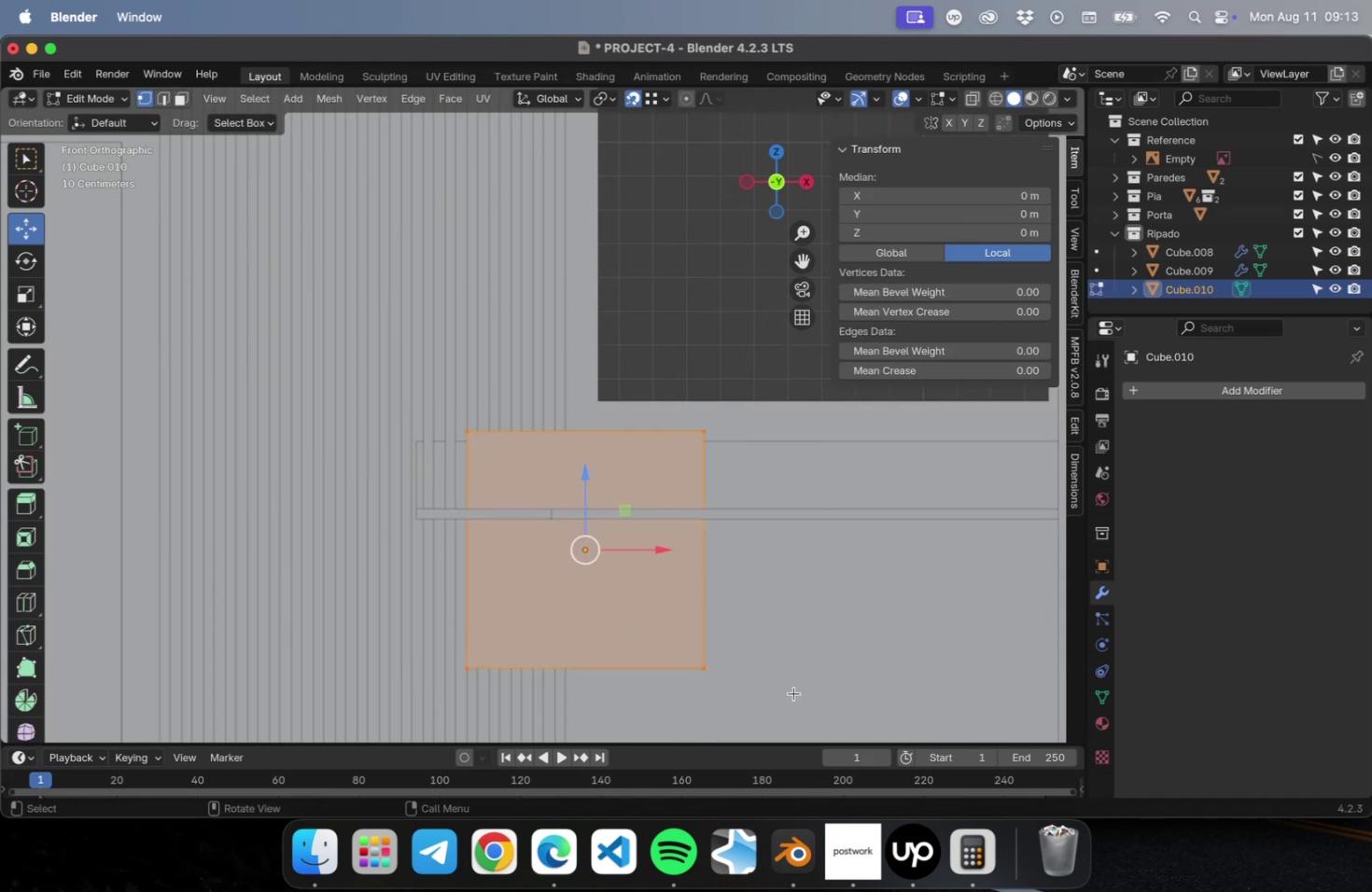 
left_click_drag(start_coordinate=[792, 696], to_coordinate=[348, 604])
 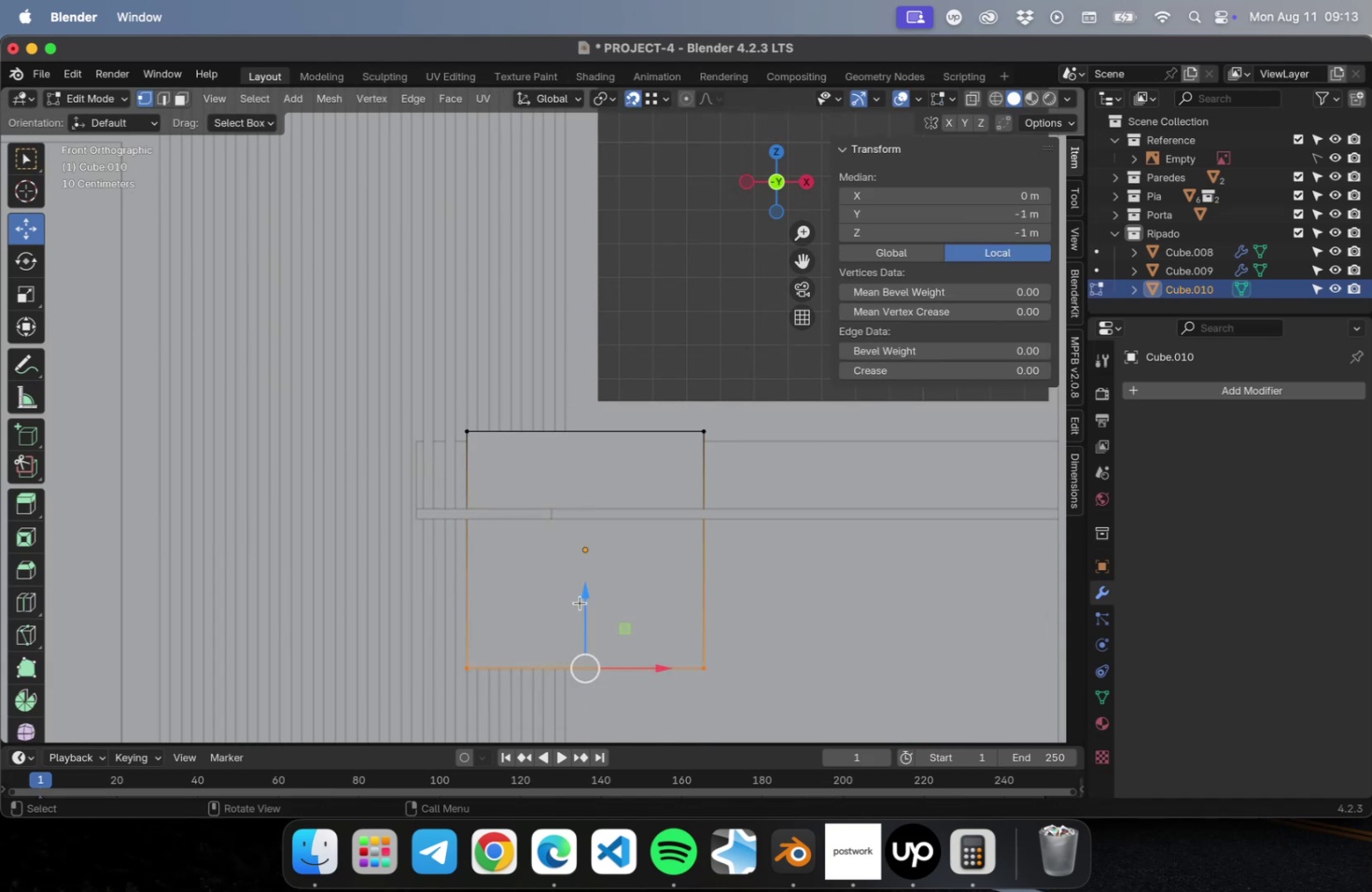 
left_click_drag(start_coordinate=[582, 600], to_coordinate=[581, 439])
 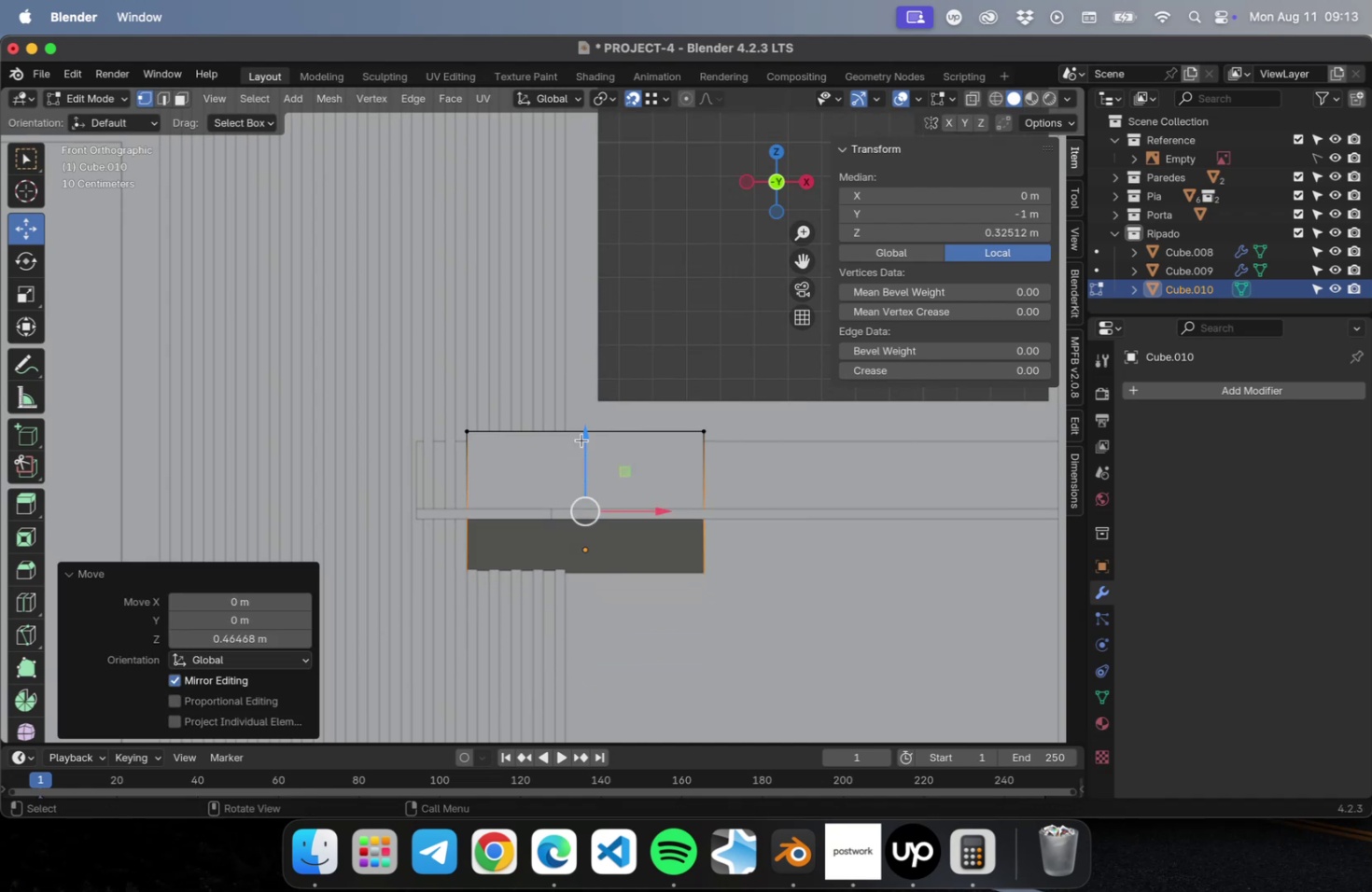 
key(Meta+CommandLeft)
 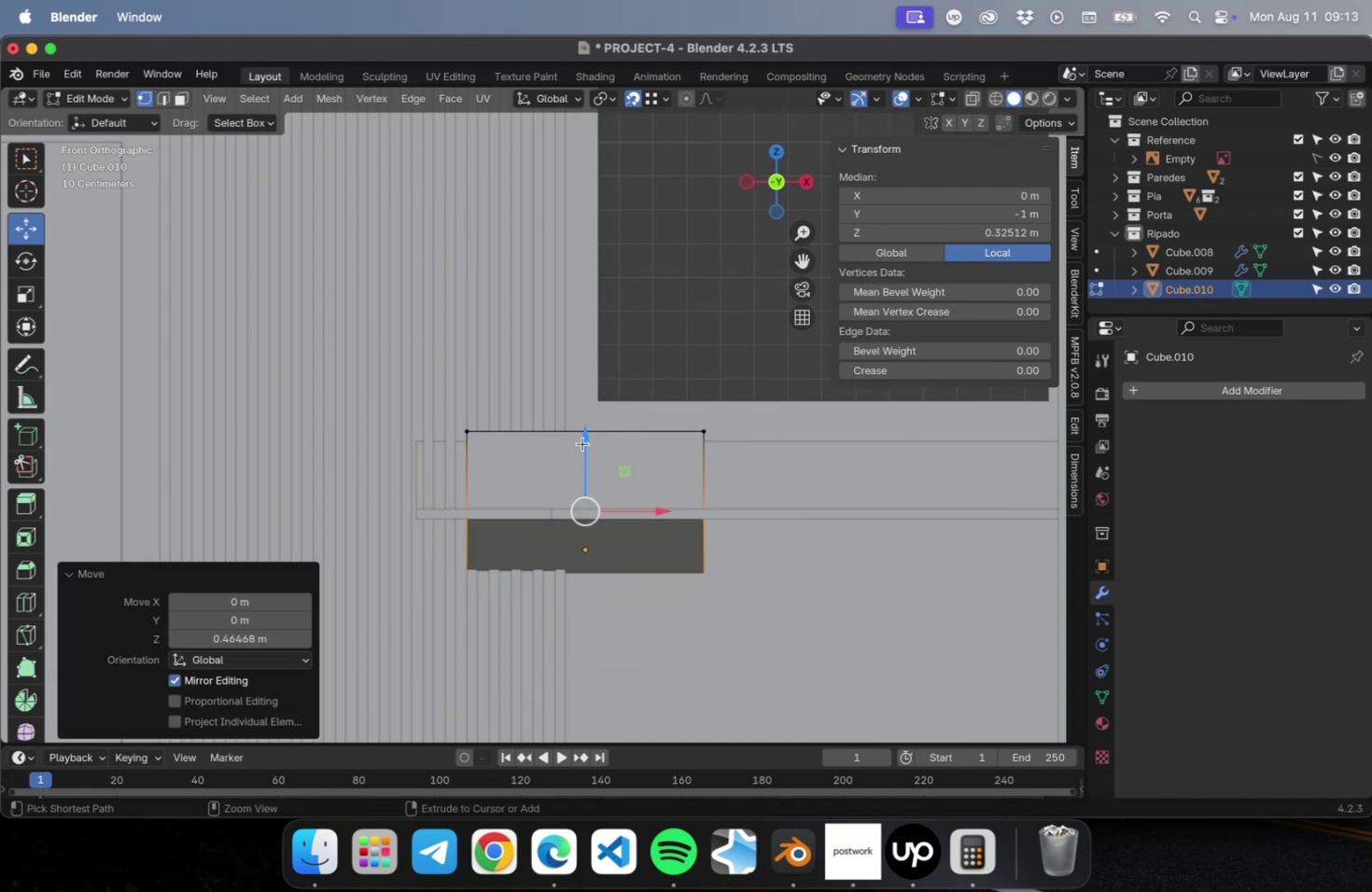 
key(Meta+Z)
 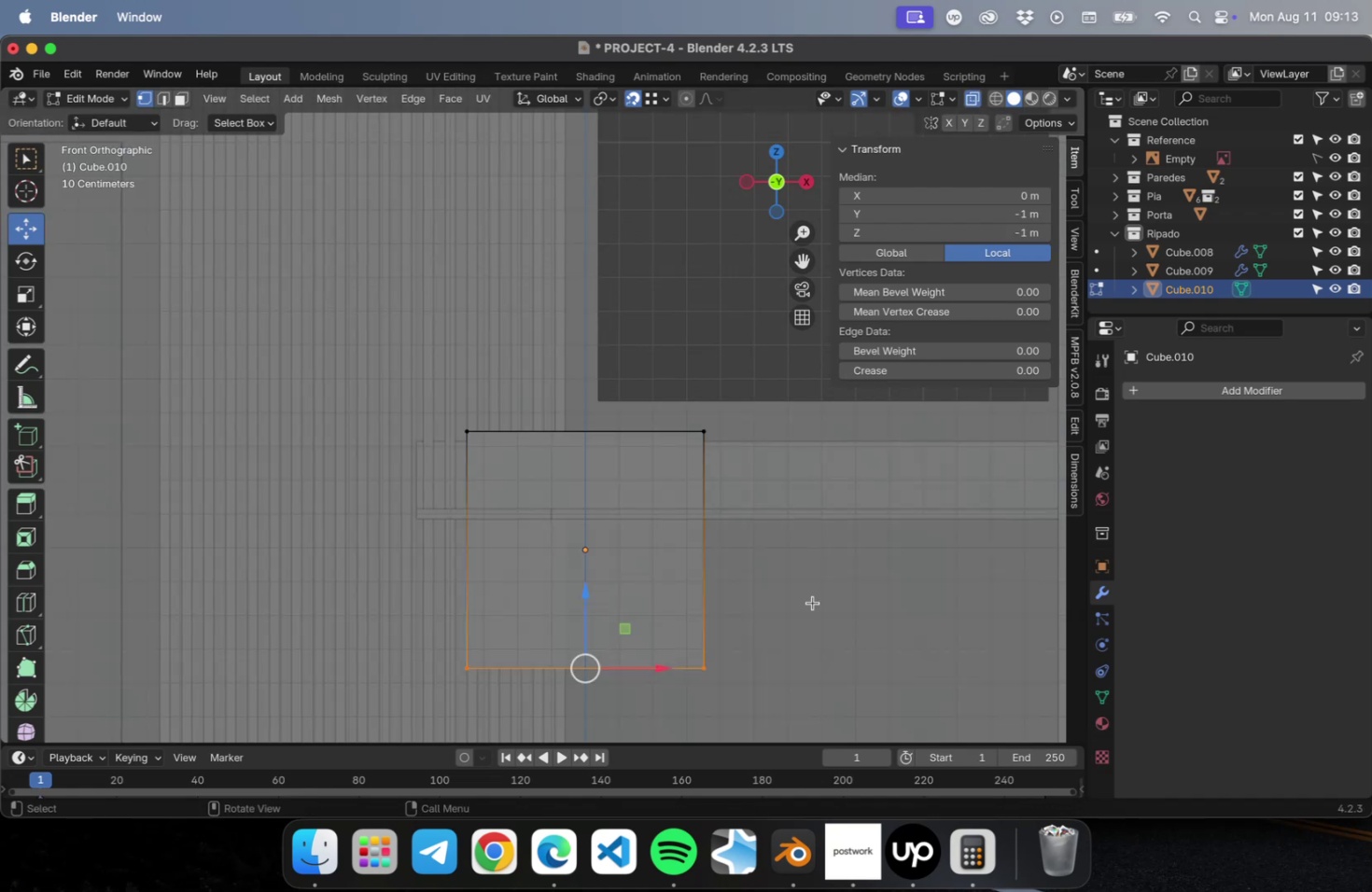 
left_click_drag(start_coordinate=[797, 687], to_coordinate=[245, 564])
 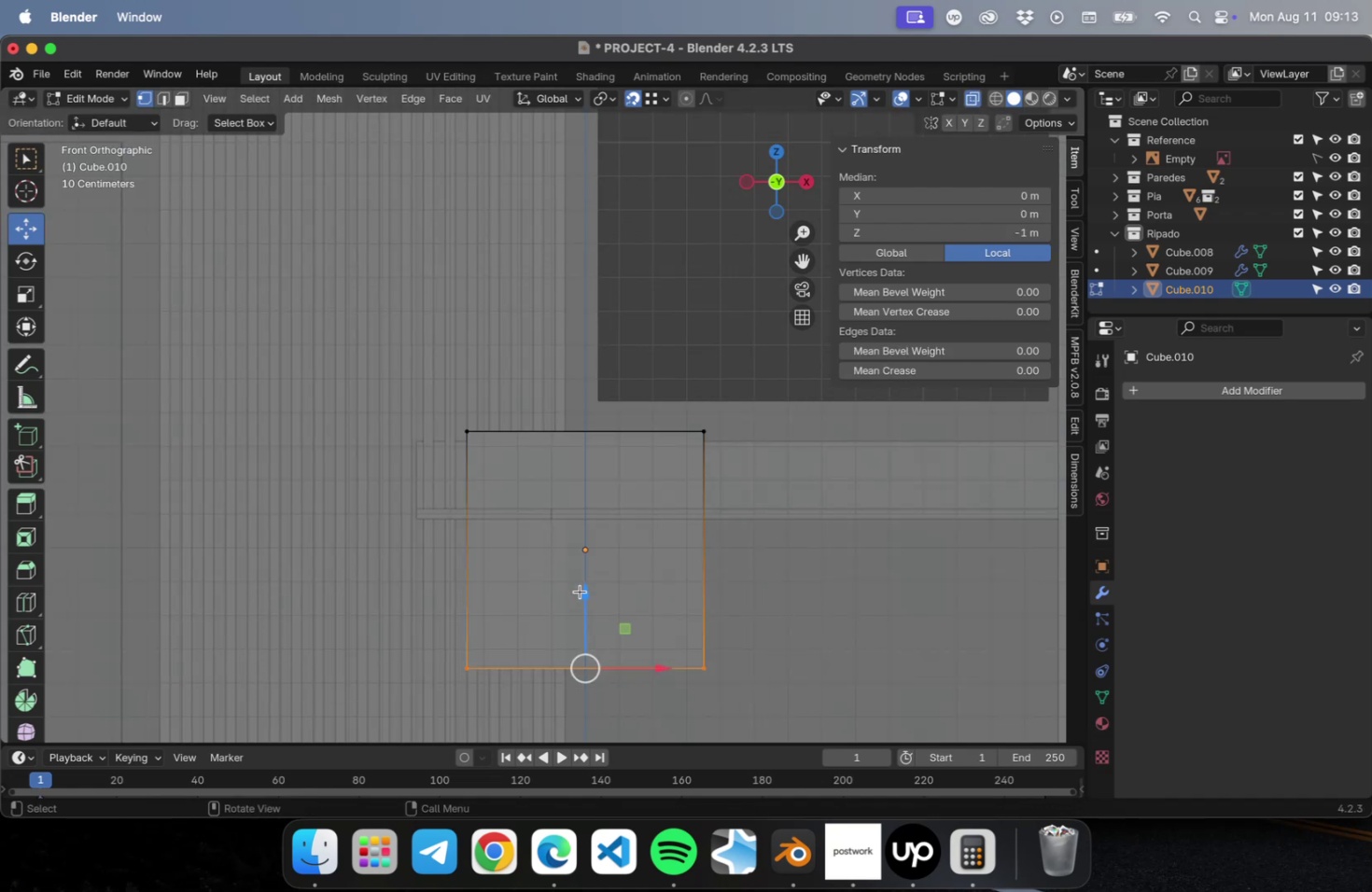 
left_click_drag(start_coordinate=[582, 591], to_coordinate=[572, 436])
 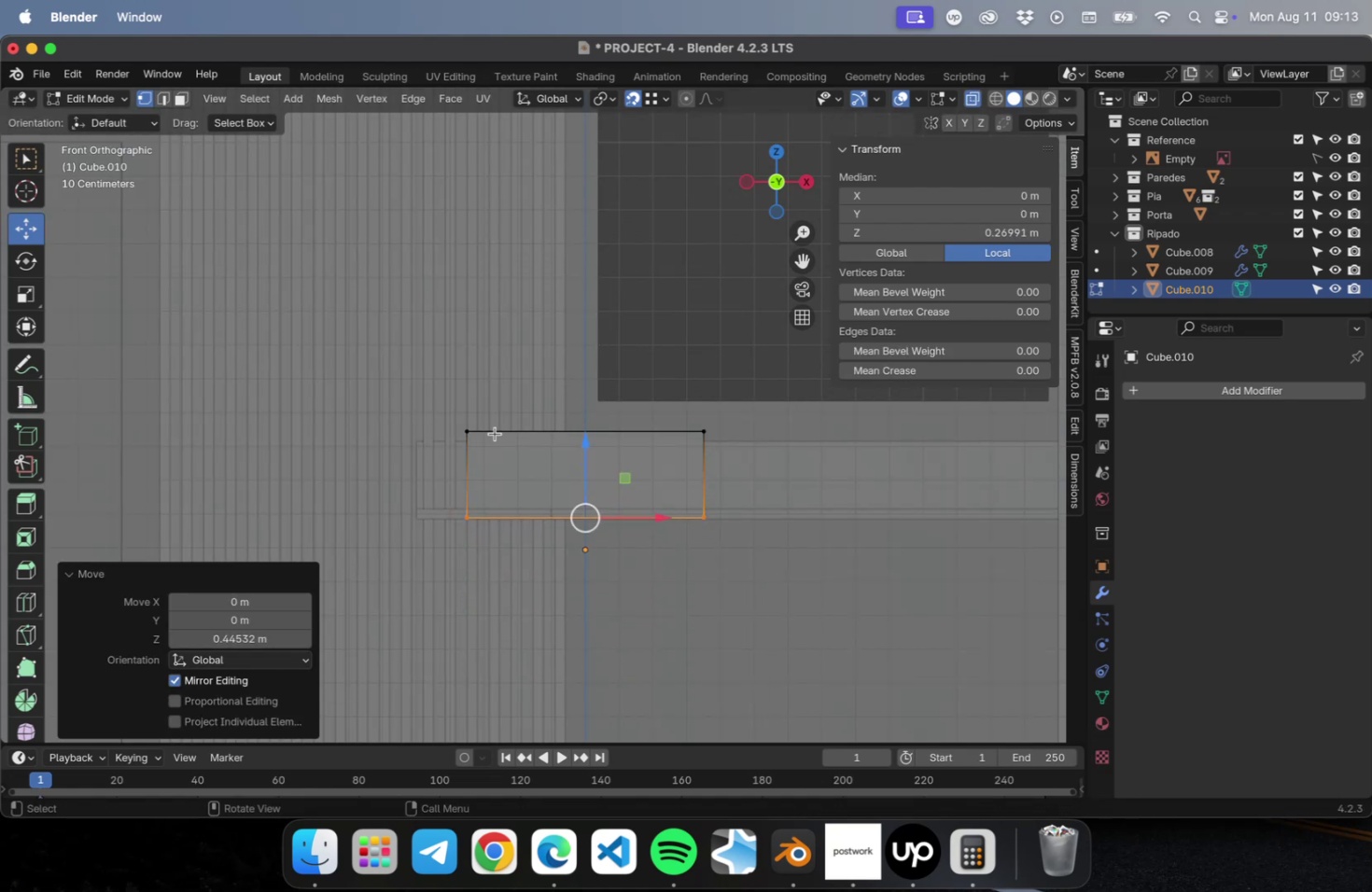 
left_click_drag(start_coordinate=[436, 375], to_coordinate=[549, 611])
 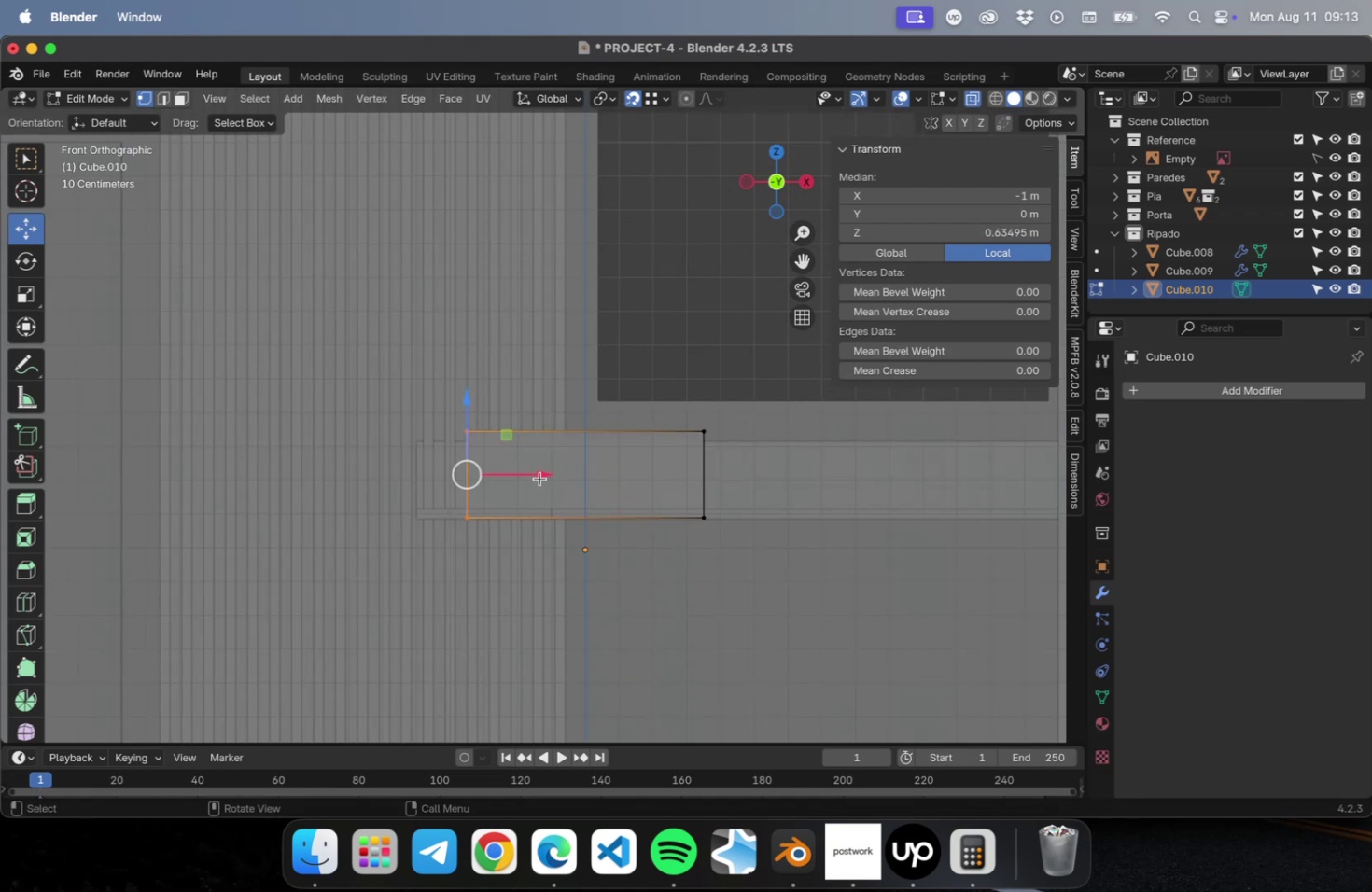 
left_click_drag(start_coordinate=[538, 470], to_coordinate=[483, 488])
 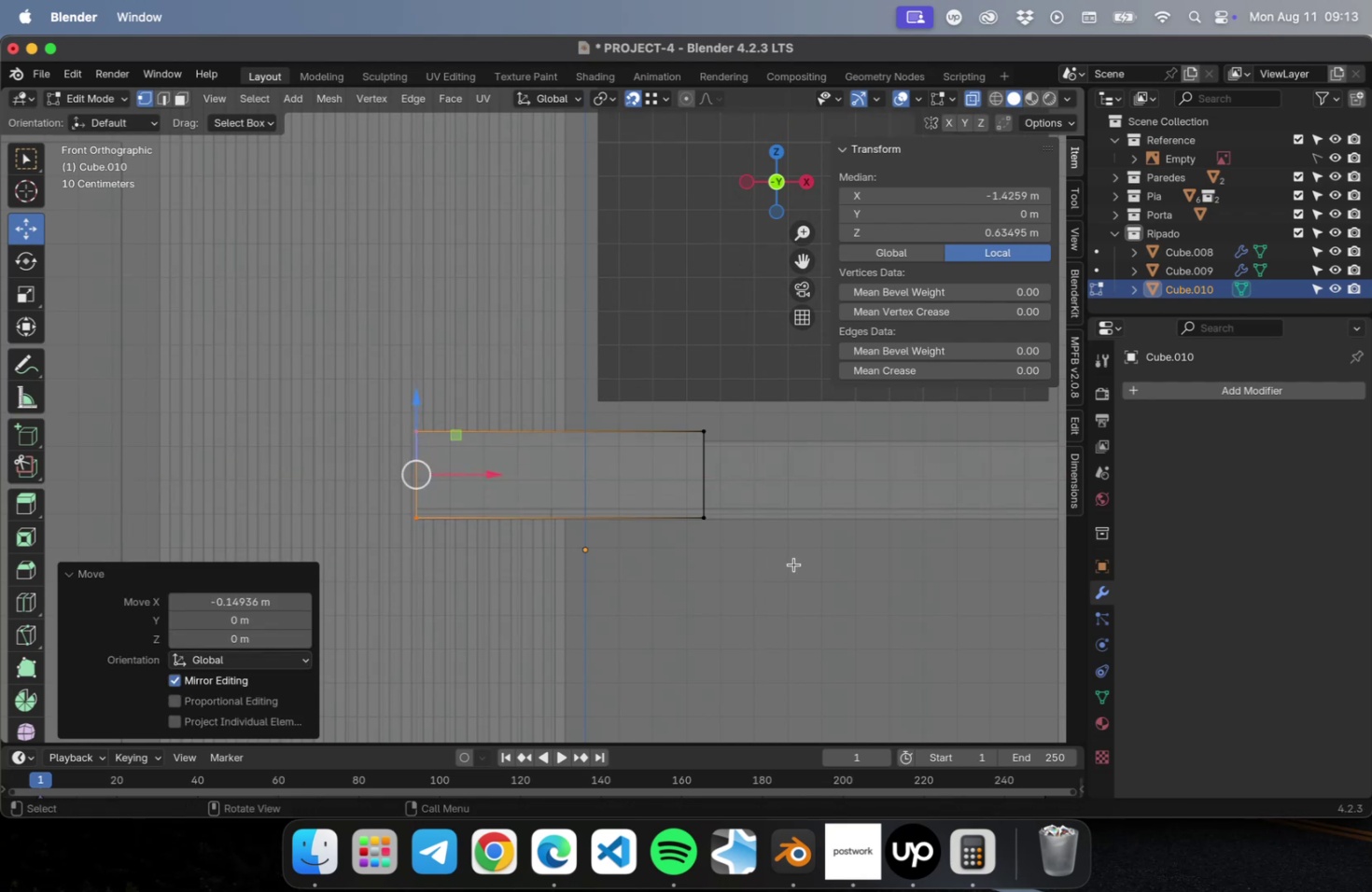 
left_click_drag(start_coordinate=[782, 561], to_coordinate=[659, 369])
 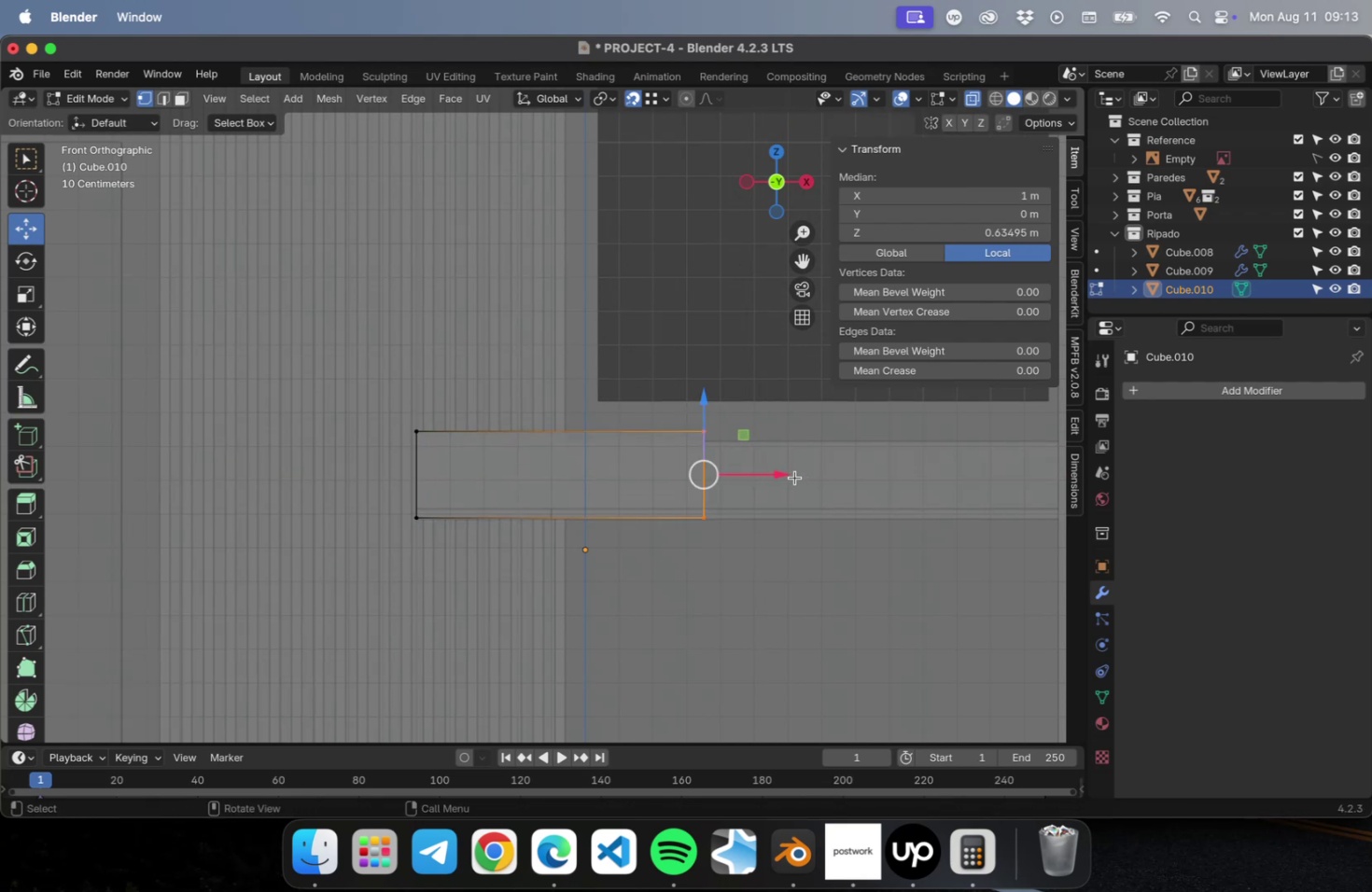 
left_click_drag(start_coordinate=[785, 471], to_coordinate=[648, 471])
 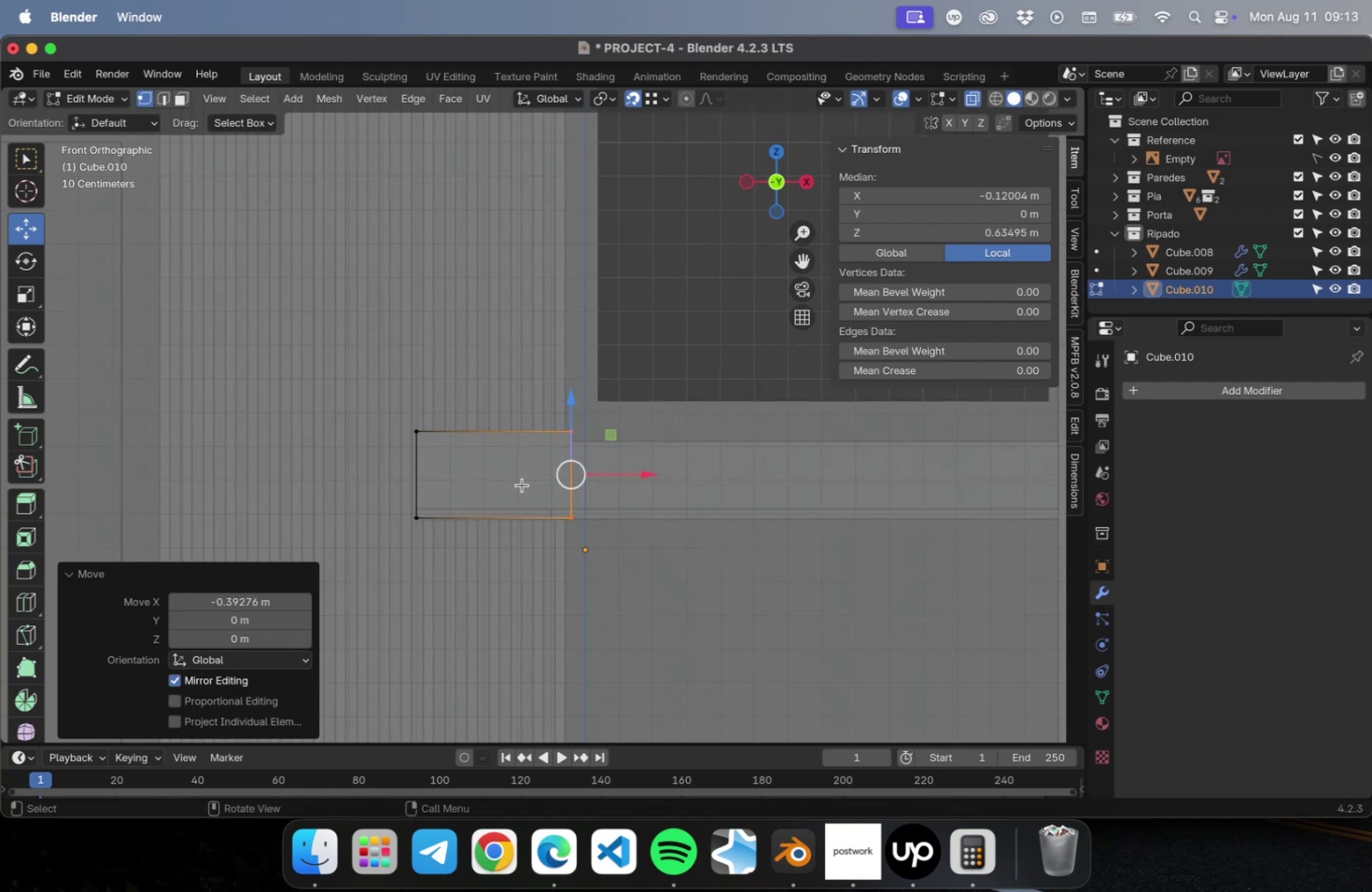 
scroll: coordinate [517, 484], scroll_direction: up, amount: 16.0
 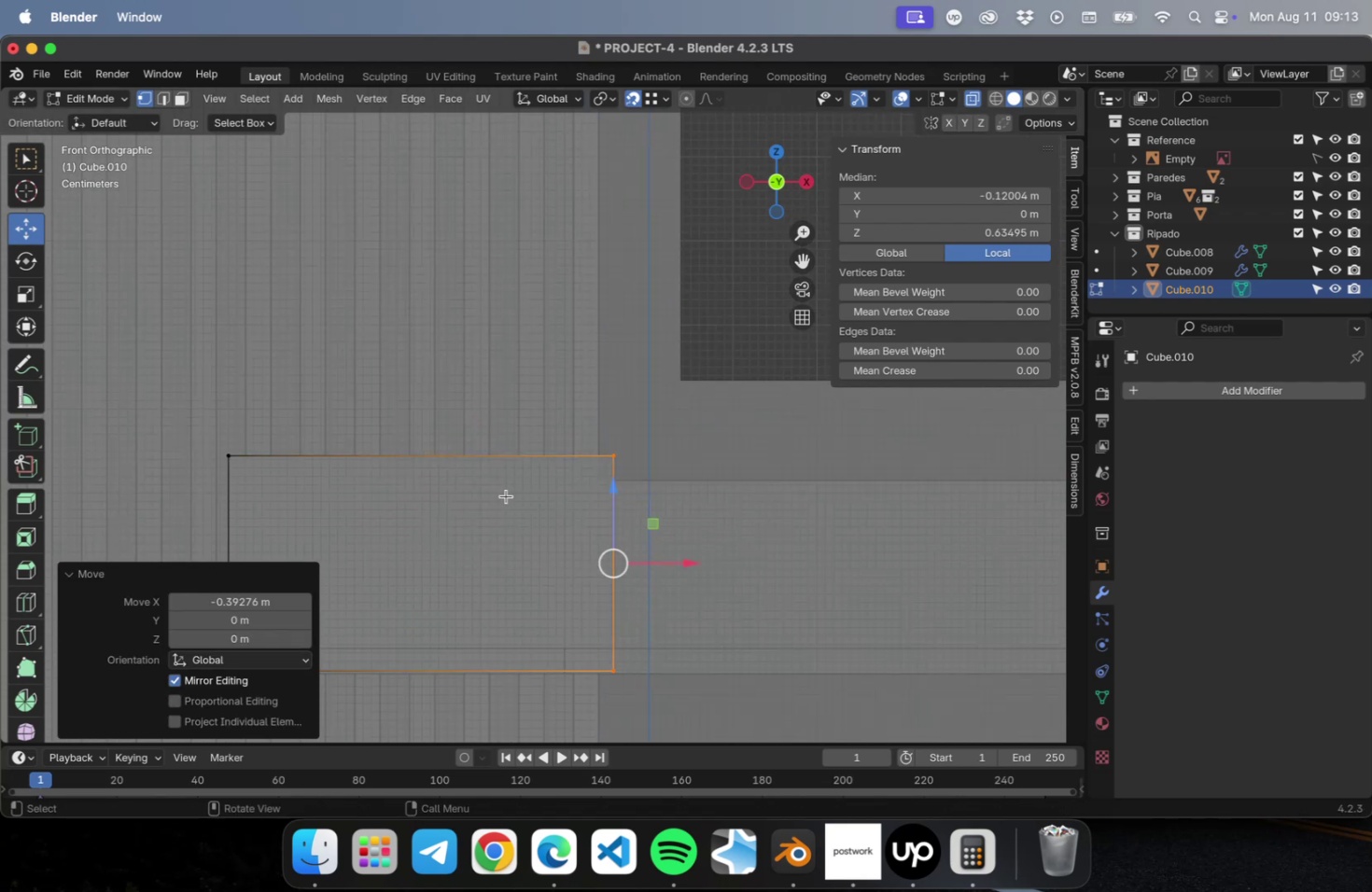 
hold_key(key=ShiftLeft, duration=0.77)
 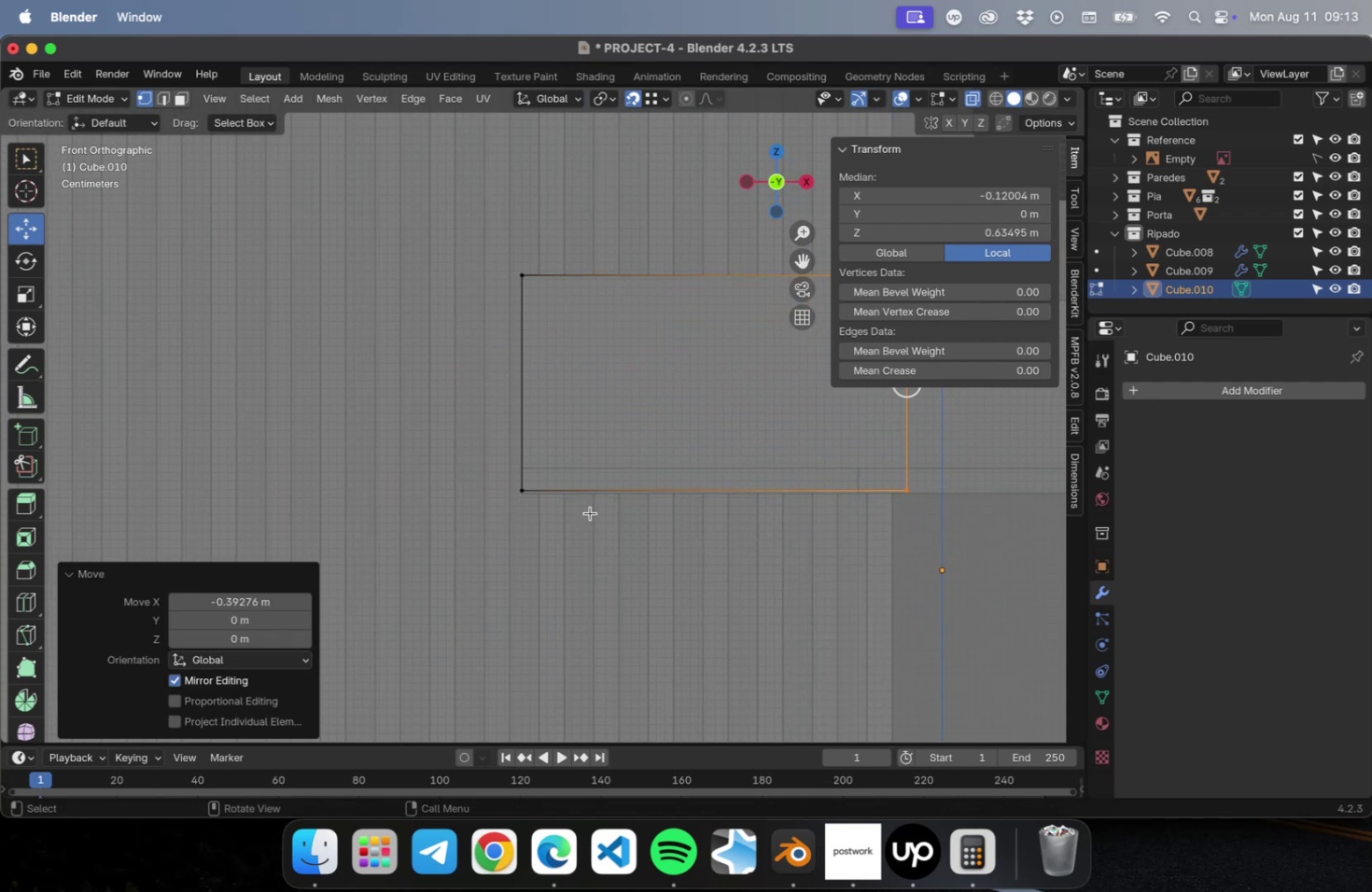 
left_click_drag(start_coordinate=[460, 462], to_coordinate=[1037, 552])
 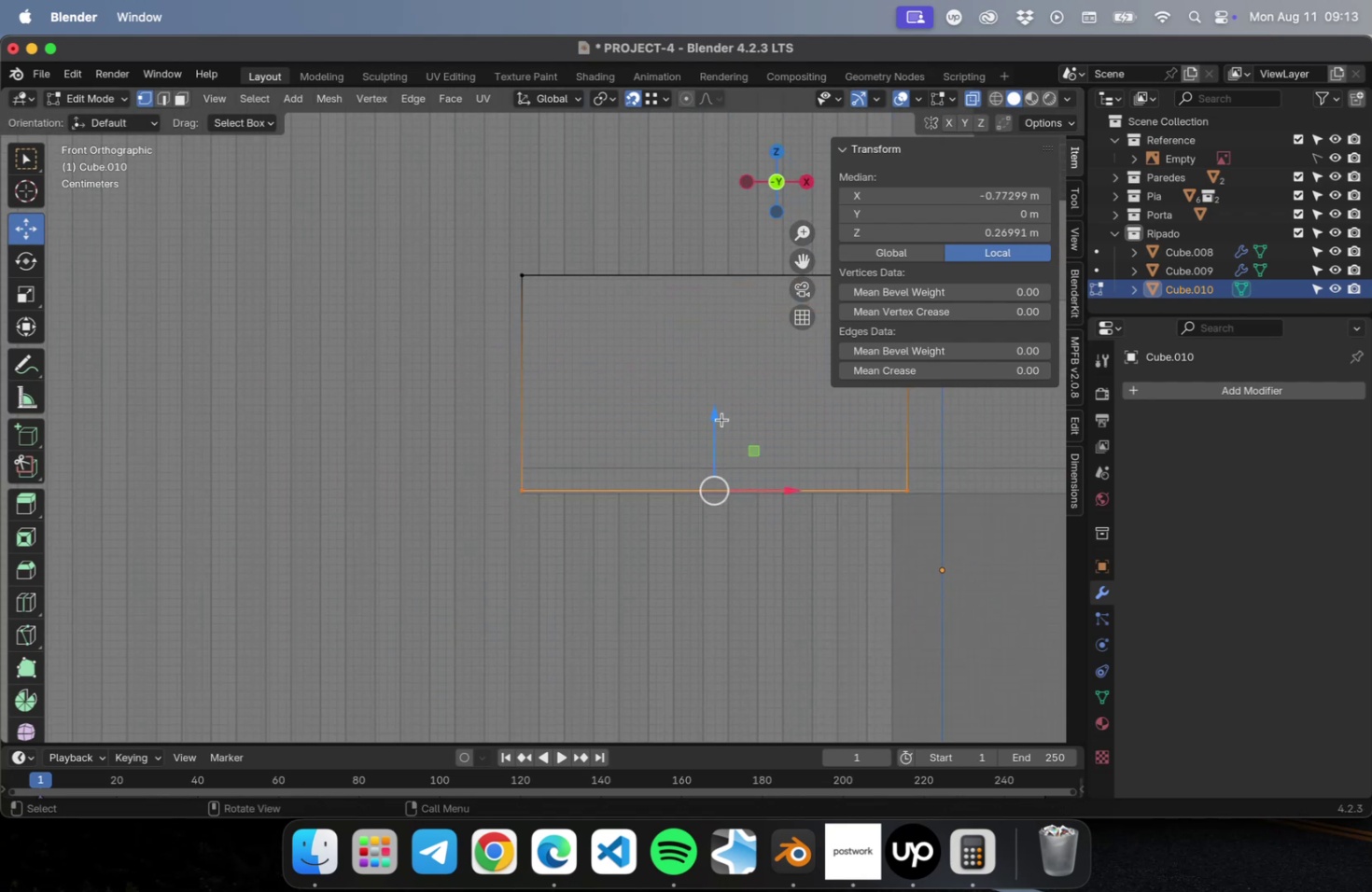 
left_click_drag(start_coordinate=[718, 420], to_coordinate=[717, 566])
 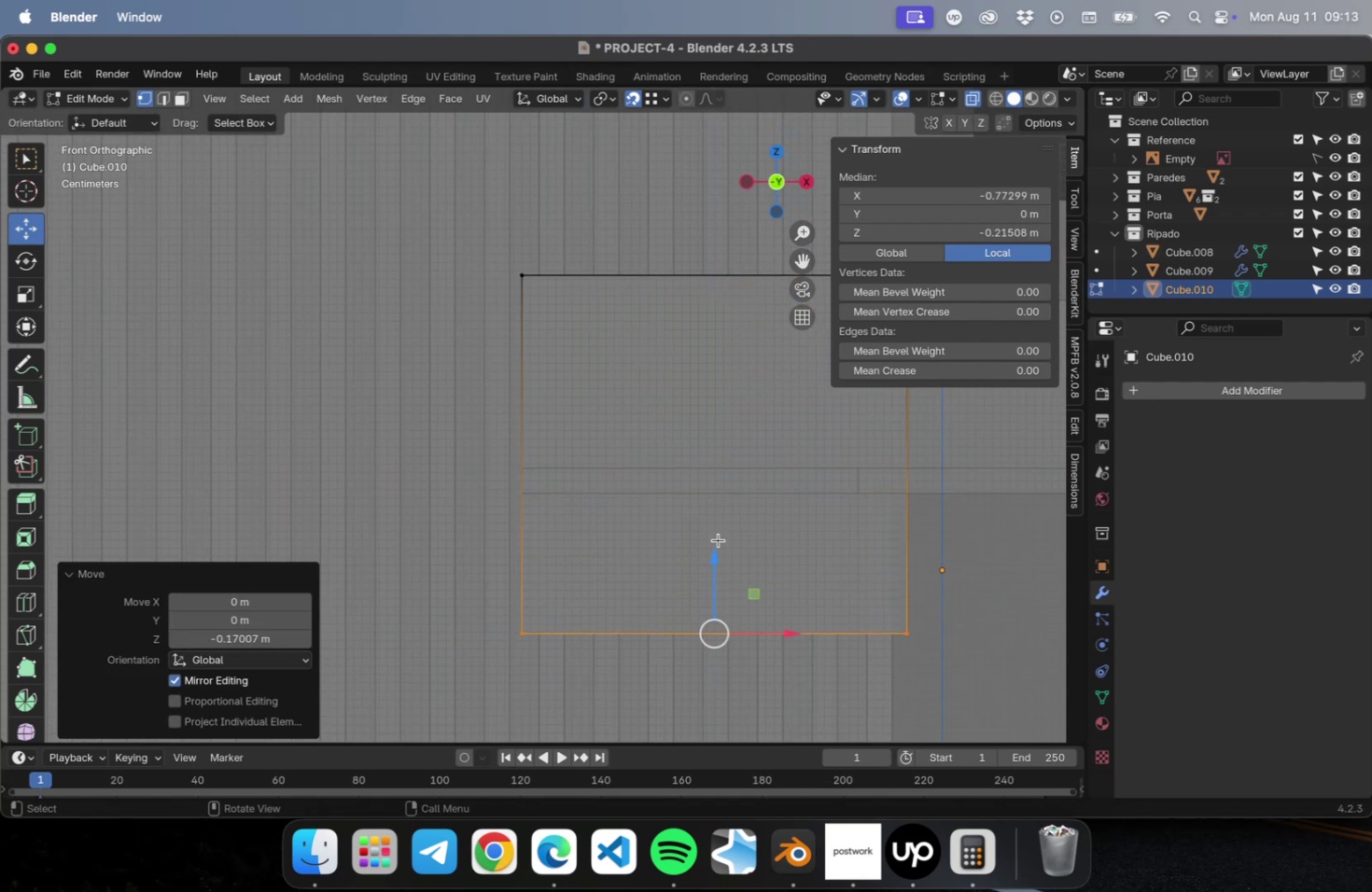 
scroll: coordinate [717, 524], scroll_direction: down, amount: 5.0
 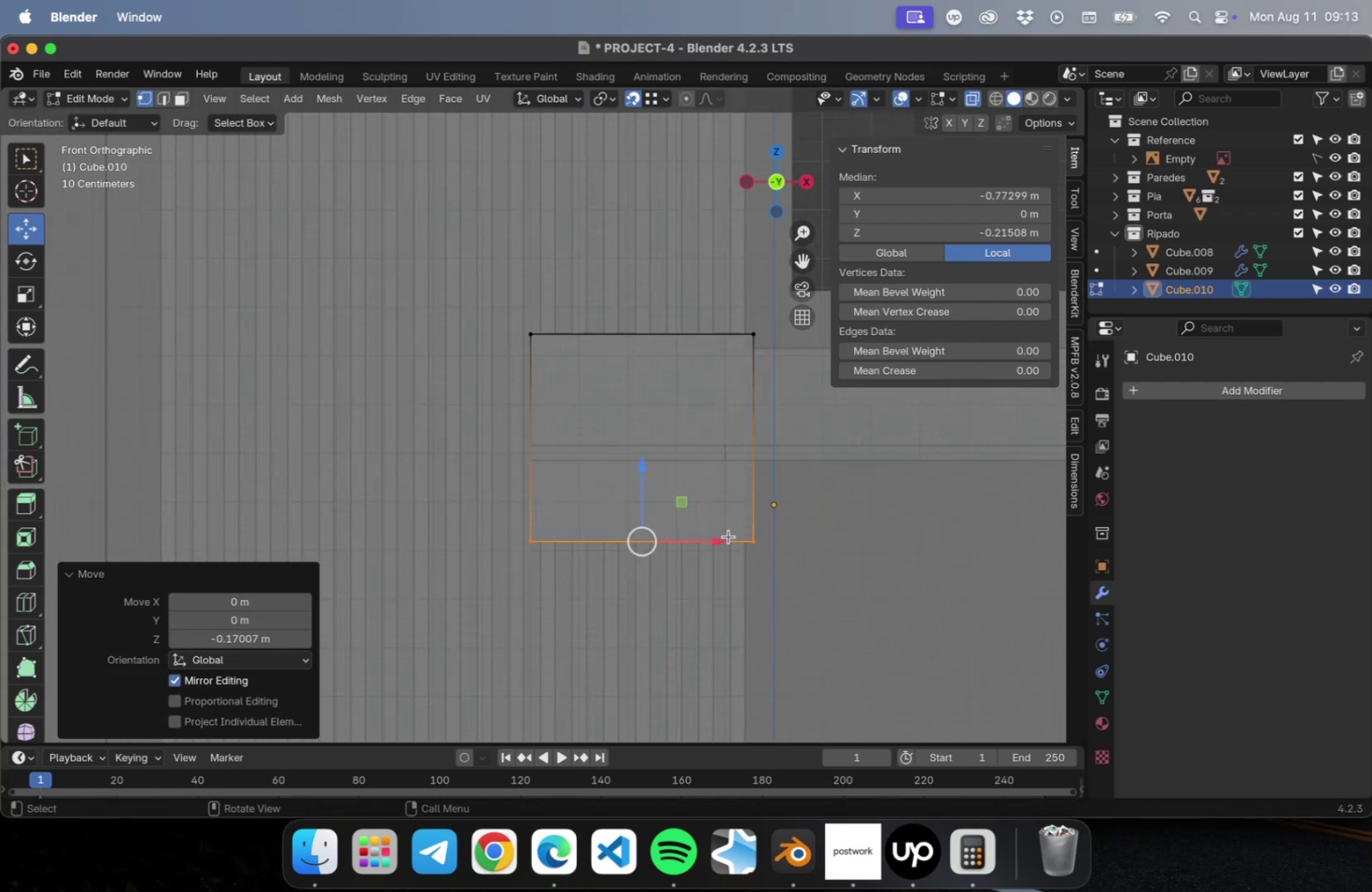 
hold_key(key=ShiftLeft, duration=0.49)
 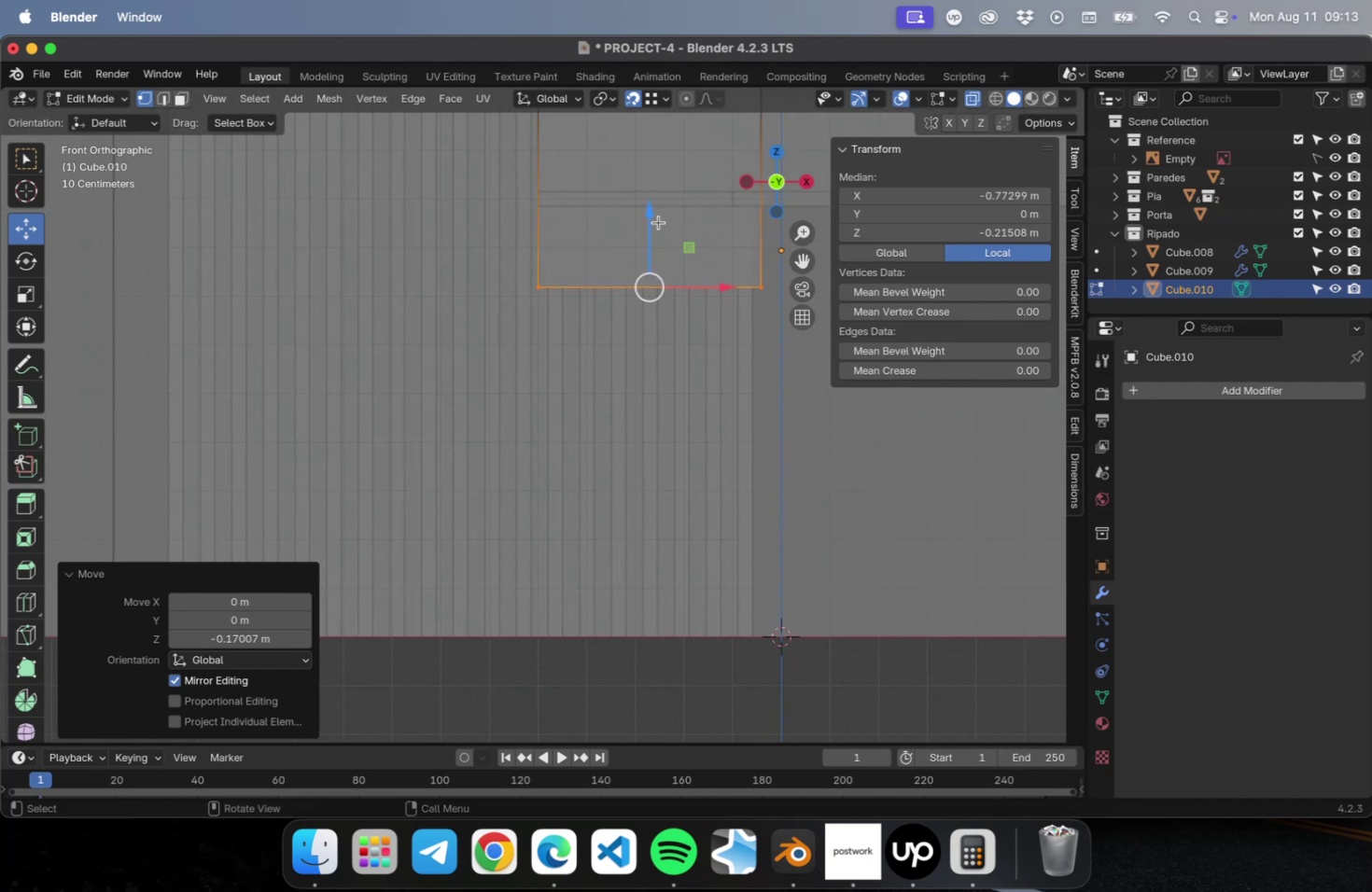 
left_click_drag(start_coordinate=[652, 216], to_coordinate=[649, 583])
 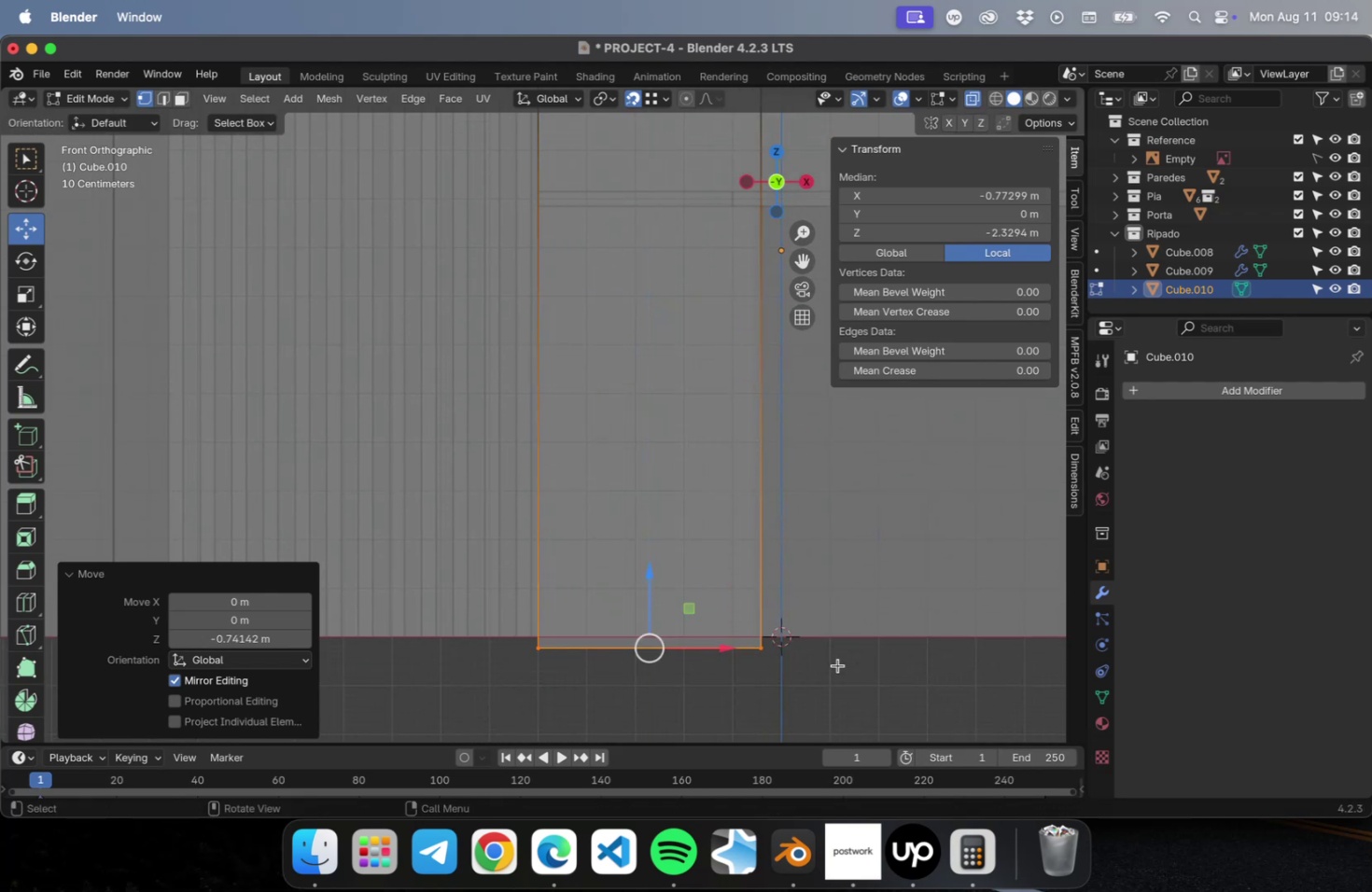 
key(Tab)
 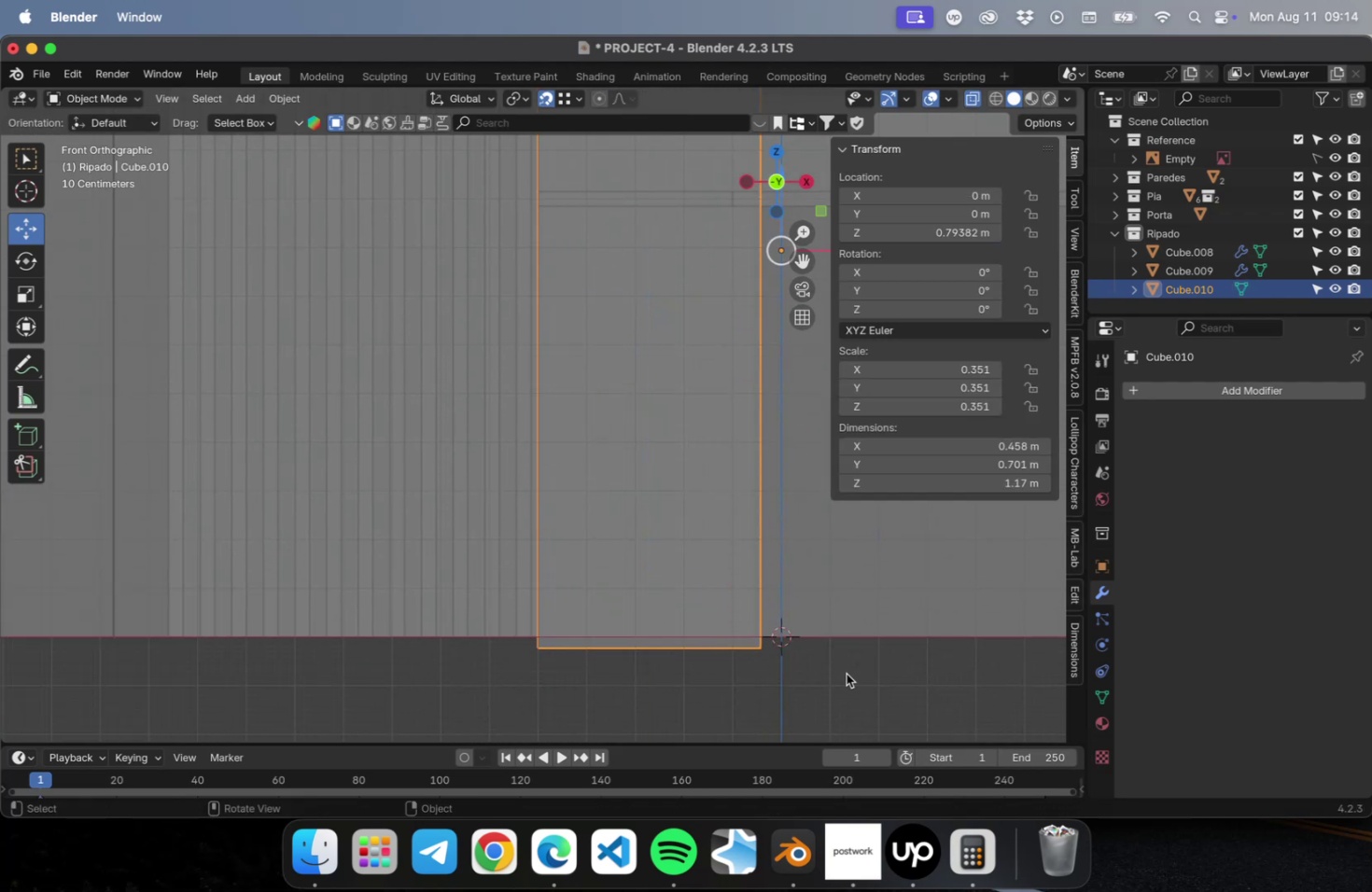 
left_click([847, 673])
 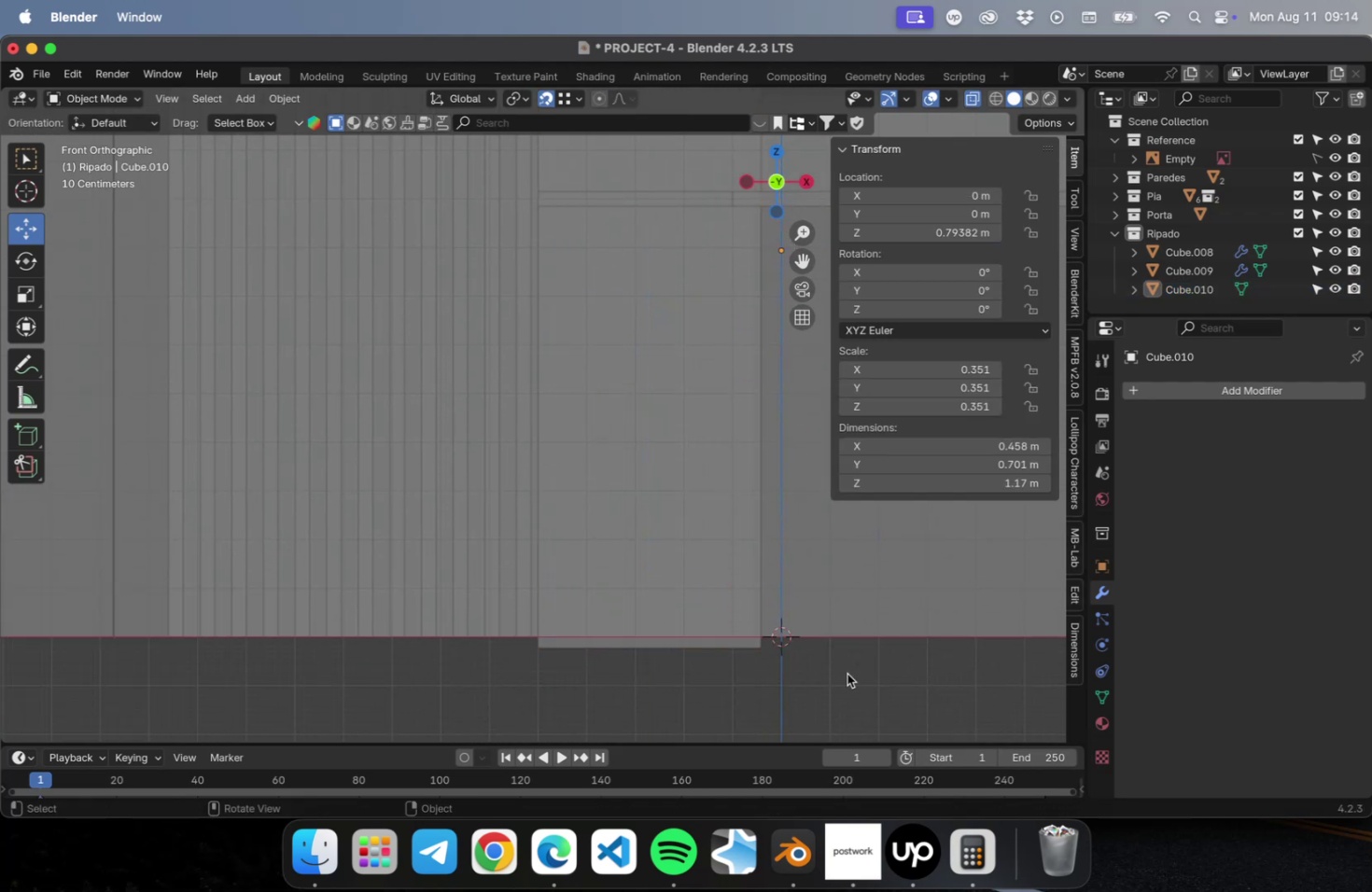 
key(Meta+CommandLeft)
 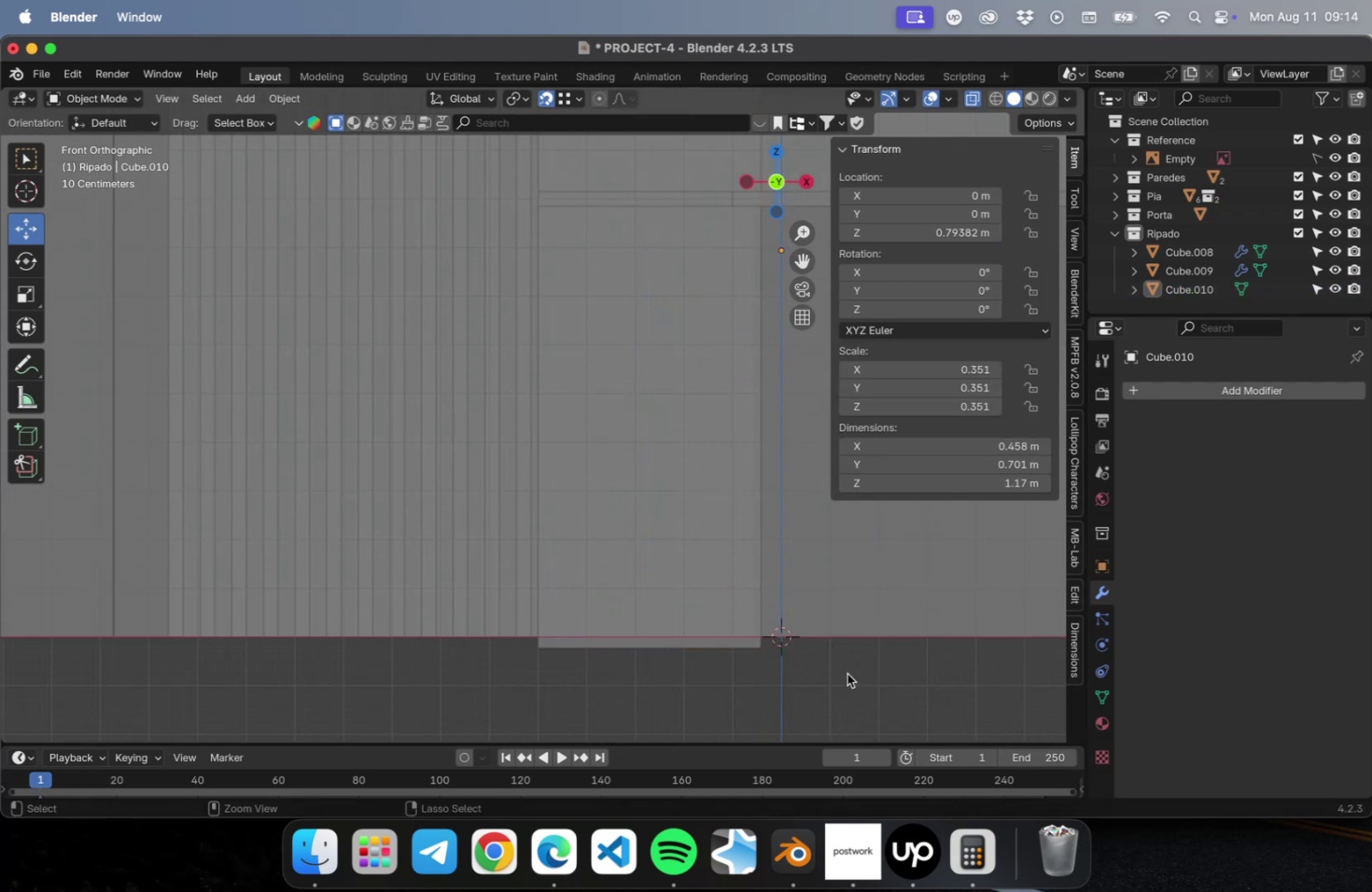 
key(Meta+S)
 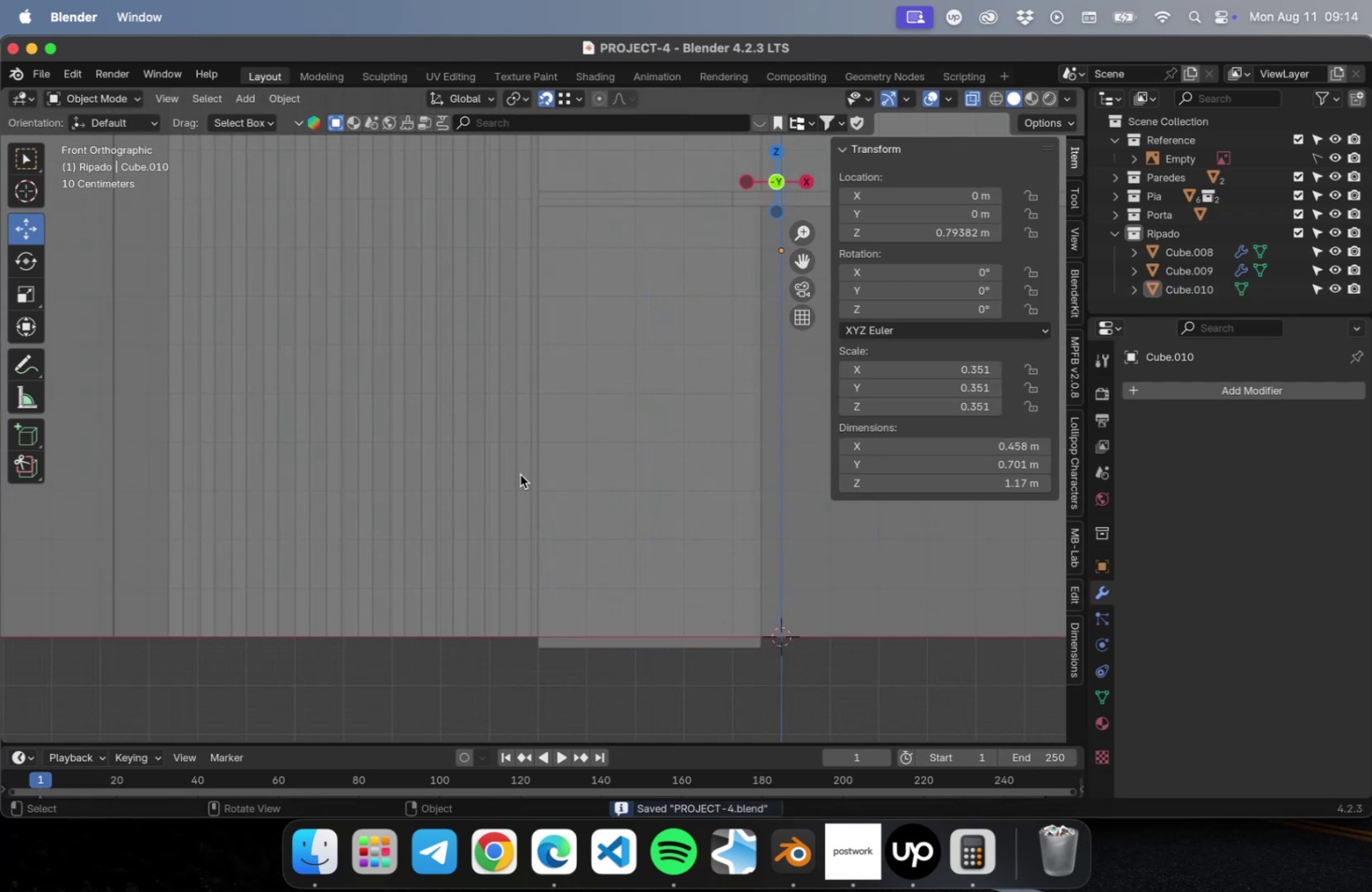 
left_click([520, 474])
 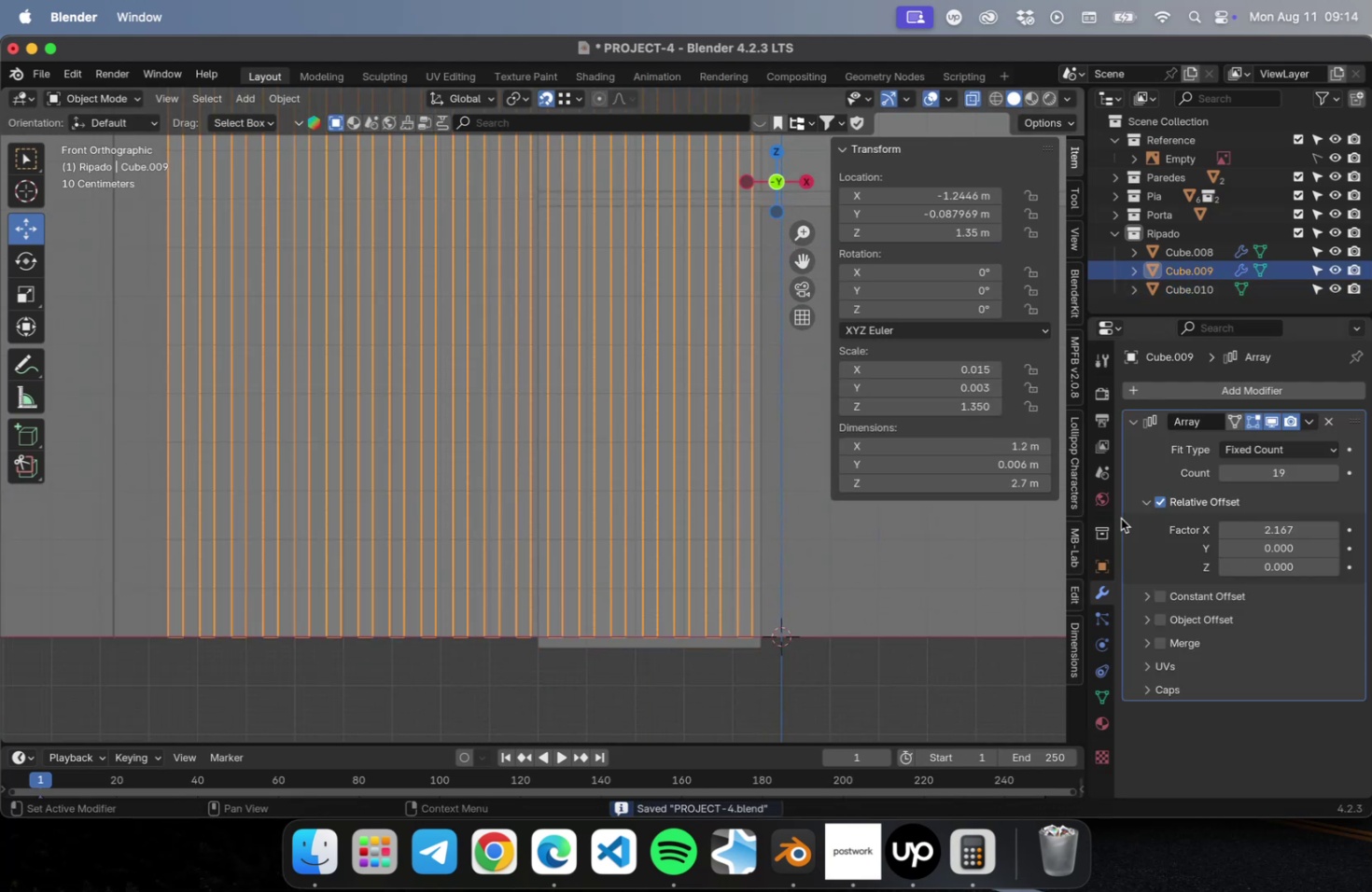 
left_click([1131, 419])
 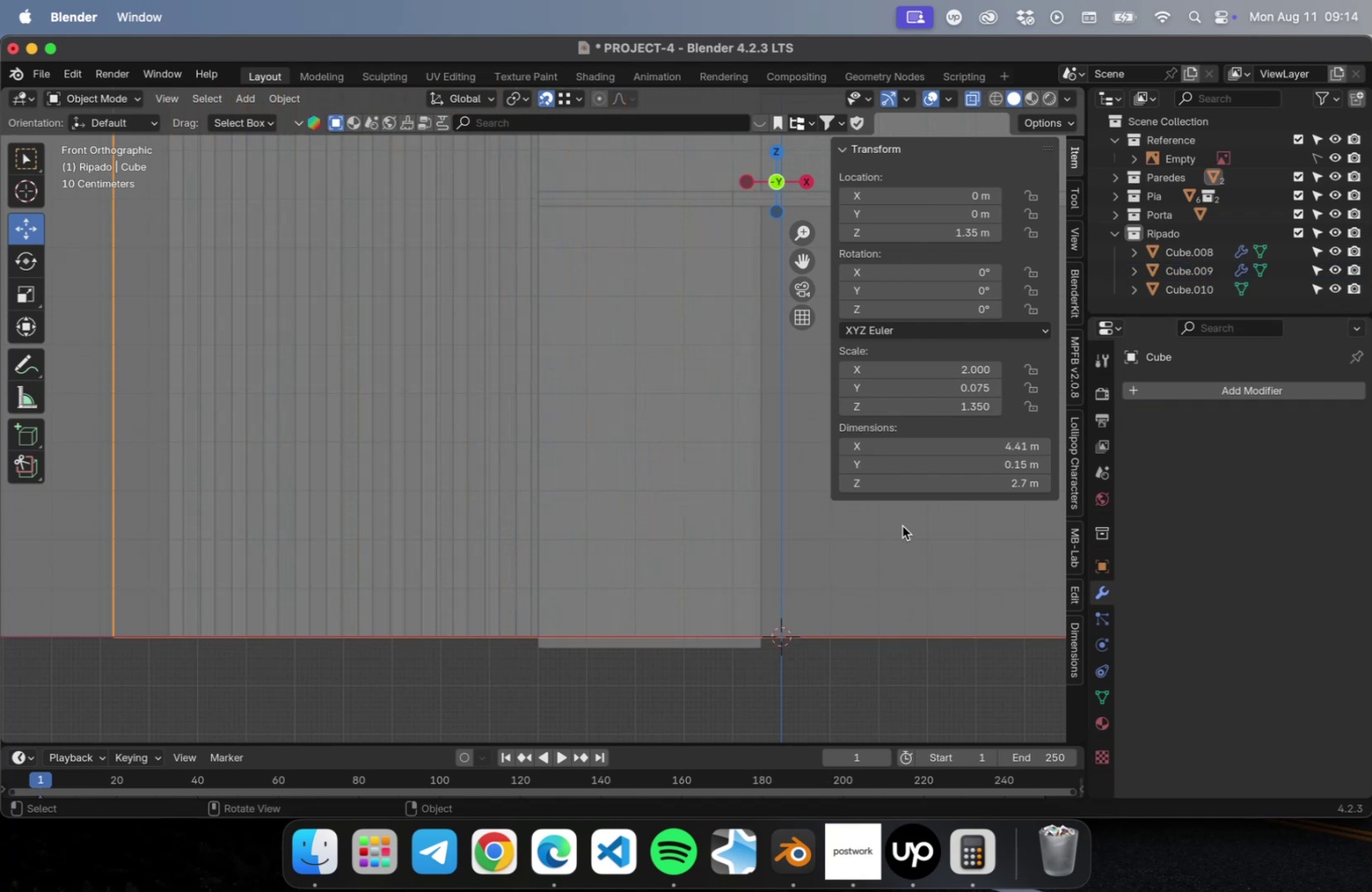 
scroll: coordinate [735, 492], scroll_direction: down, amount: 10.0
 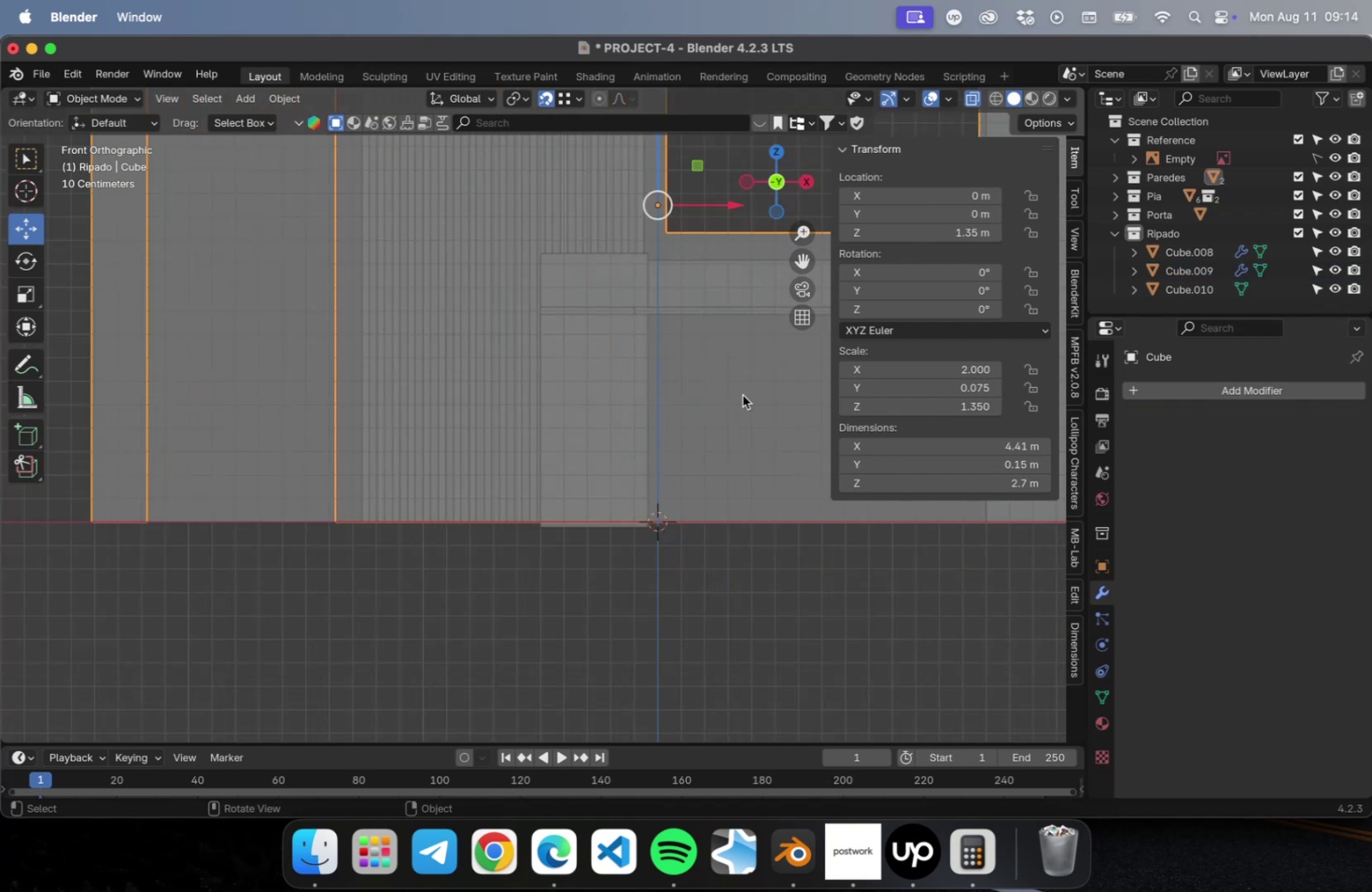 
hold_key(key=ShiftLeft, duration=0.42)
 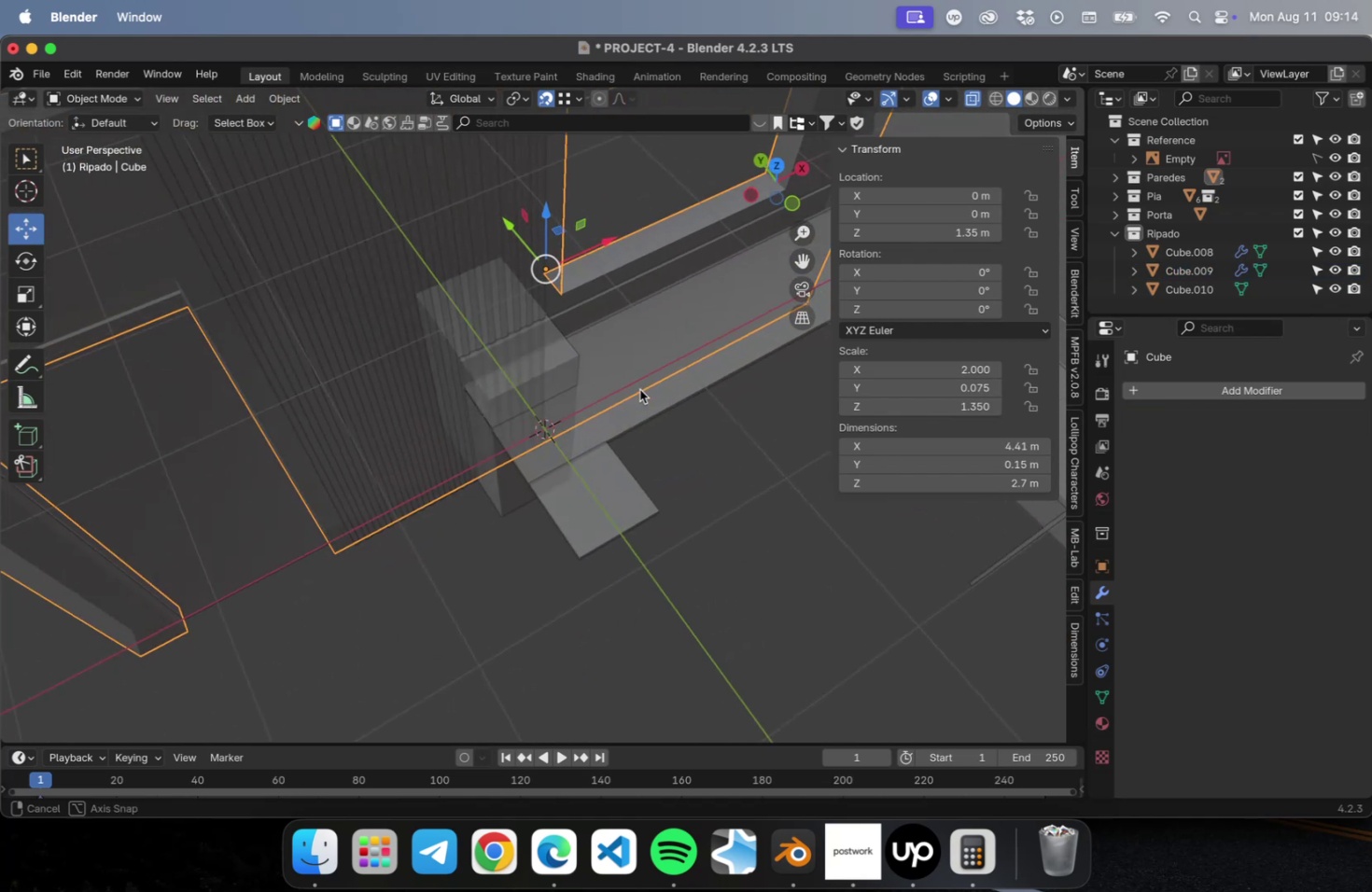 
left_click([352, 256])
 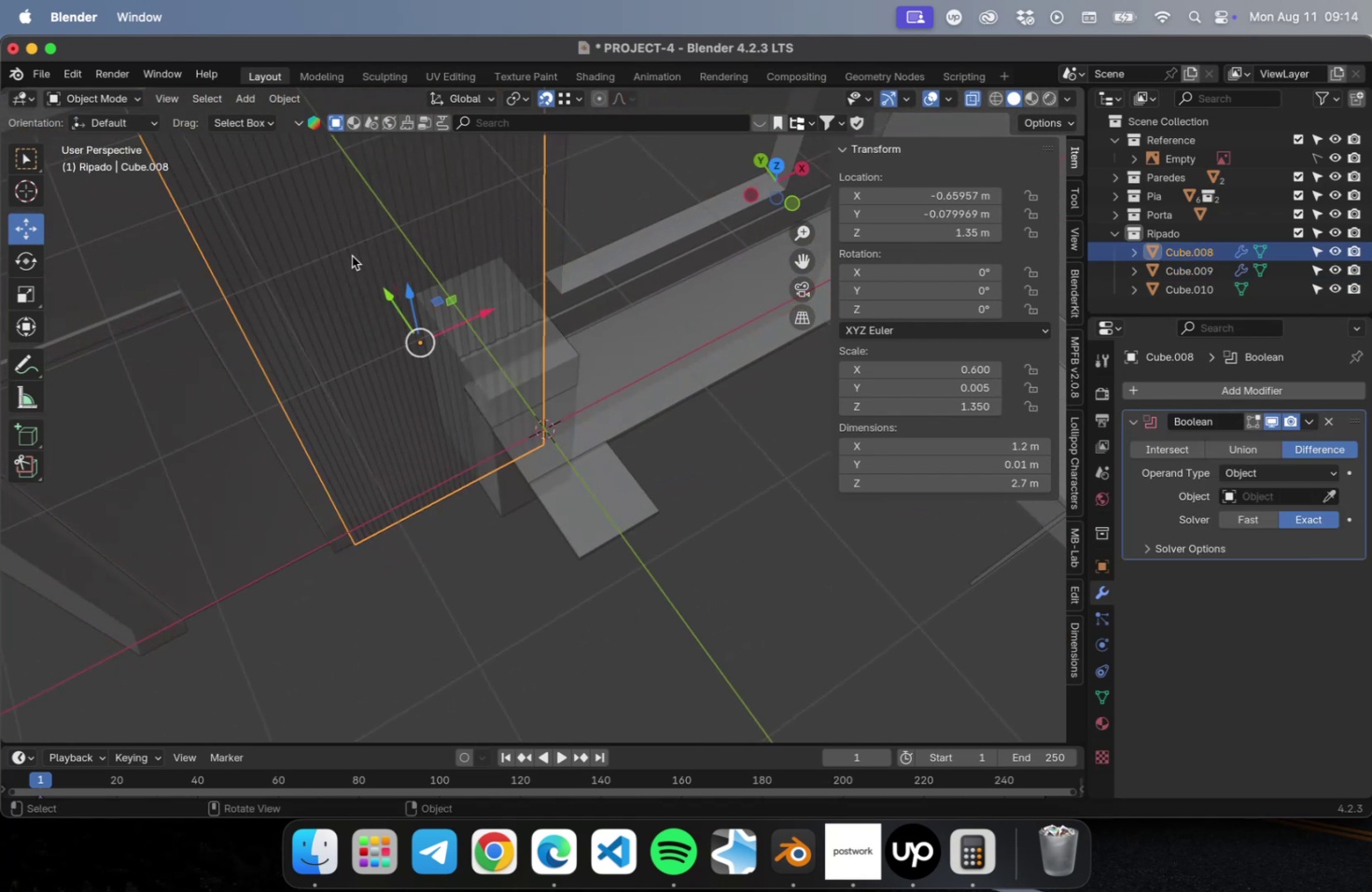 
hold_key(key=ShiftLeft, duration=0.65)
 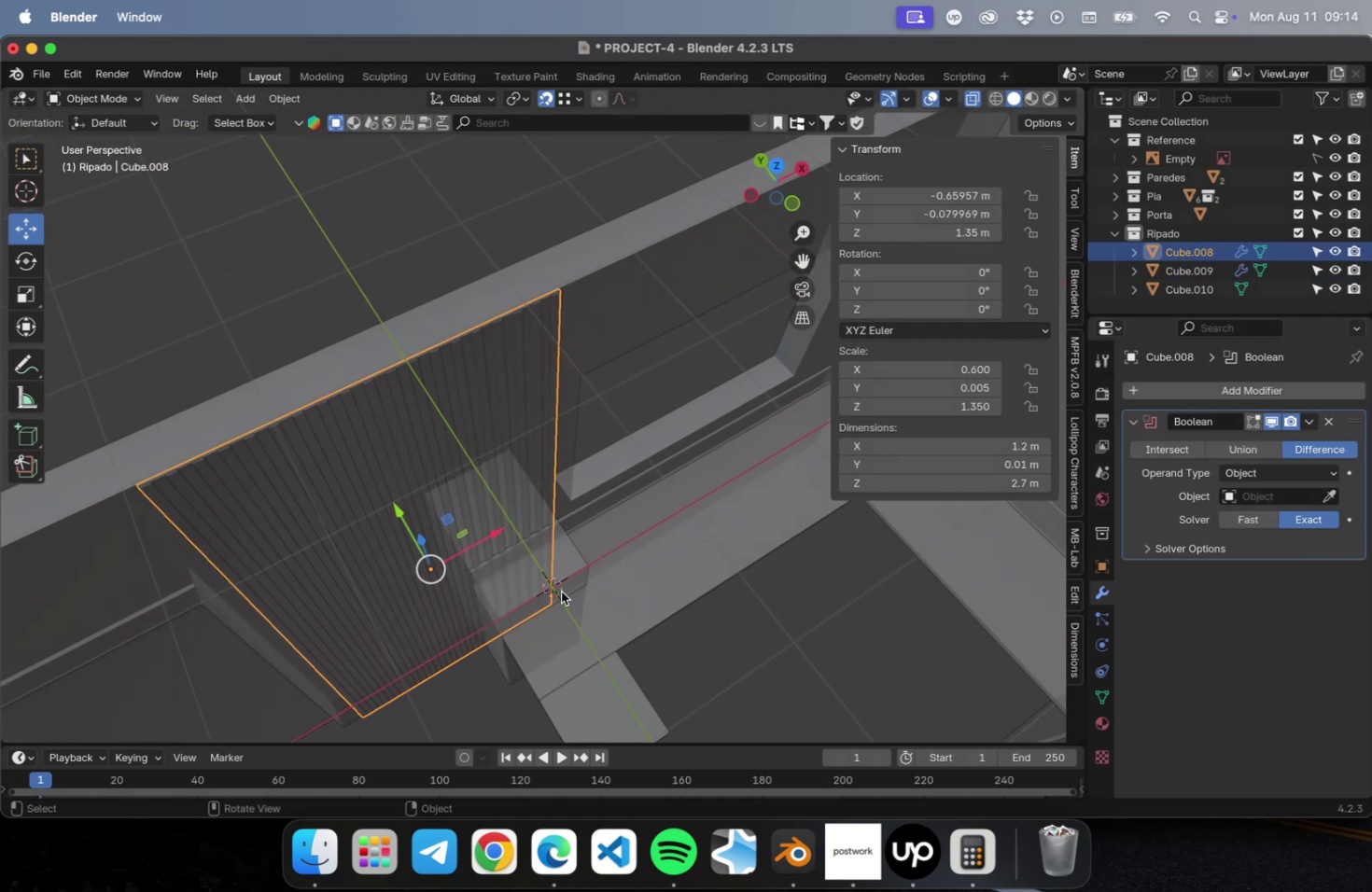 
hold_key(key=ShiftLeft, duration=0.42)
 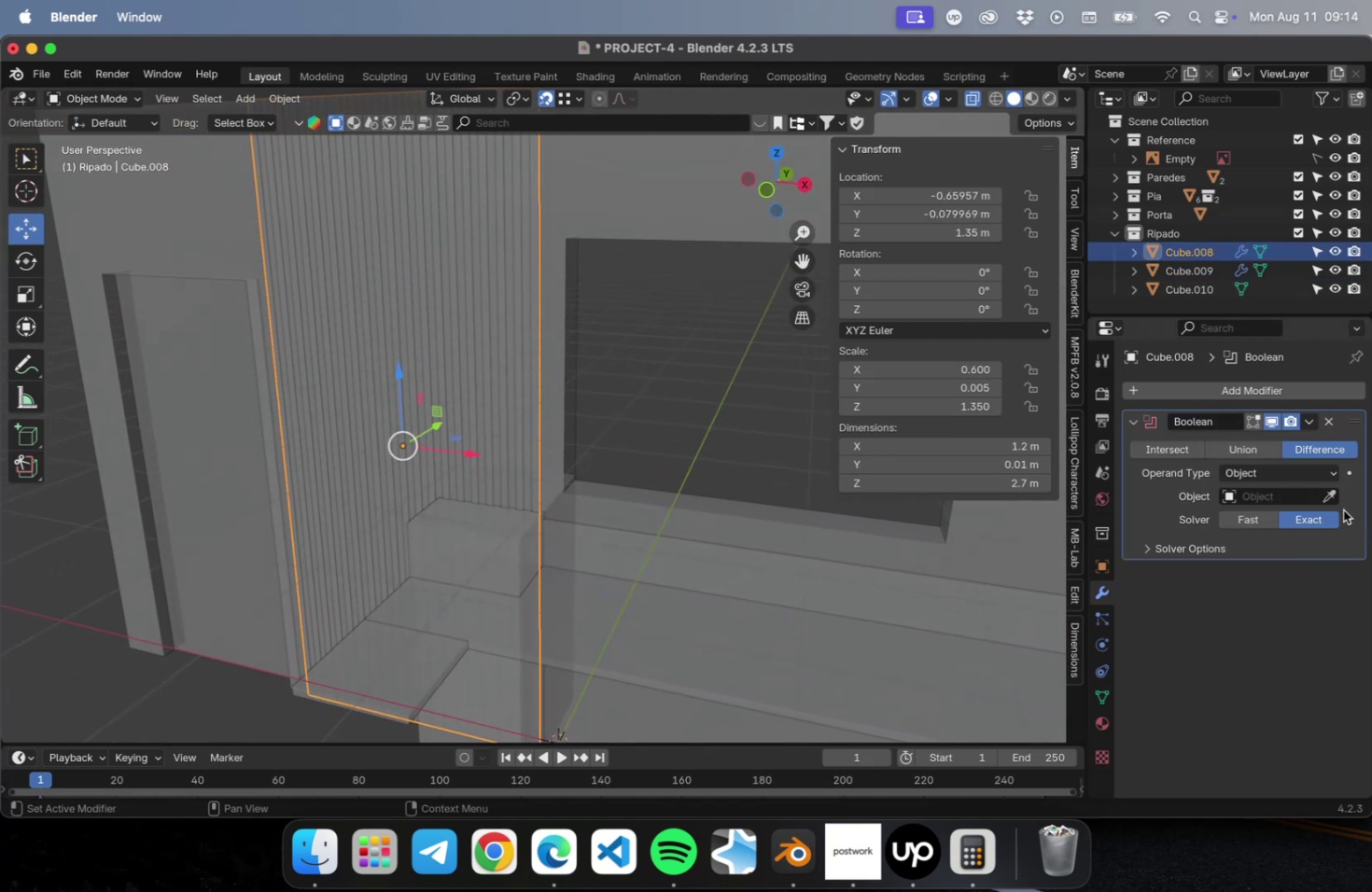 
left_click([1332, 498])
 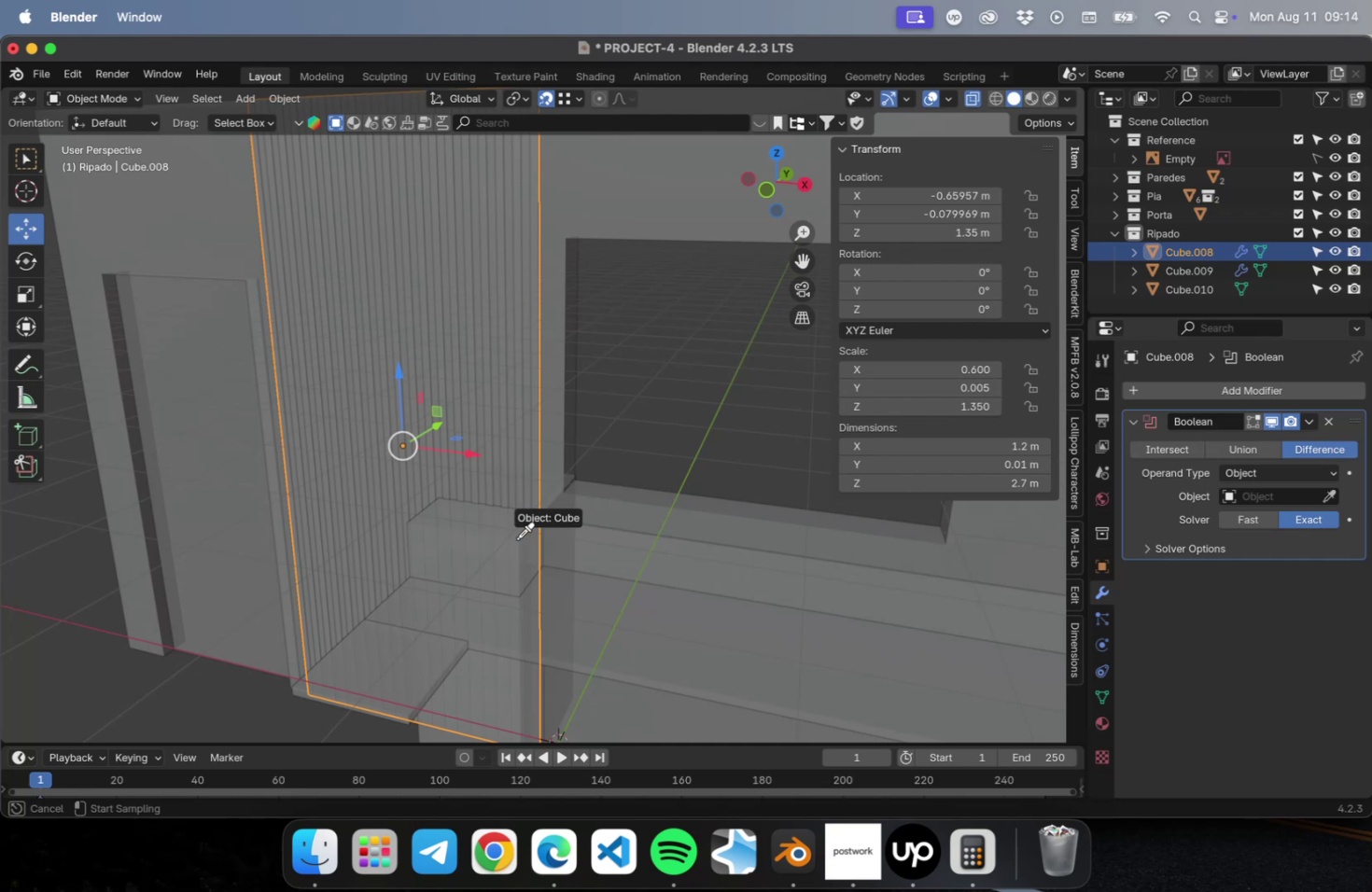 
left_click([515, 539])
 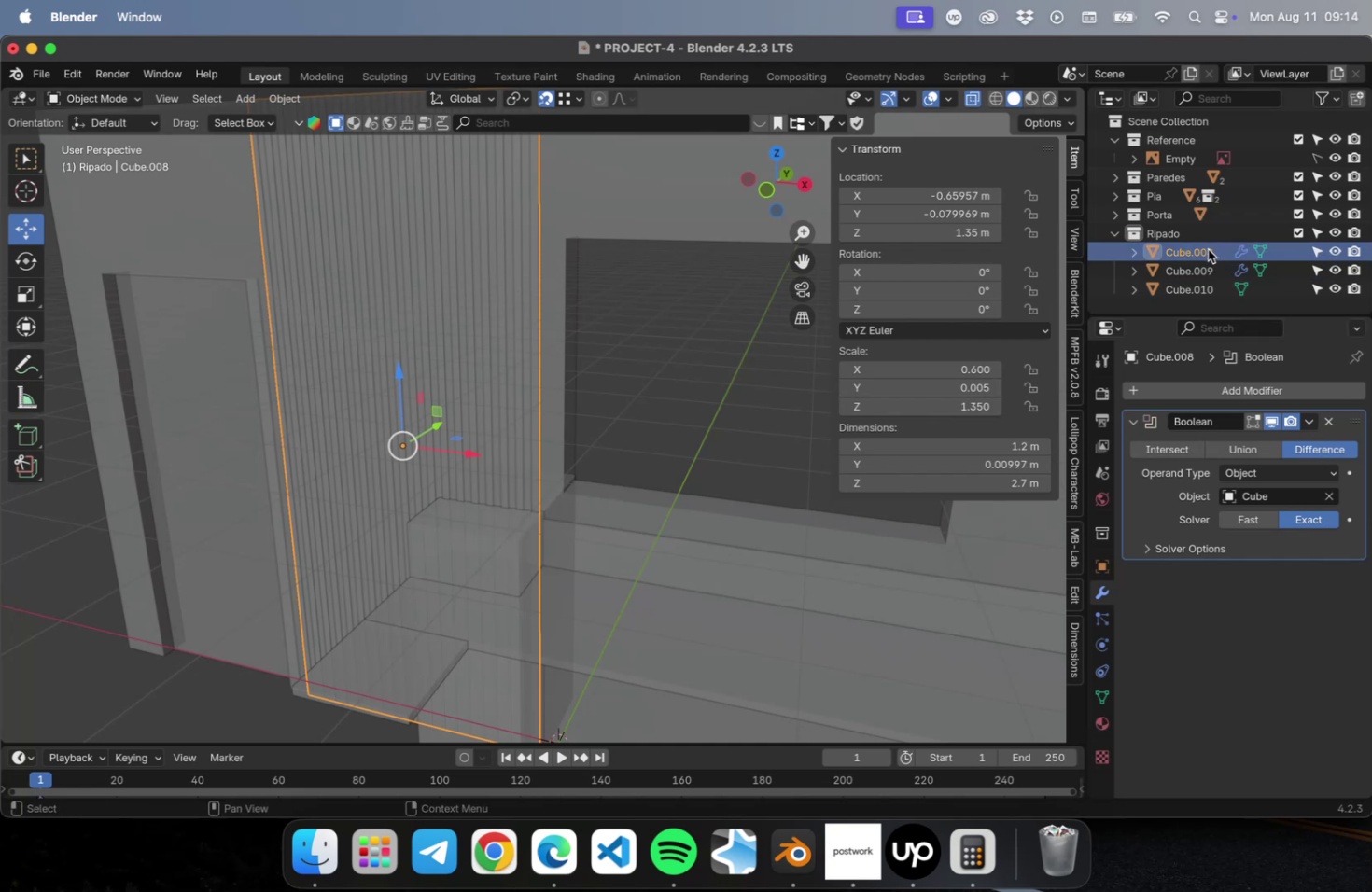 
double_click([1207, 252])
 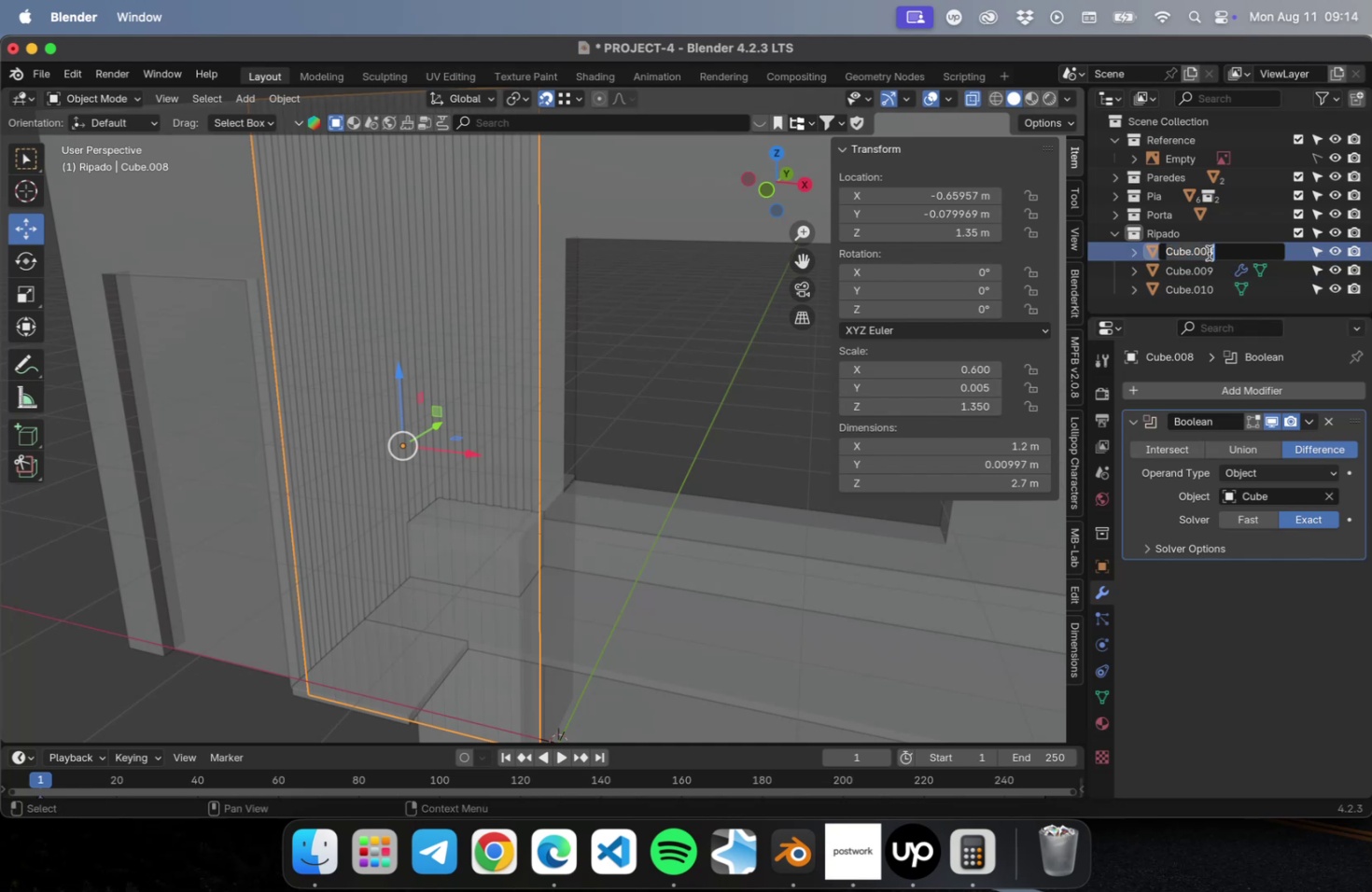 
type(Boolean)
 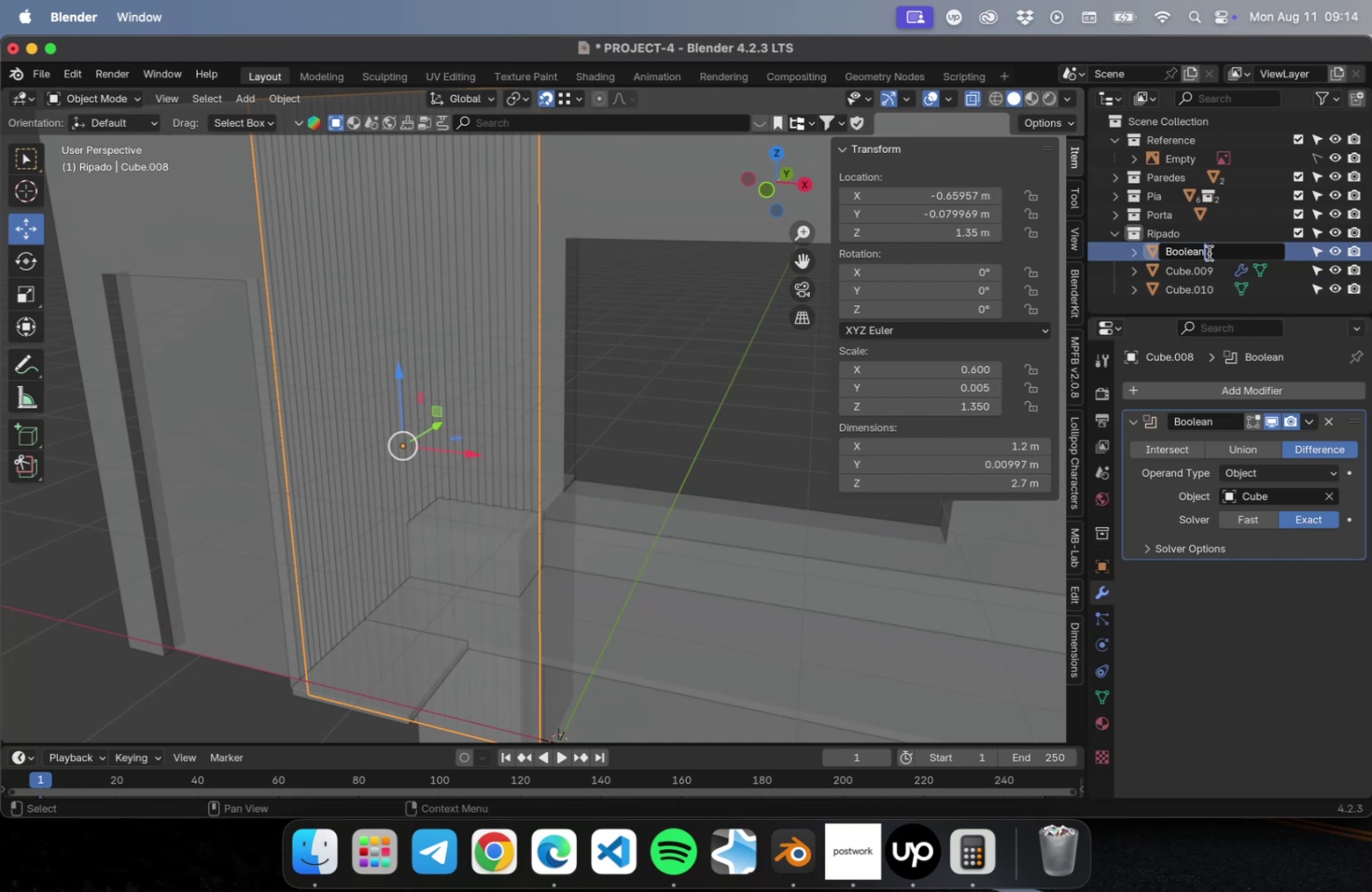 
key(Enter)
 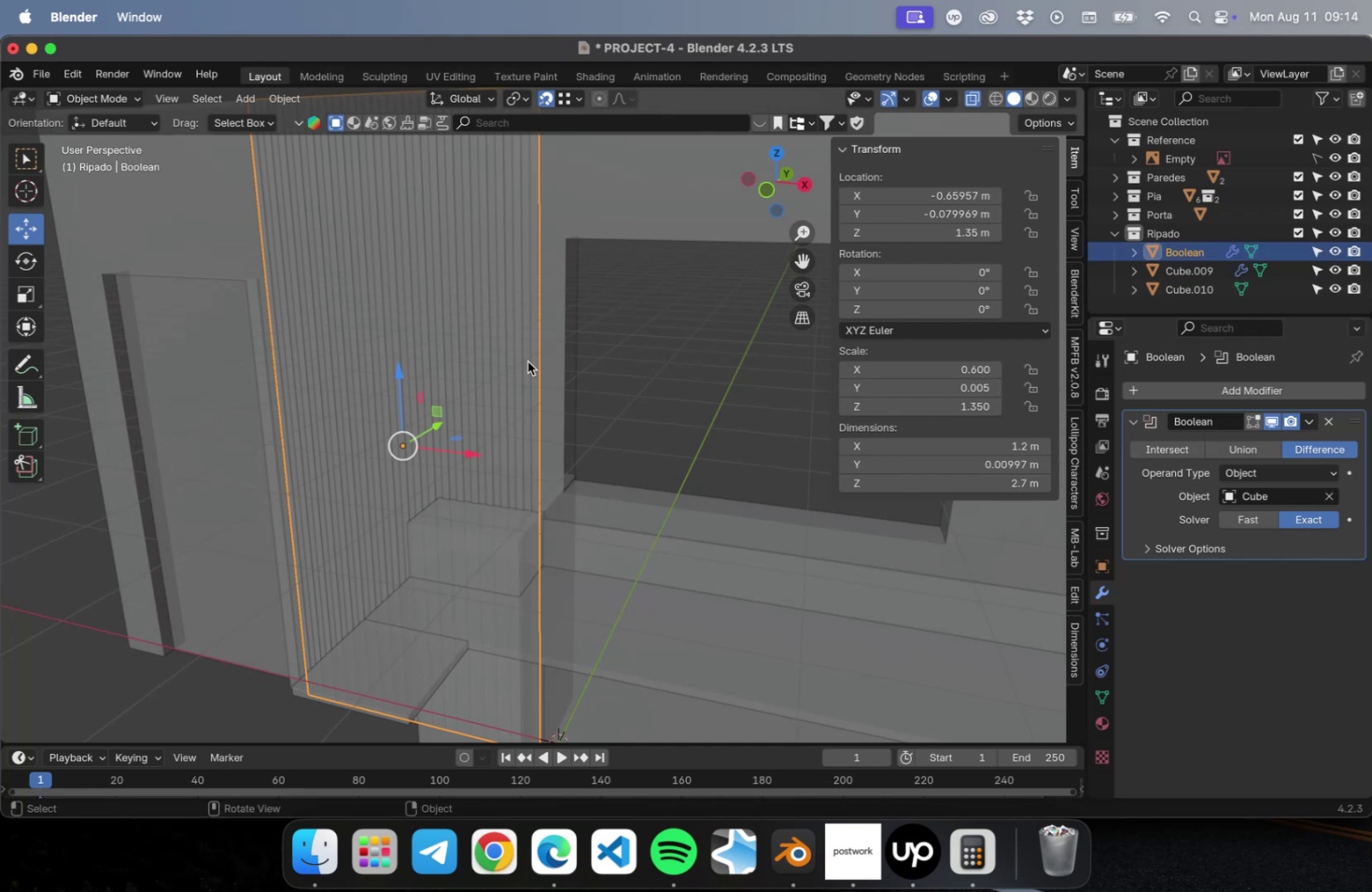 
key(Meta+CommandLeft)
 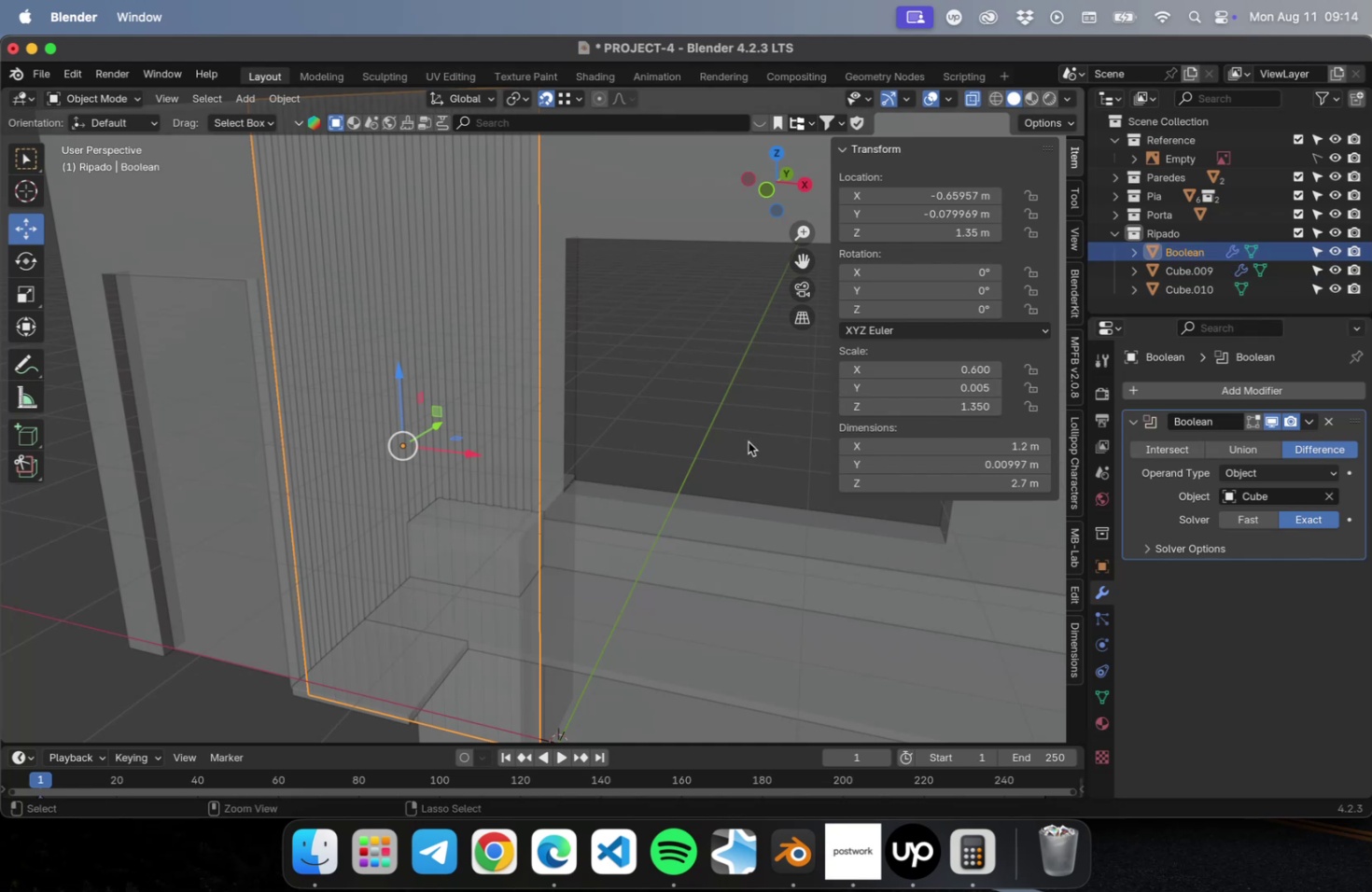 
key(Meta+S)
 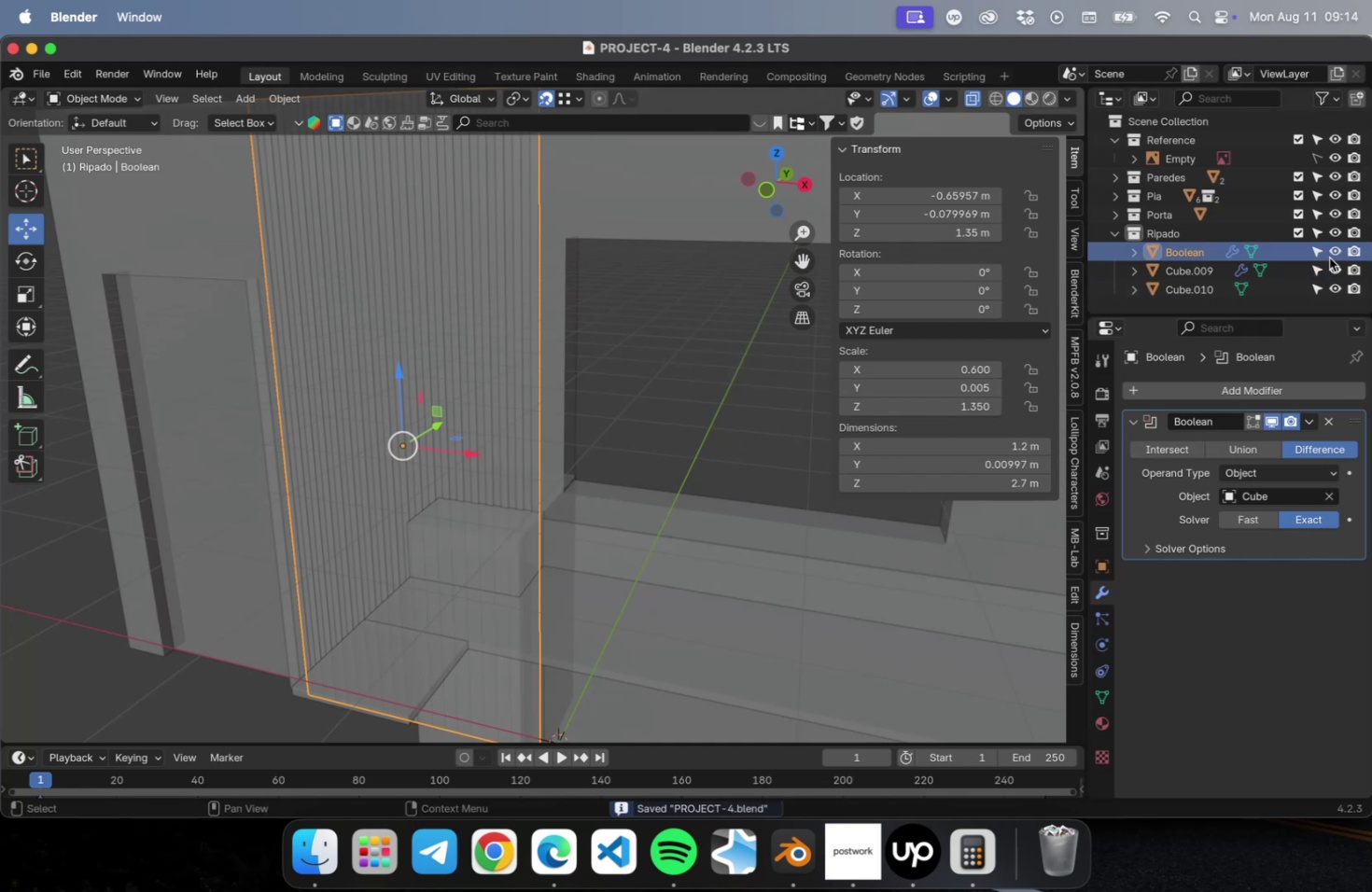 
left_click([1318, 252])
 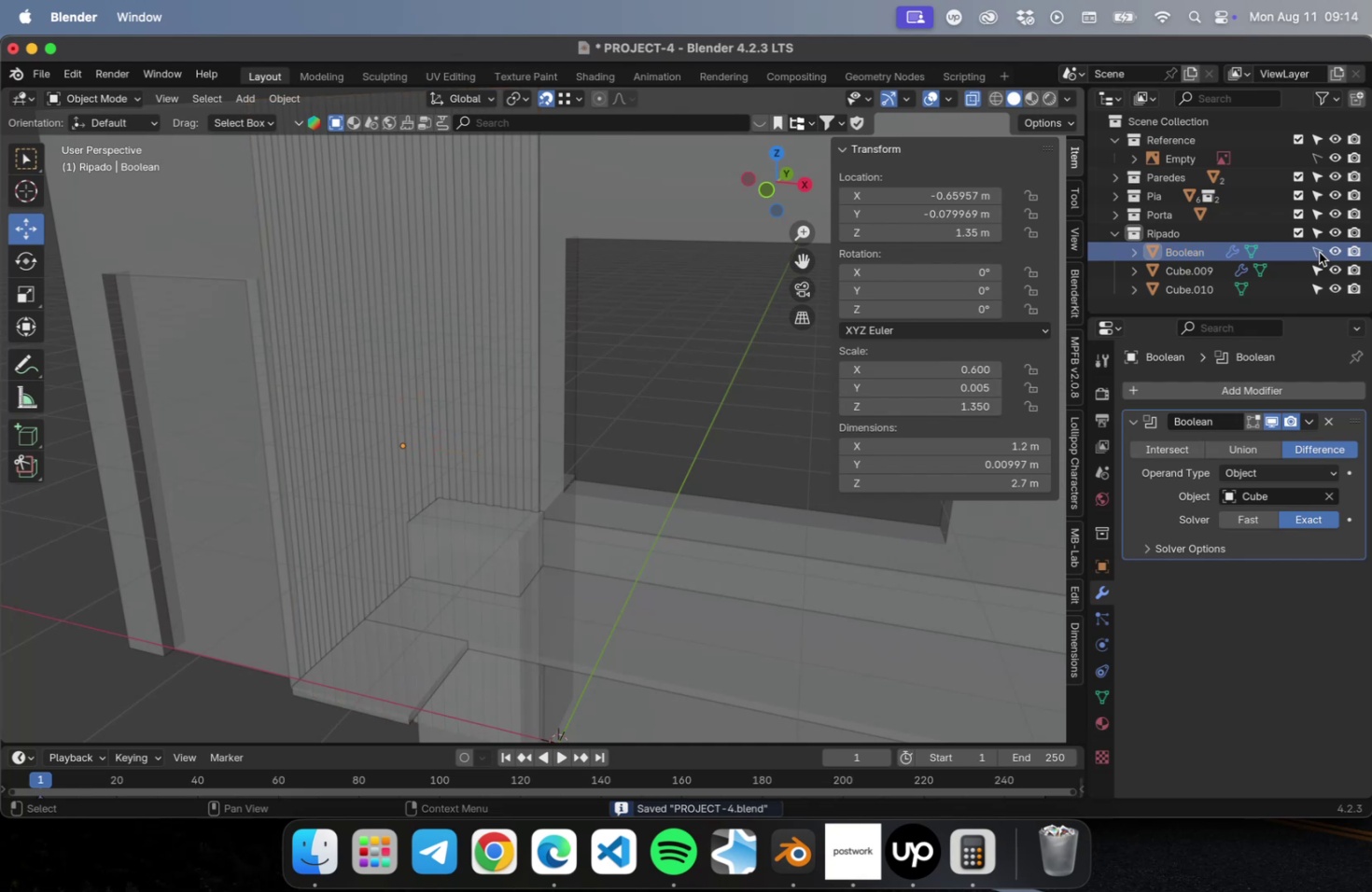 
left_click([1318, 252])
 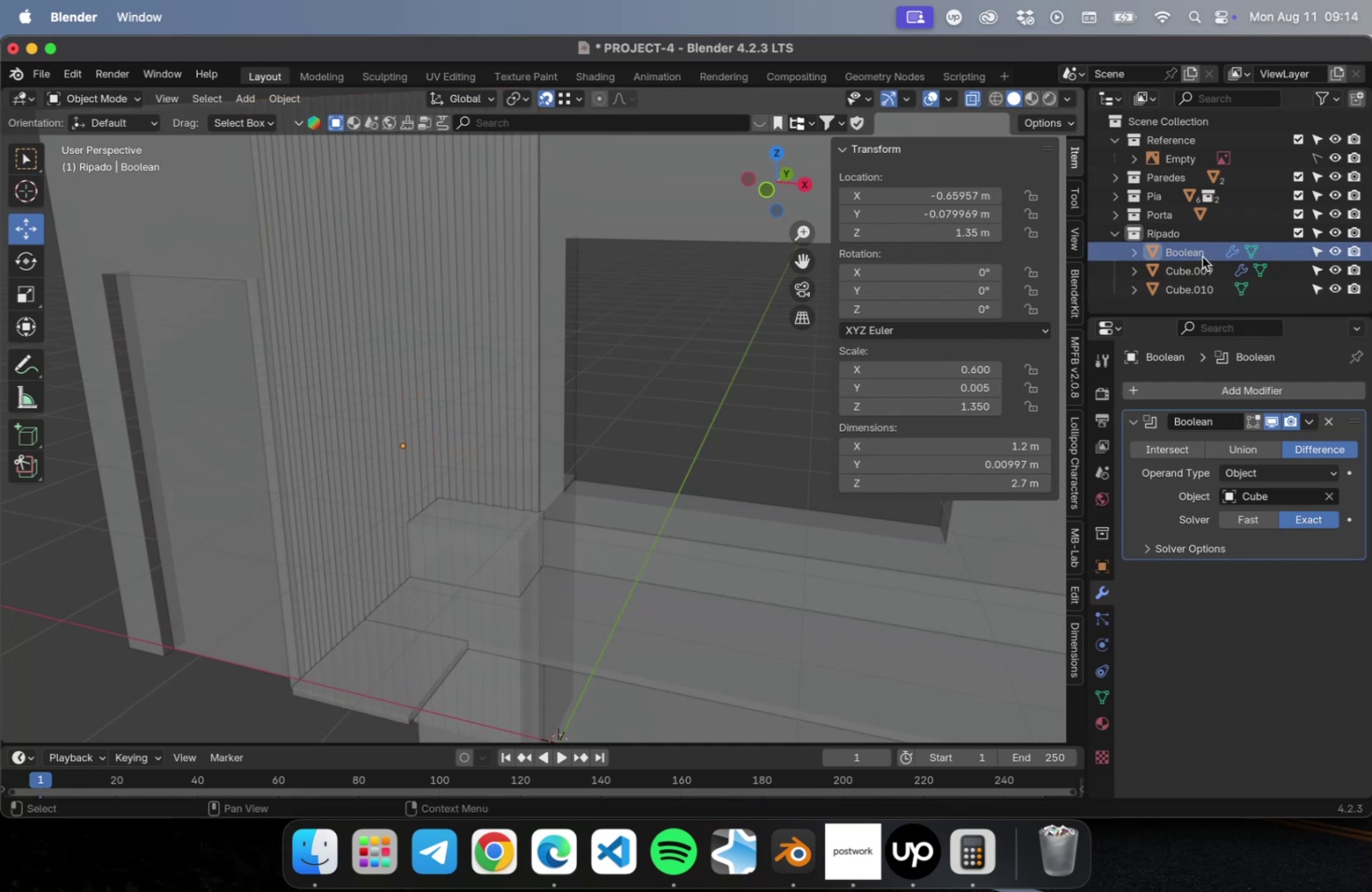 
double_click([1187, 257])
 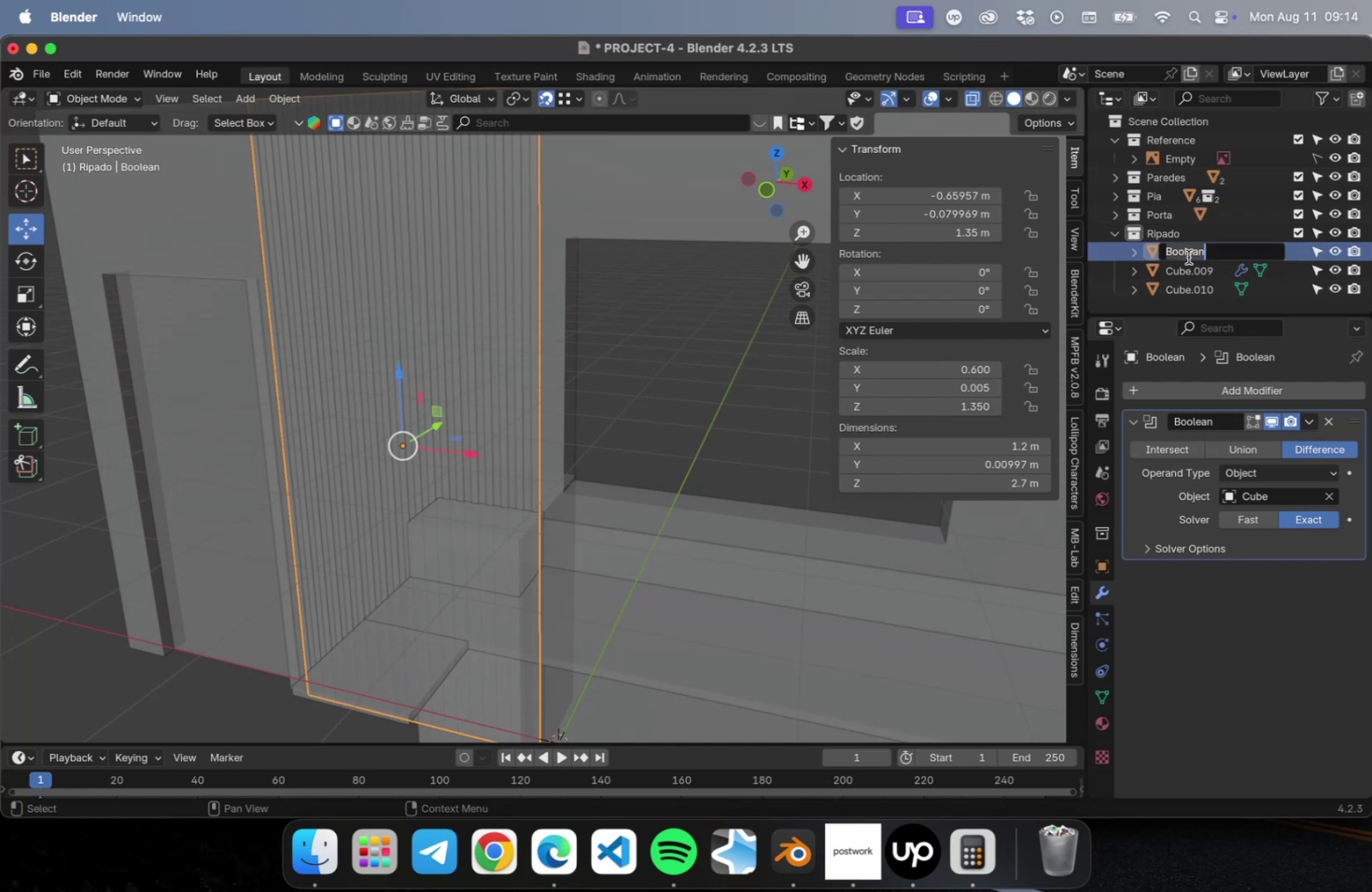 
key(Meta+C)
 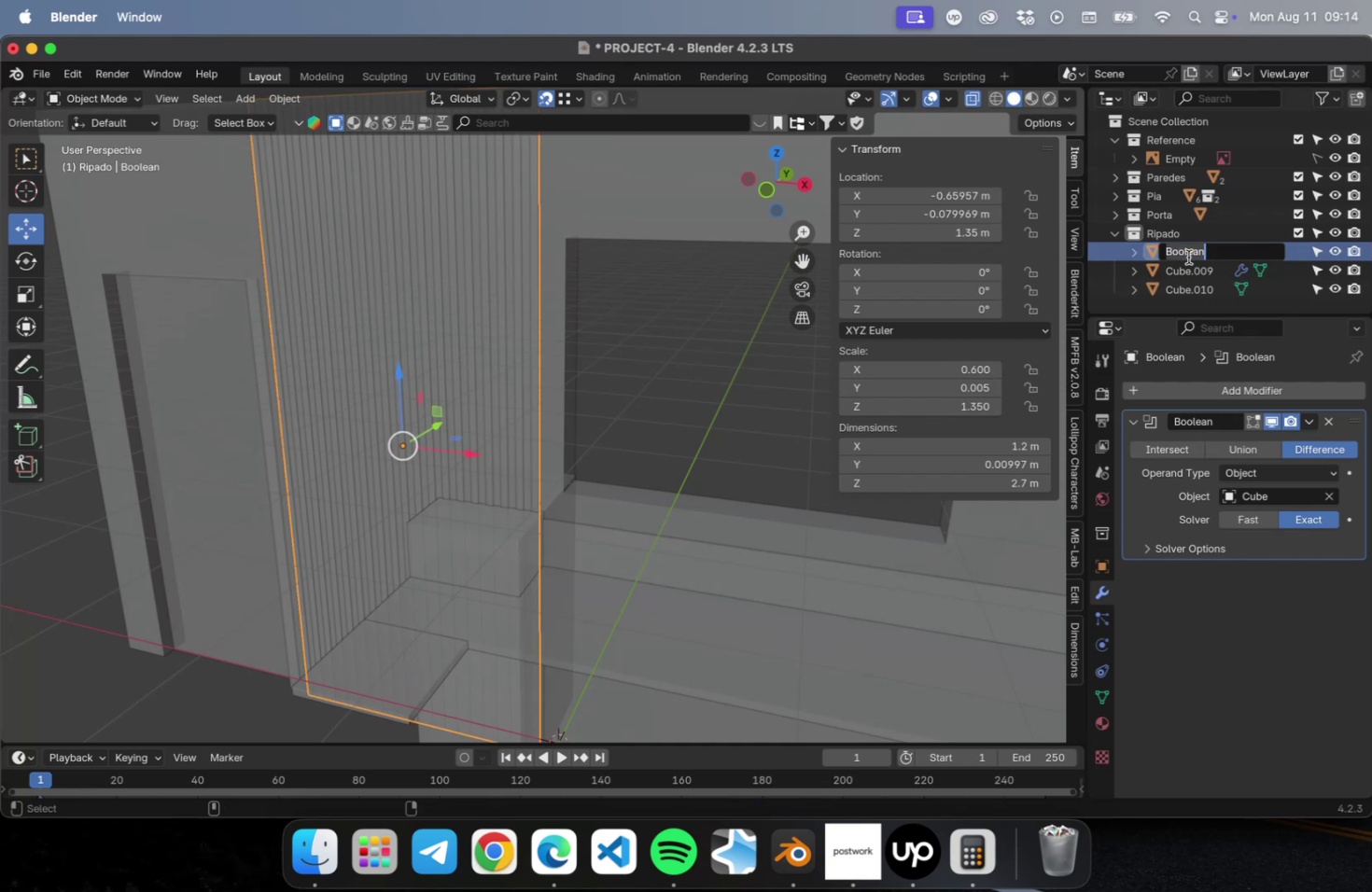 
key(Meta+C)
 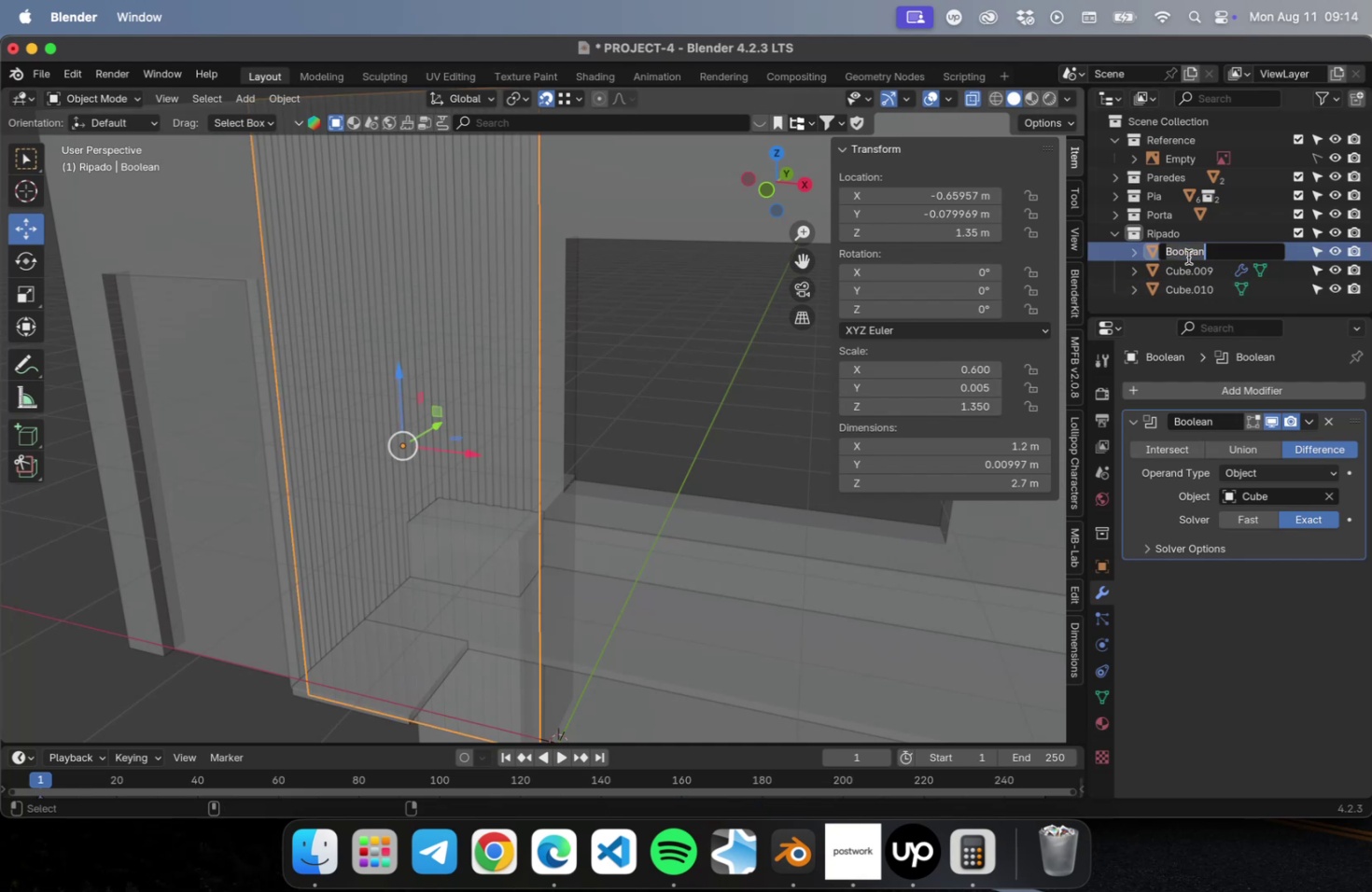 
key(Meta+C)
 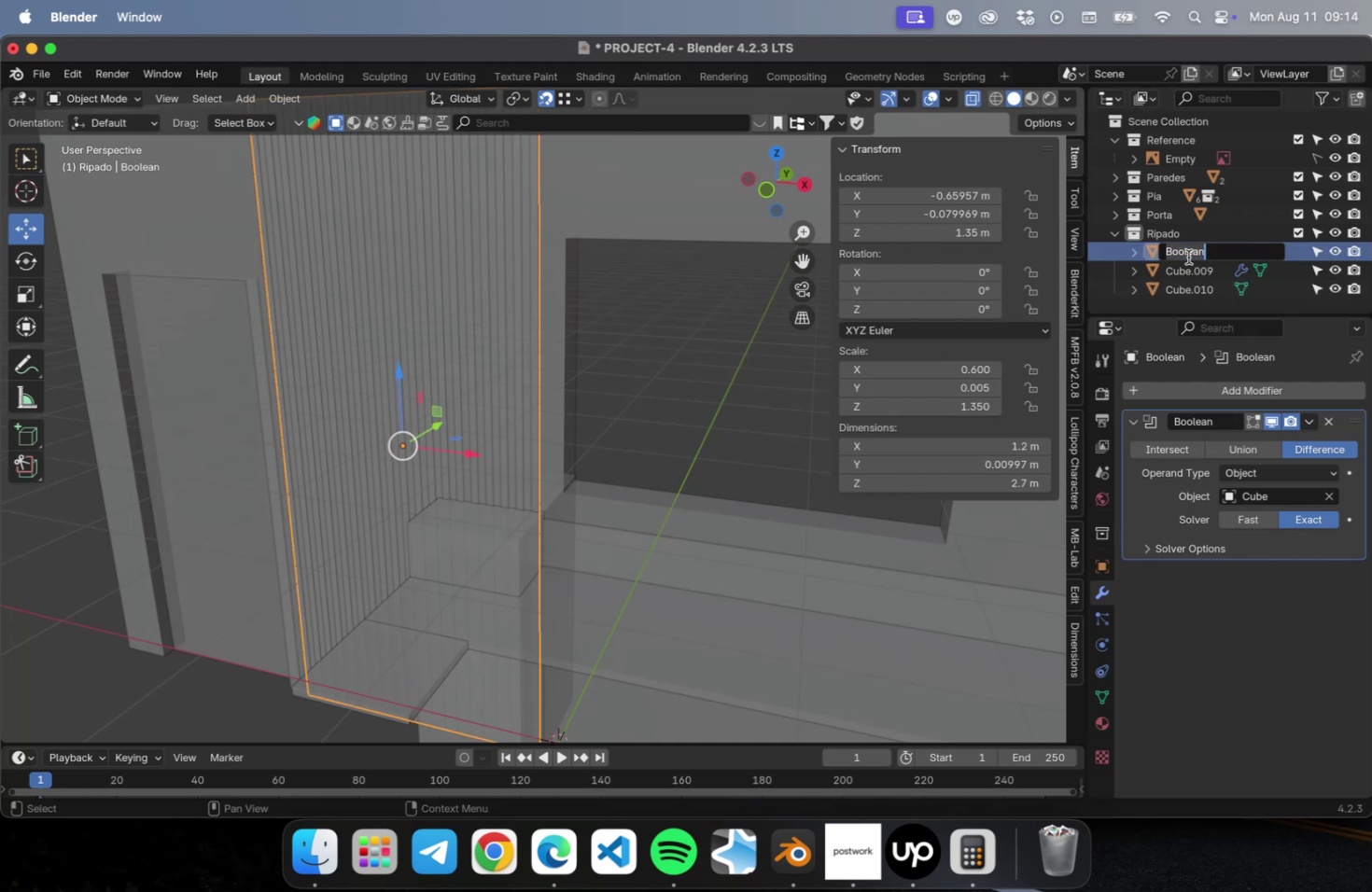 
type(Fundo)
 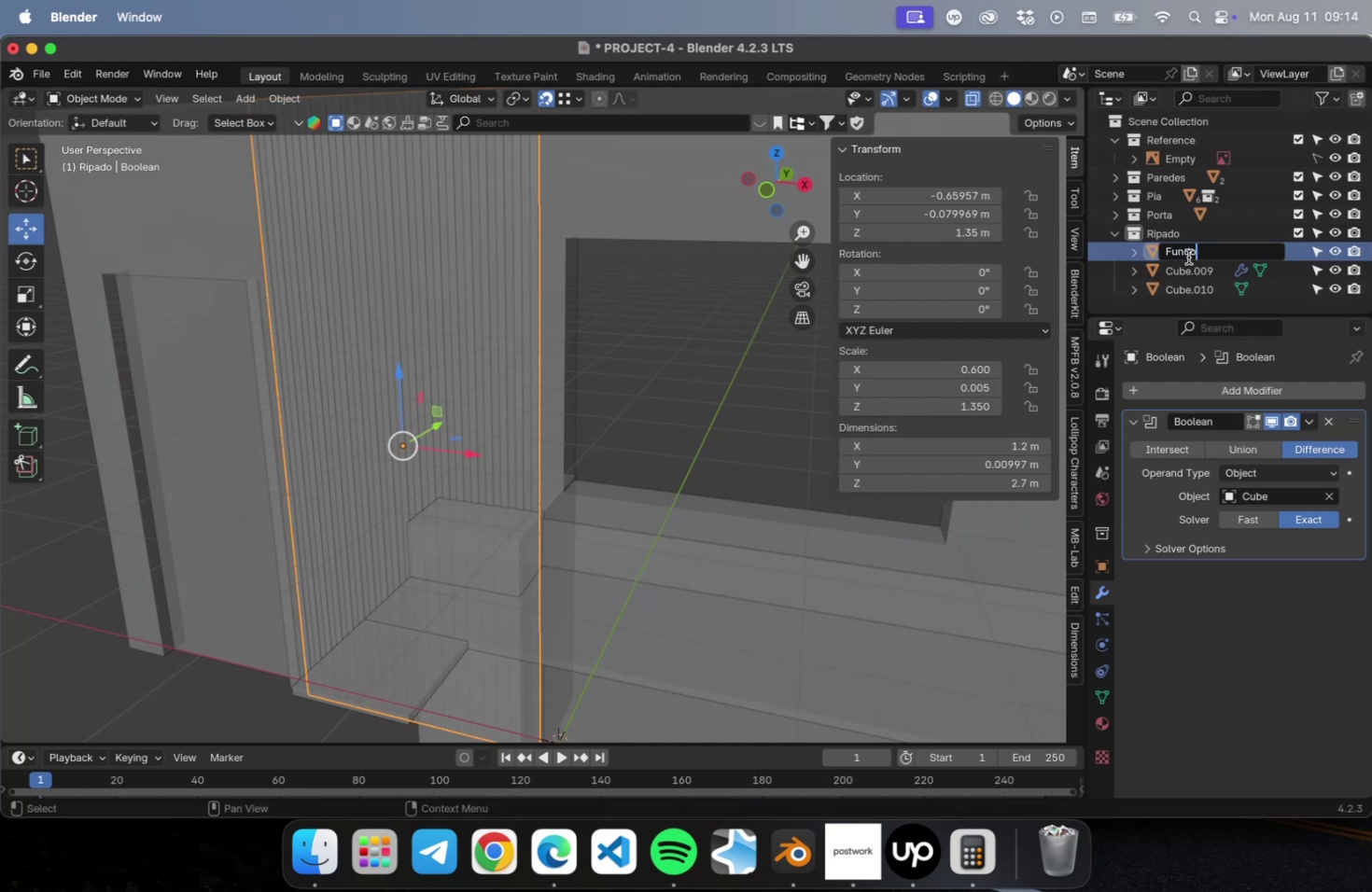 
key(Enter)
 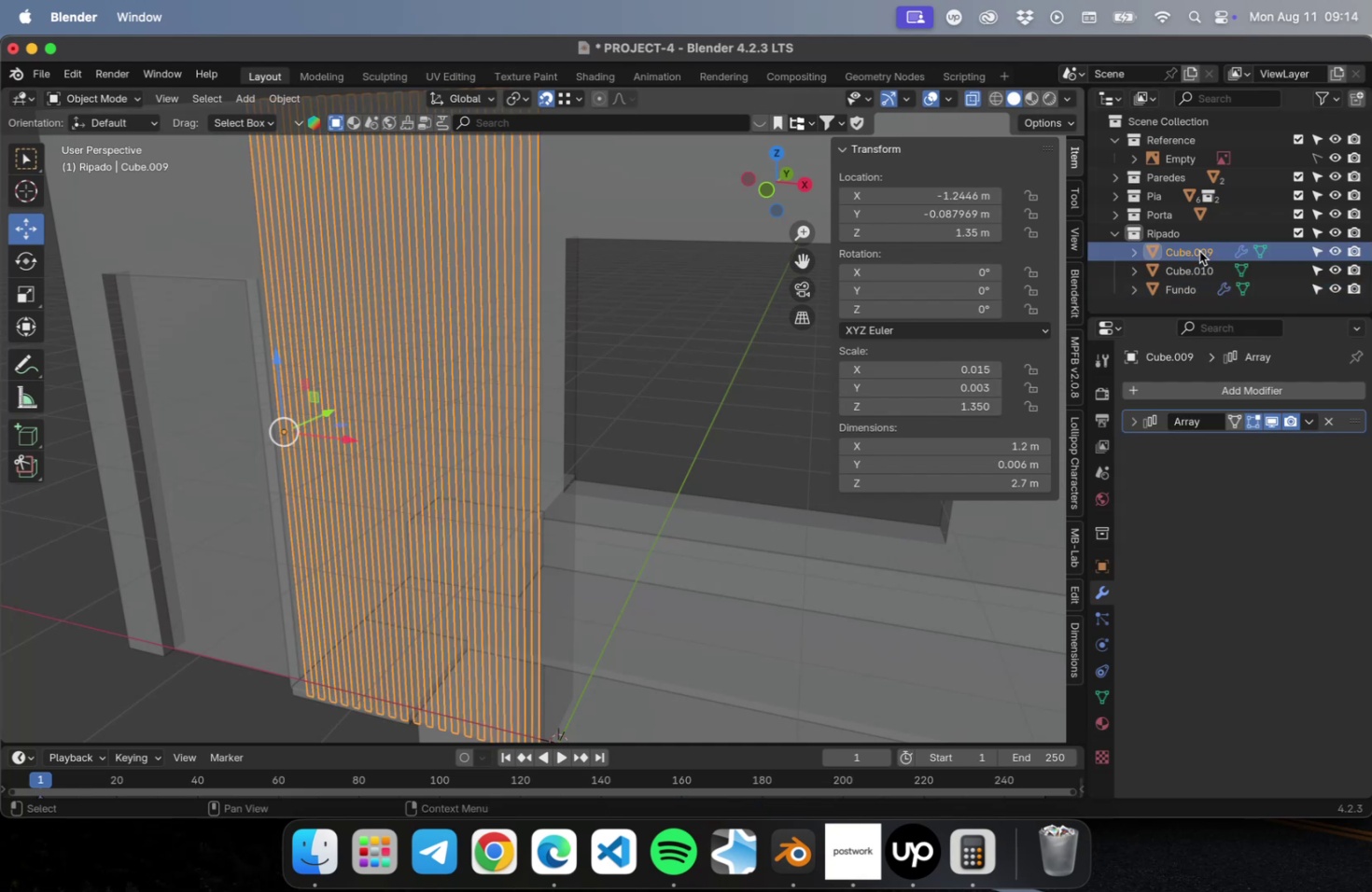 
type(Ripado)
 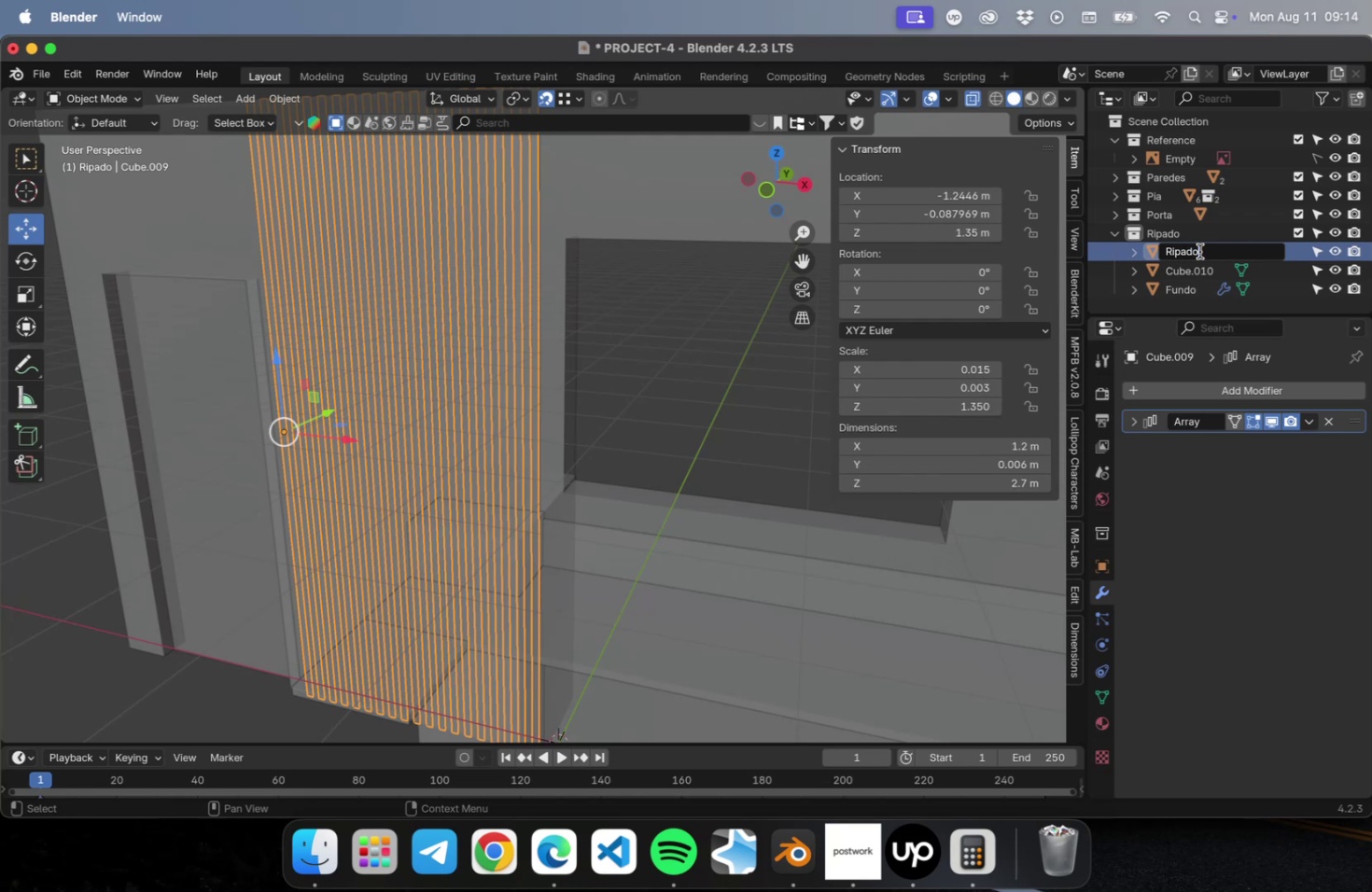 
key(Enter)
 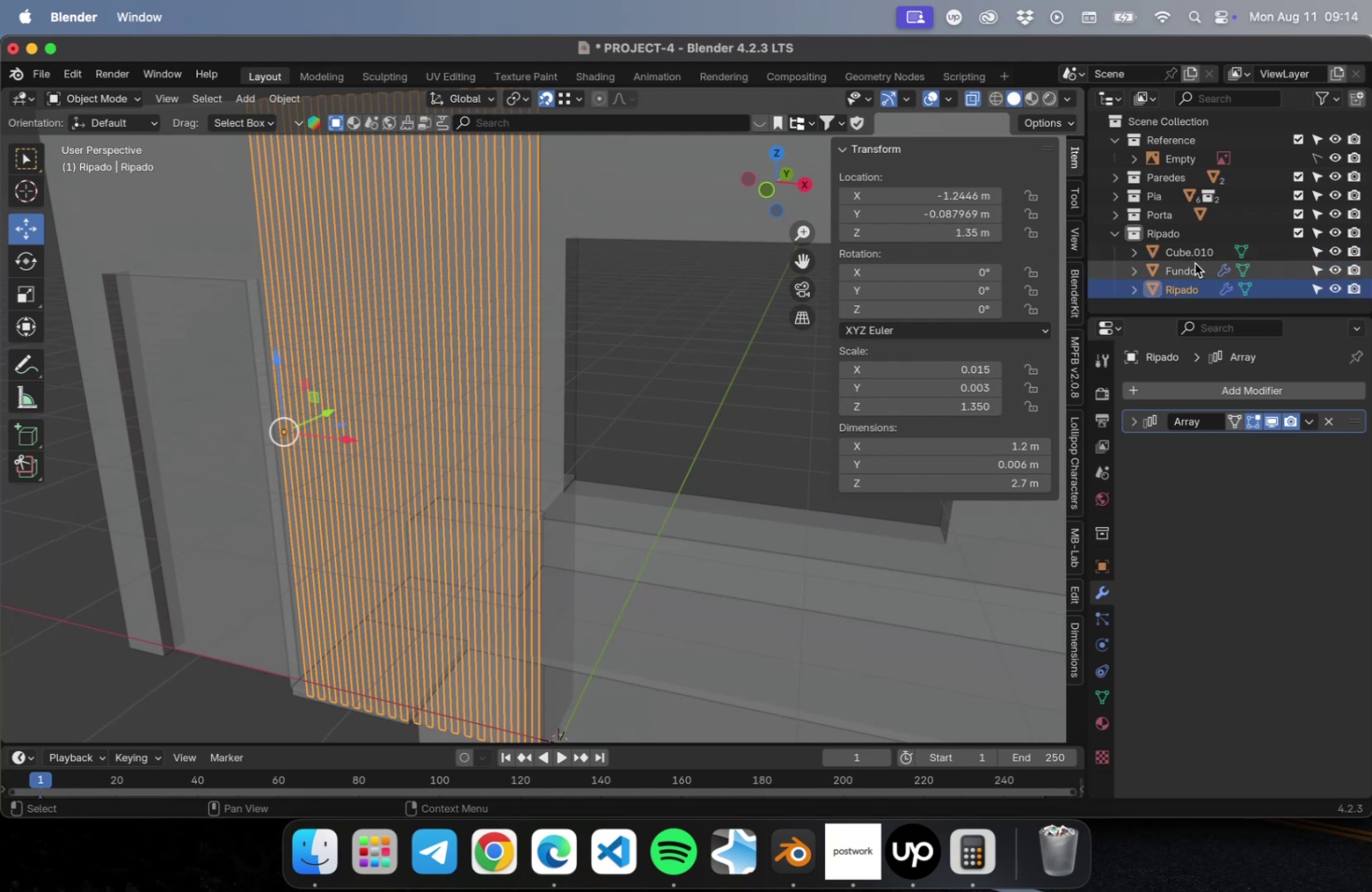 
left_click([1194, 260])
 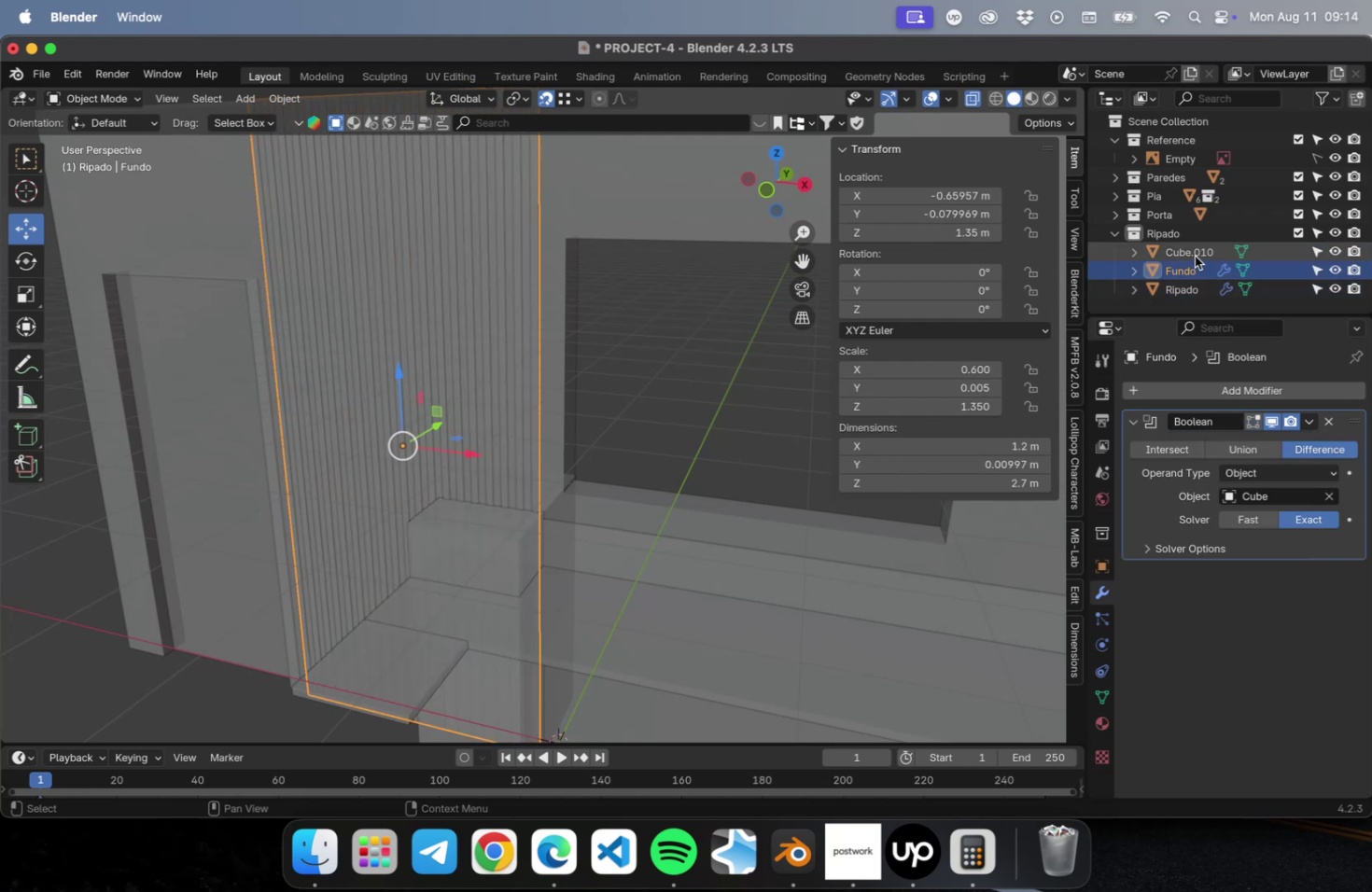 
left_click([1194, 256])
 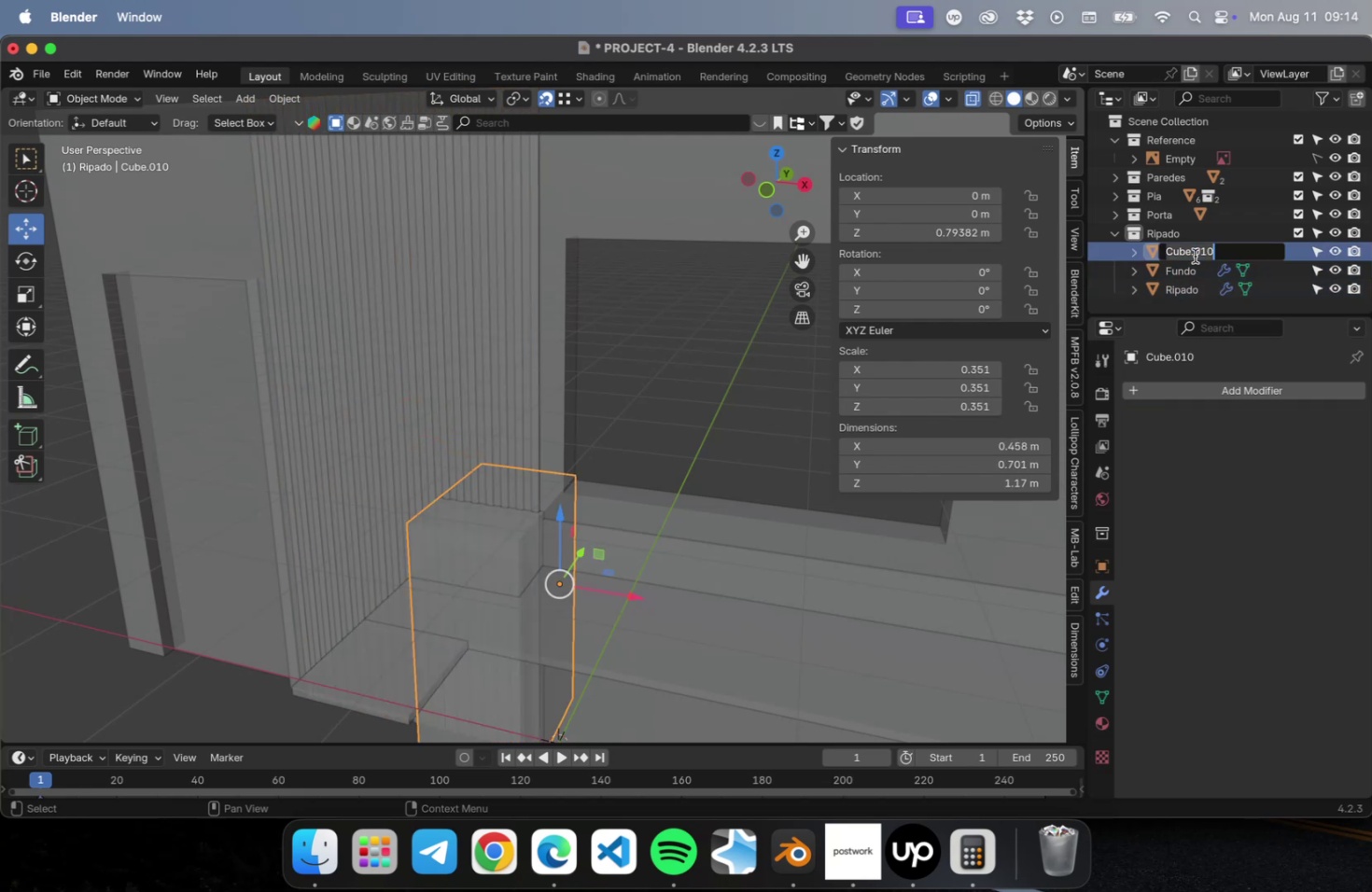 
key(Meta+V)
 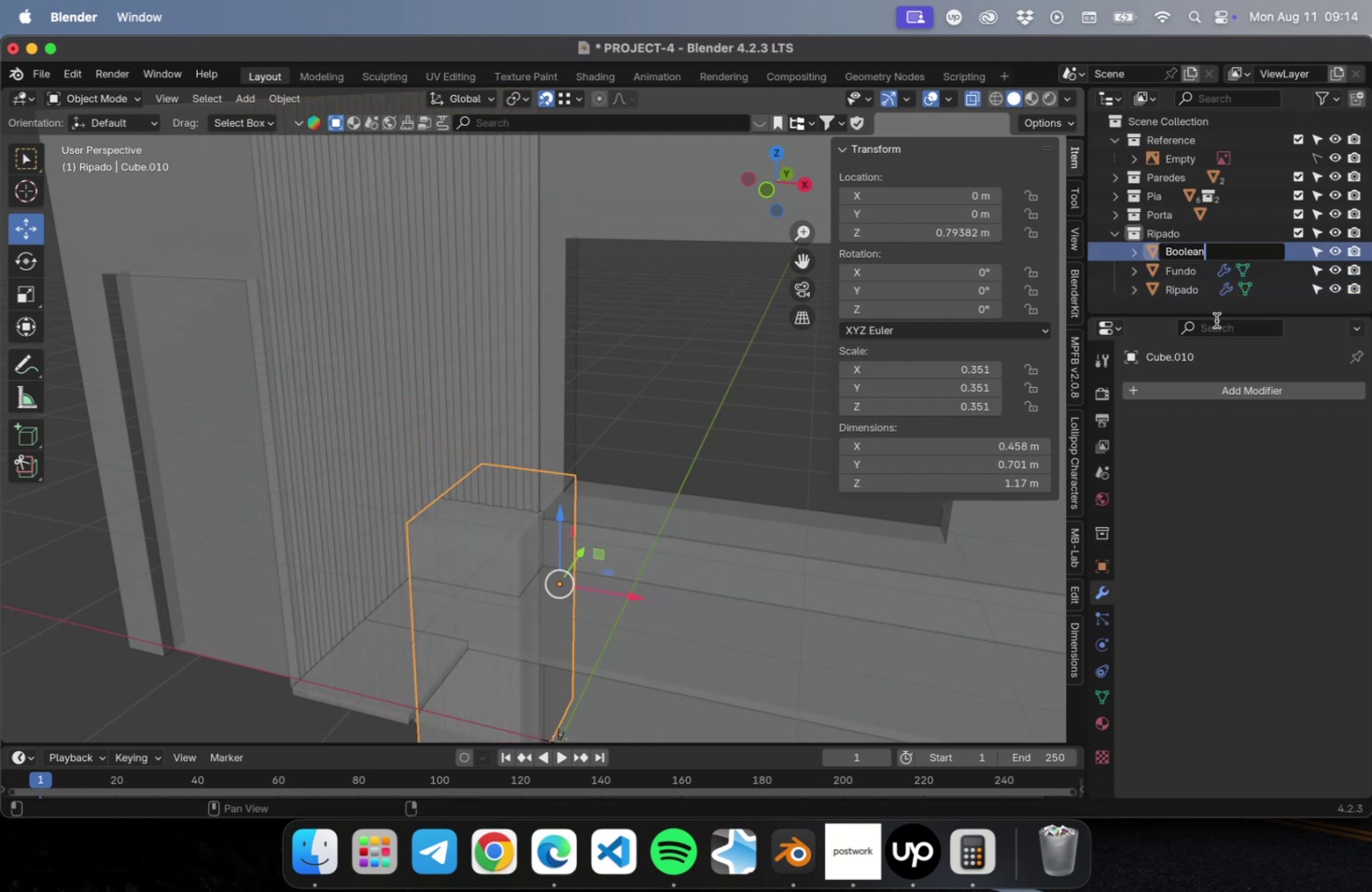 
key(Tab)
 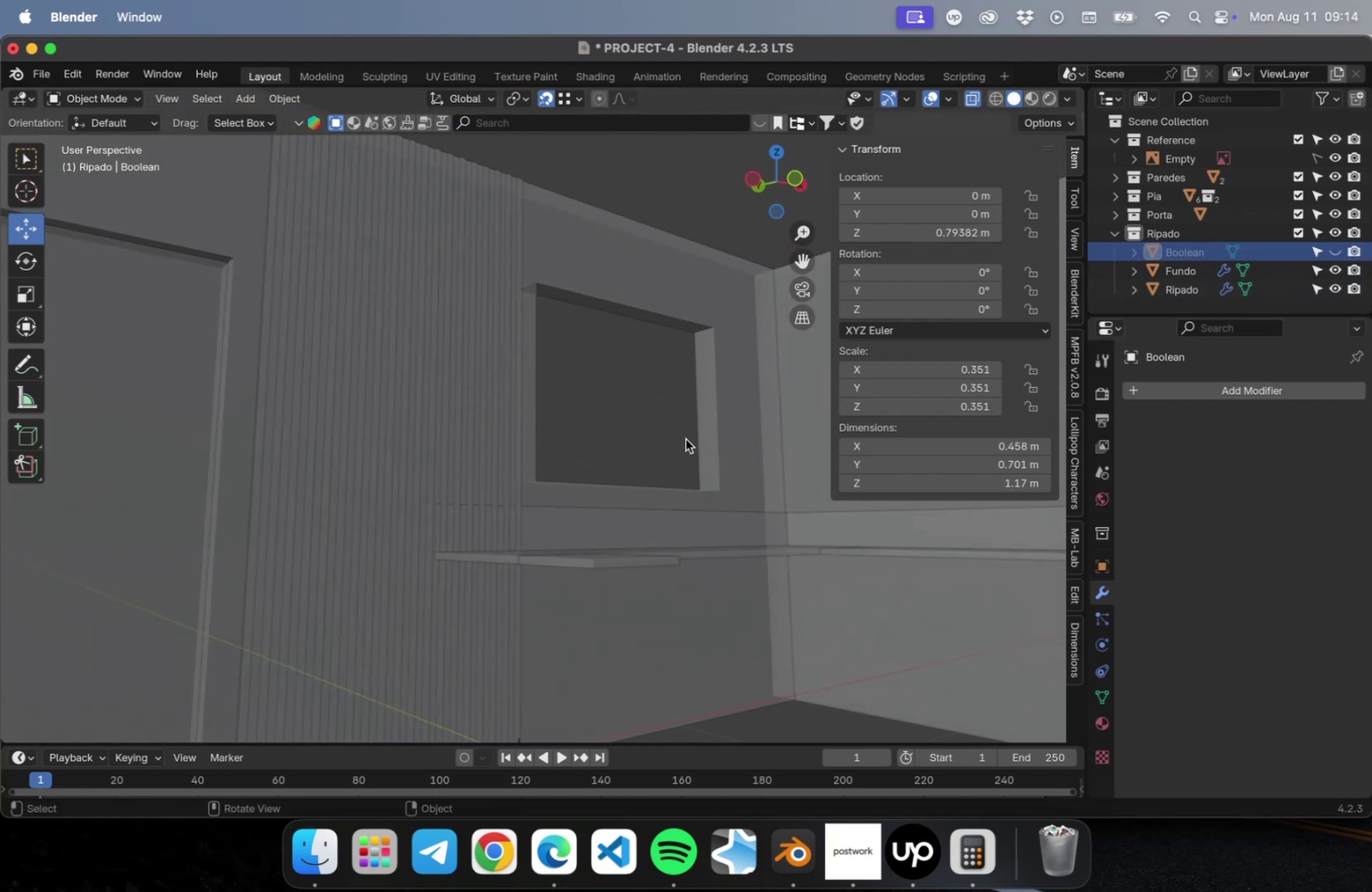 
wait(7.42)
 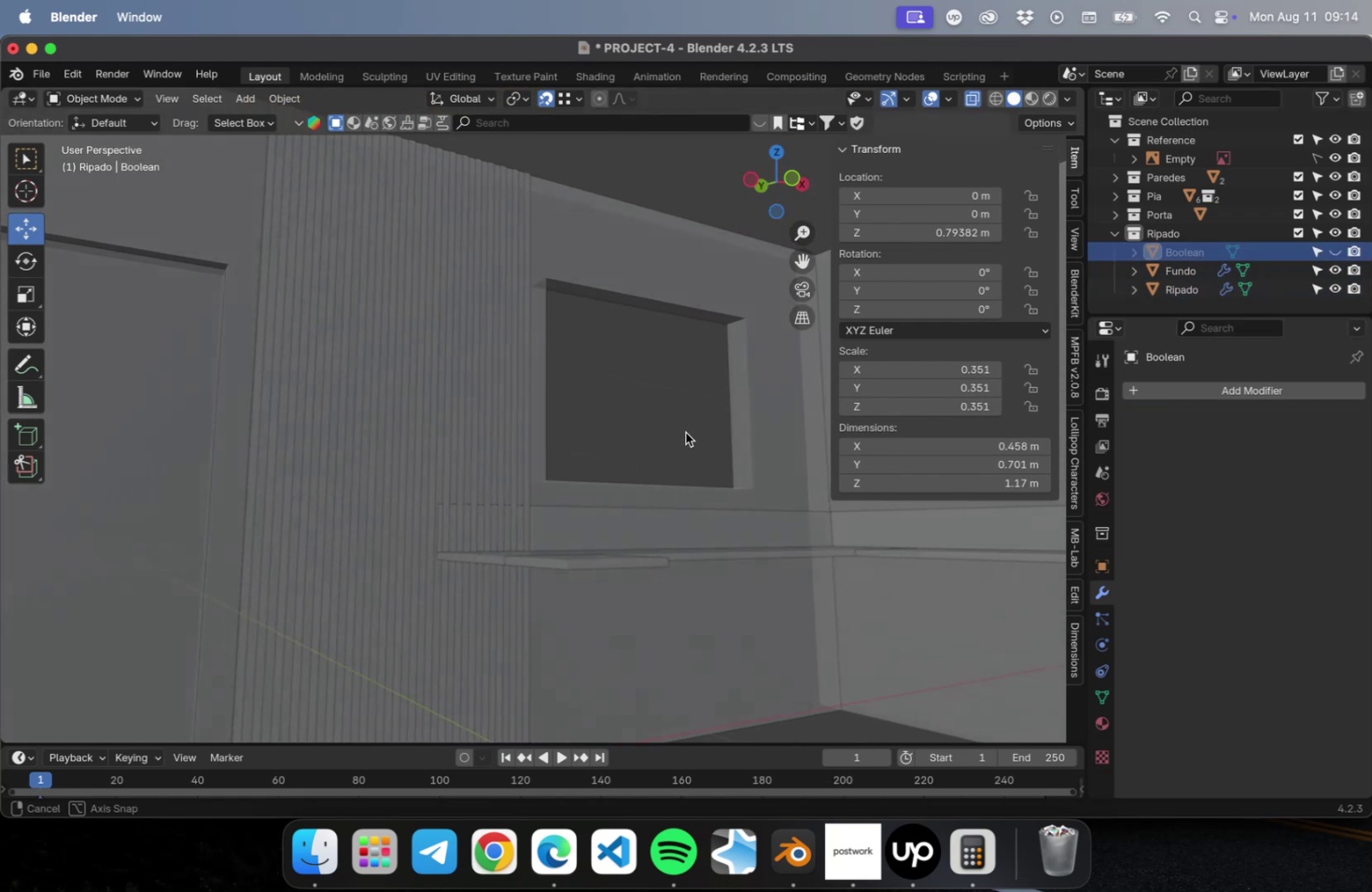 
left_click([405, 410])
 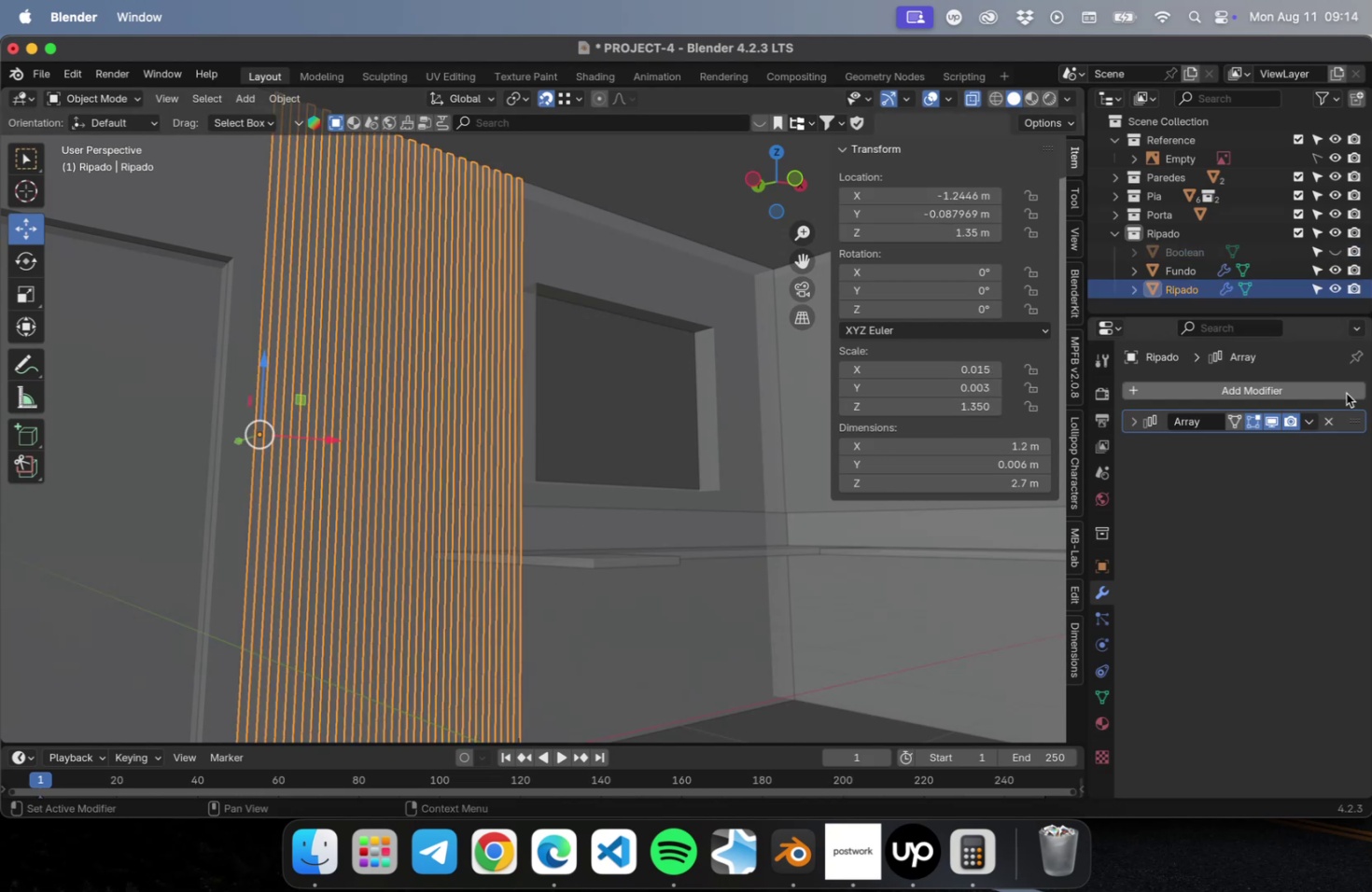 
left_click([1288, 397])
 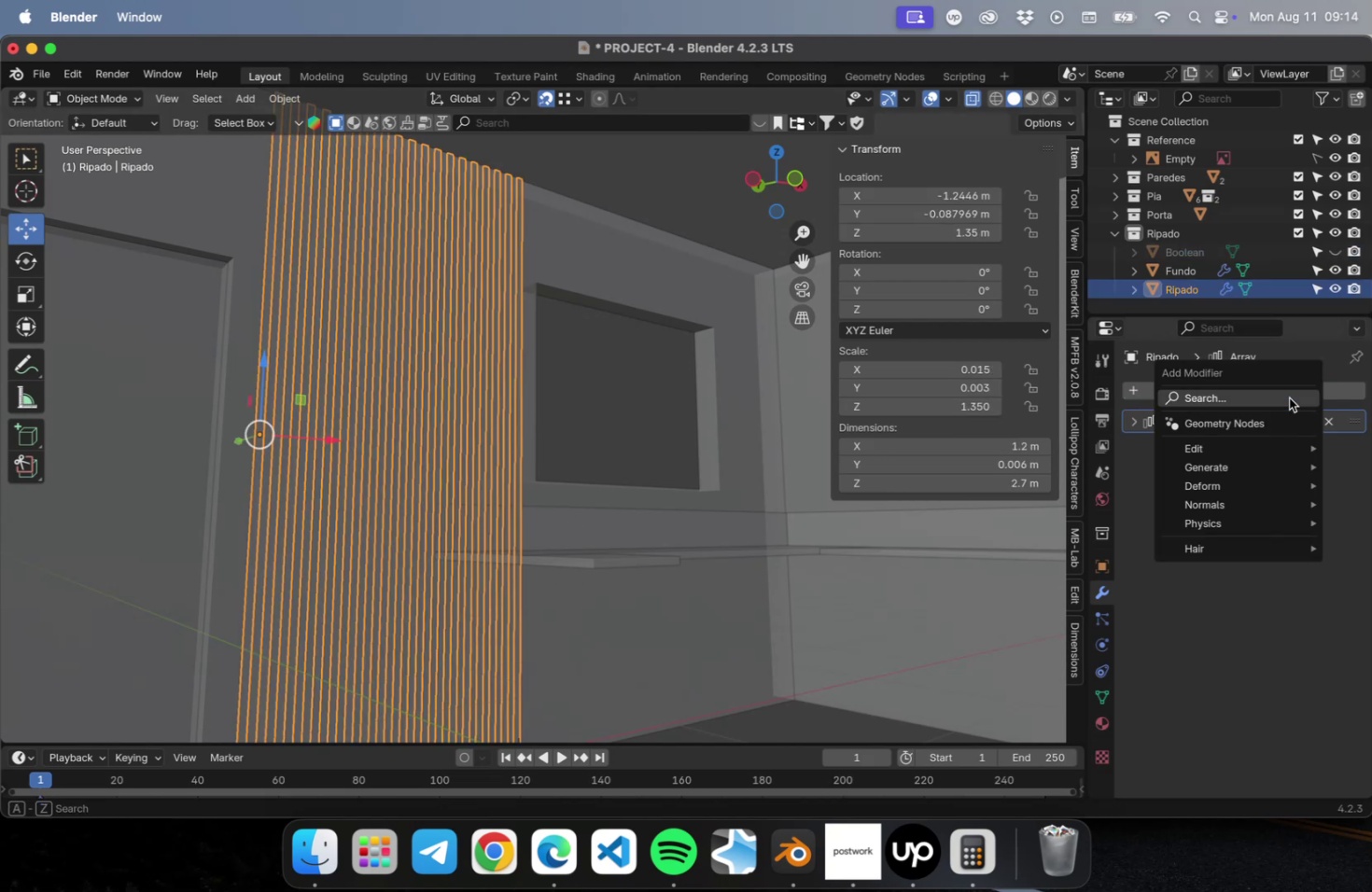 
type(boo)
 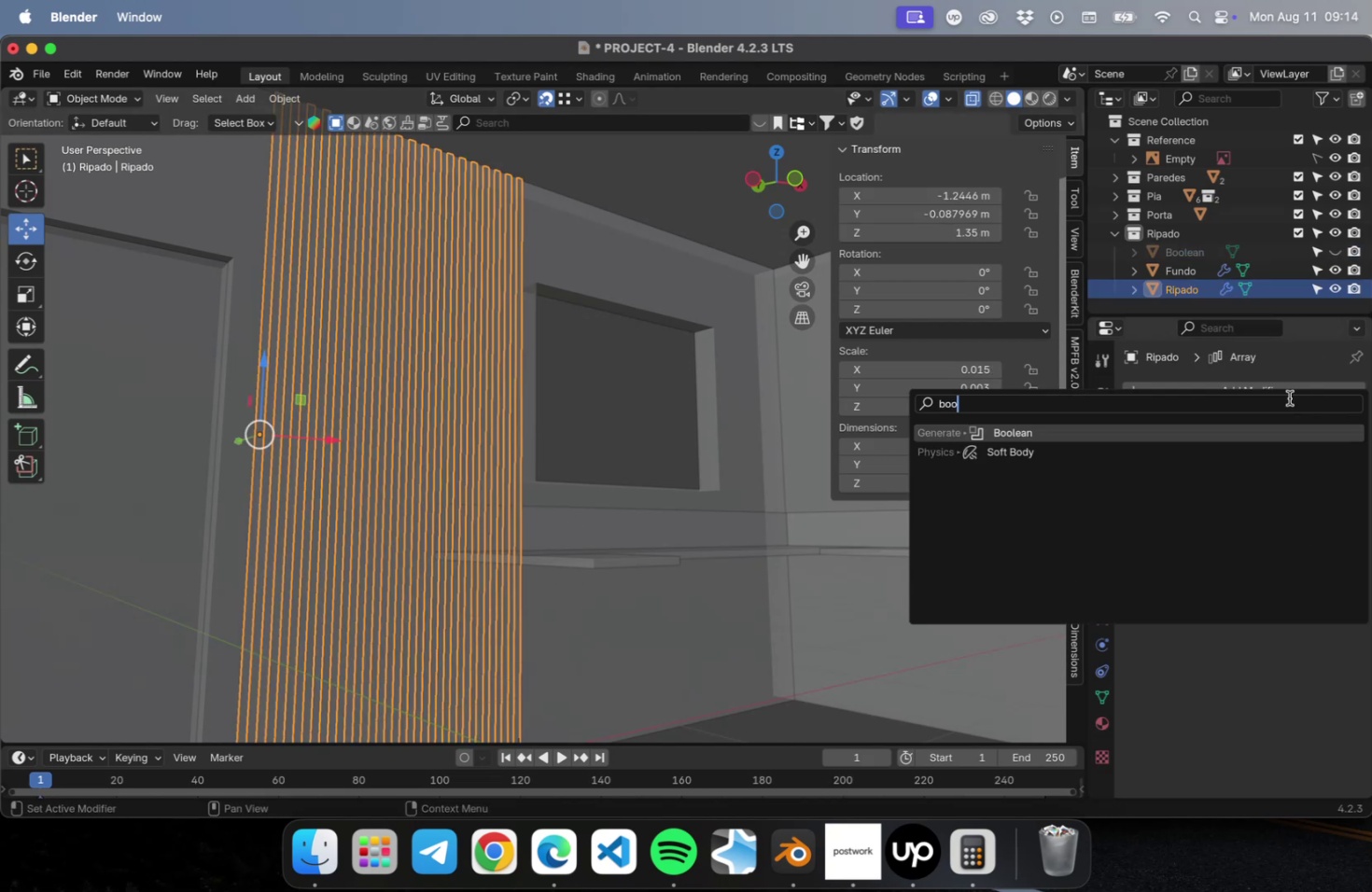 
key(Enter)
 